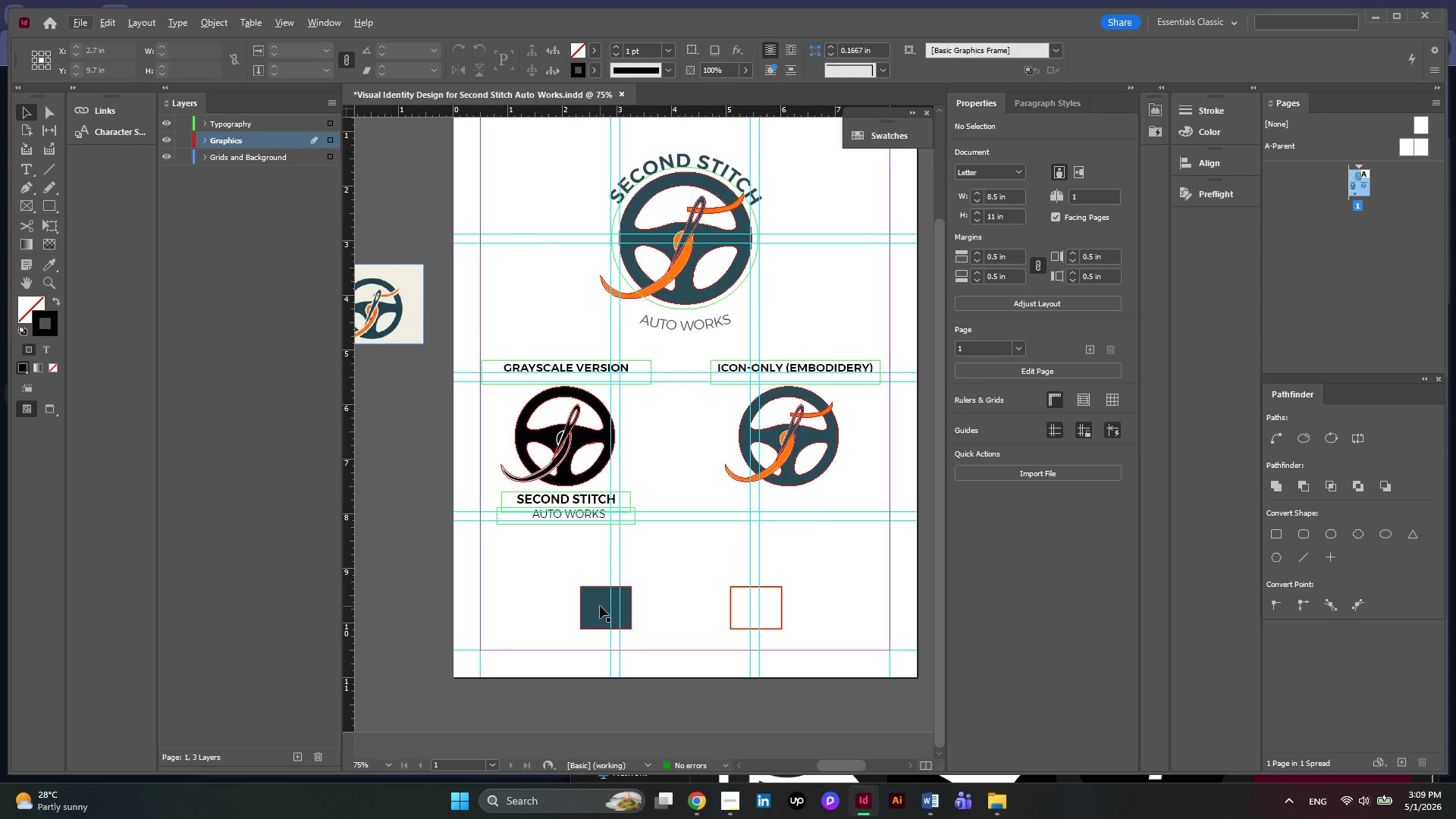 
left_click([600, 606])
 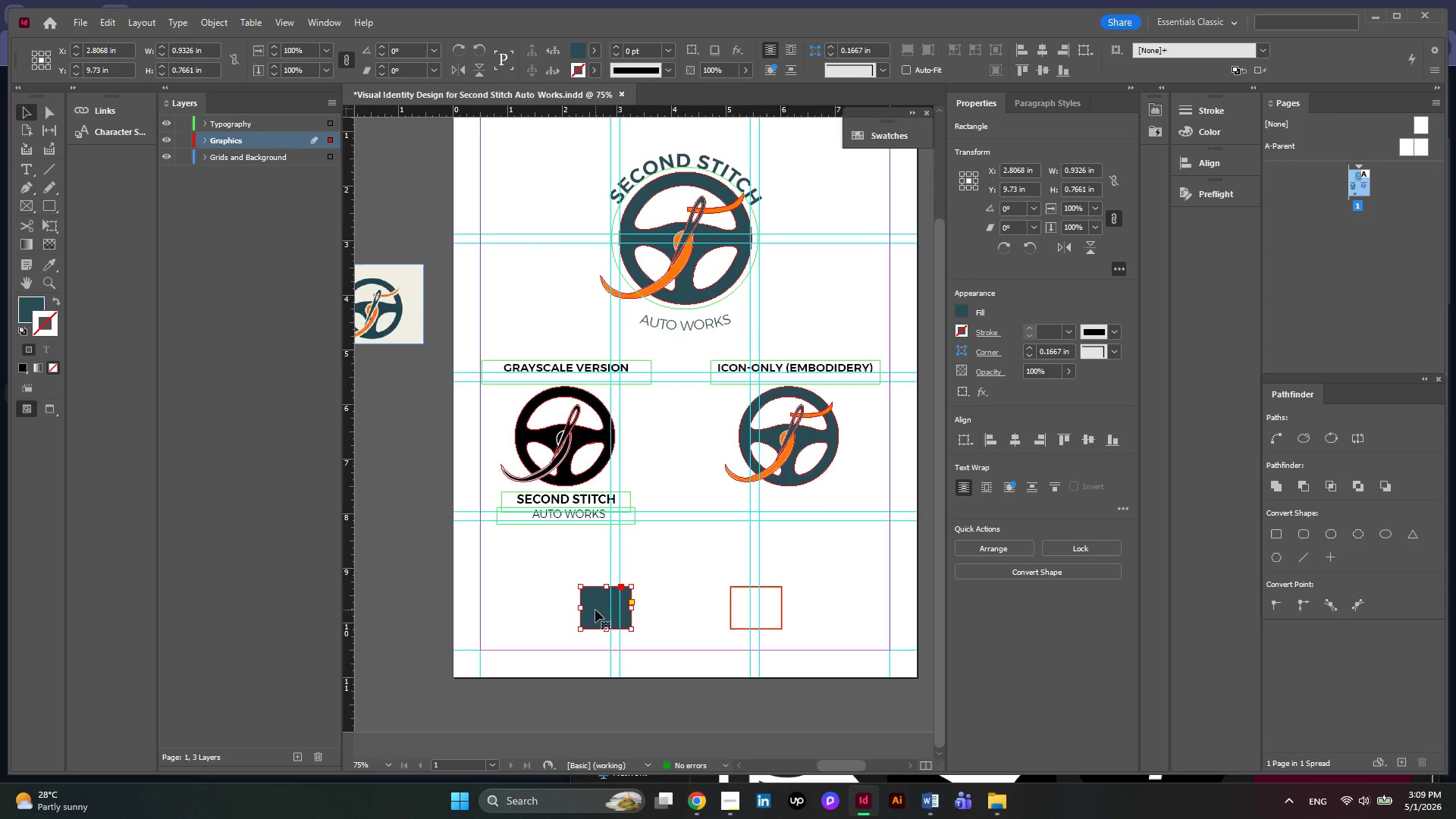 
left_click_drag(start_coordinate=[595, 610], to_coordinate=[569, 610])
 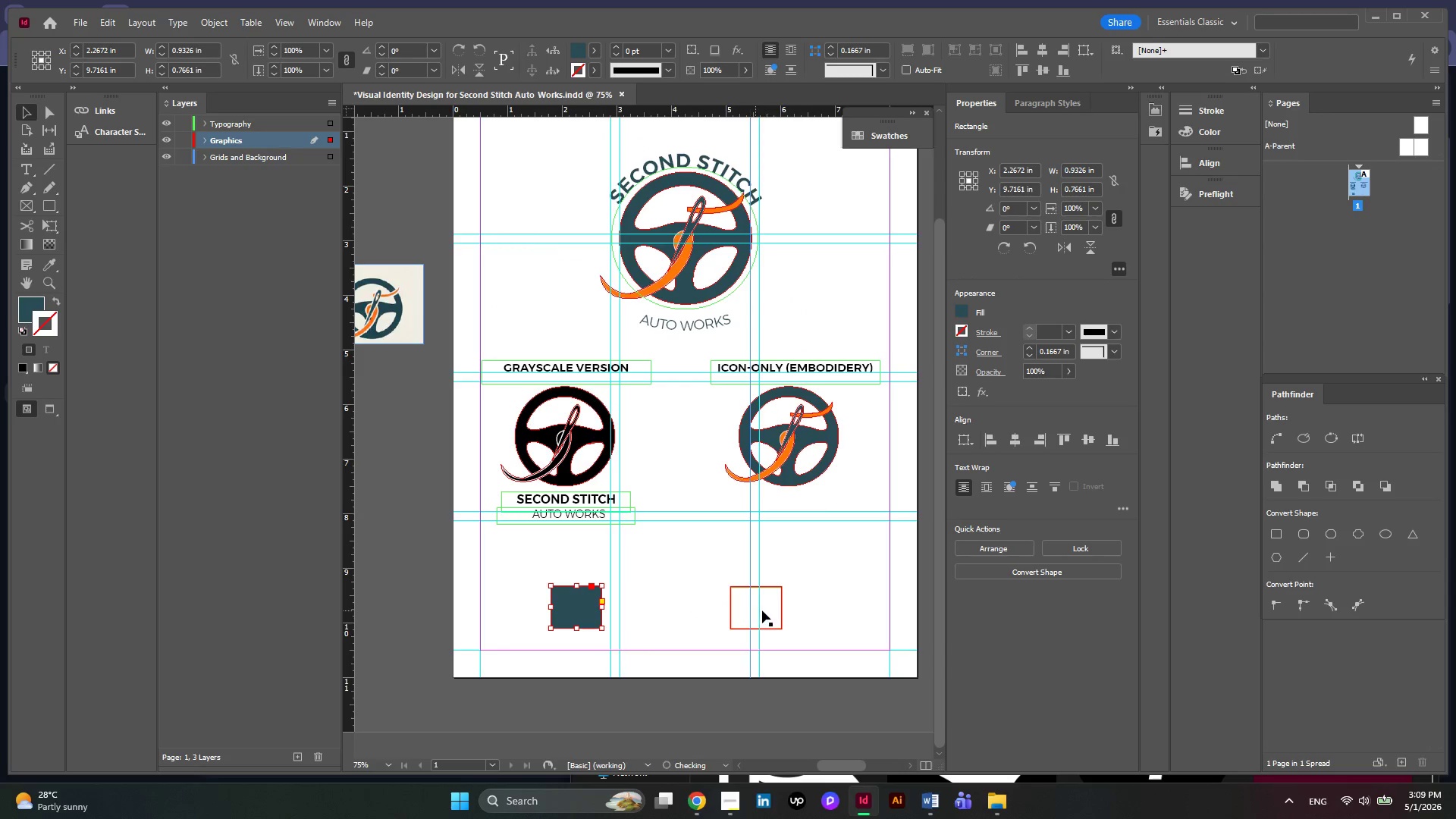 
left_click([766, 610])
 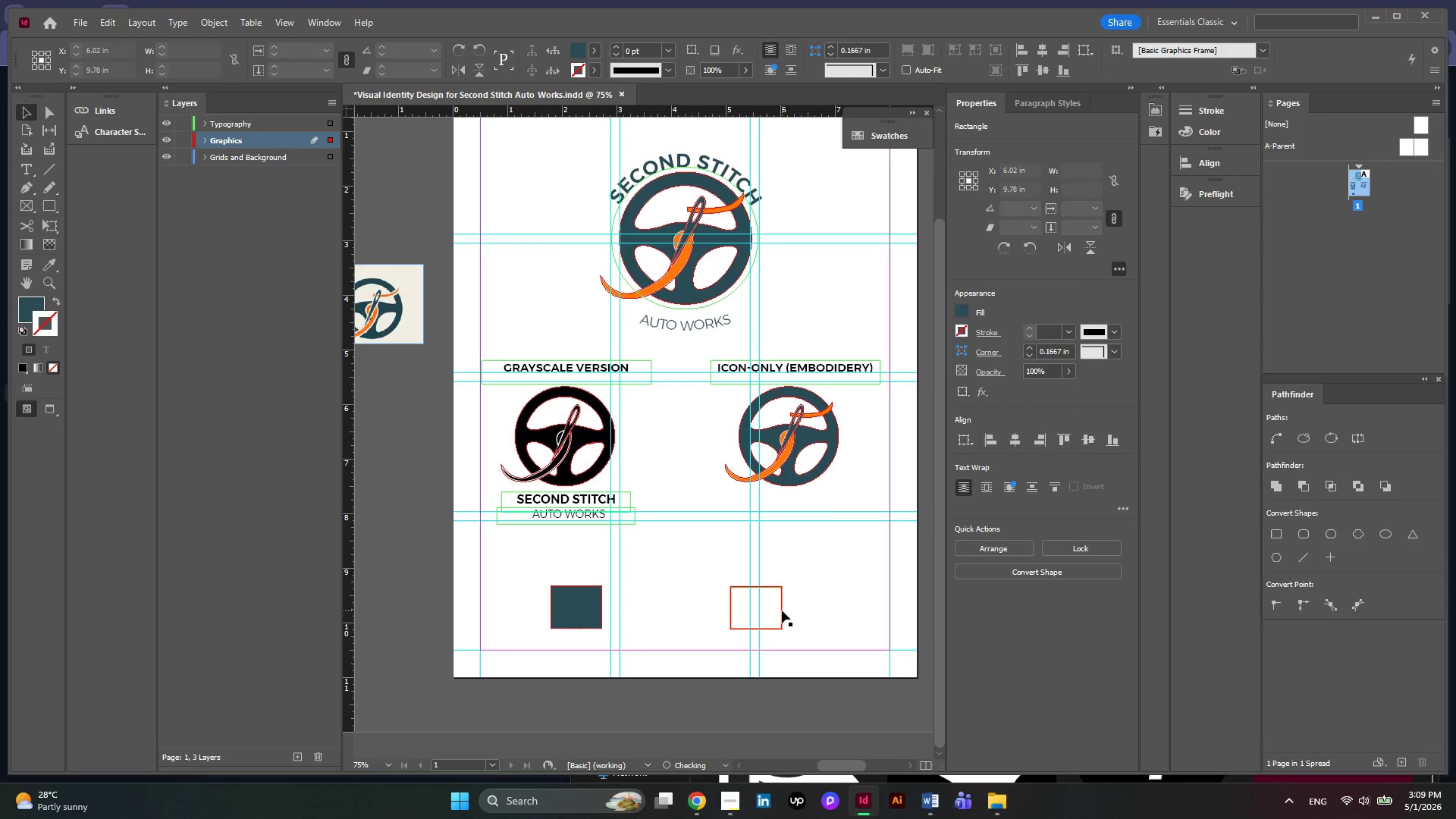 
left_click([782, 610])
 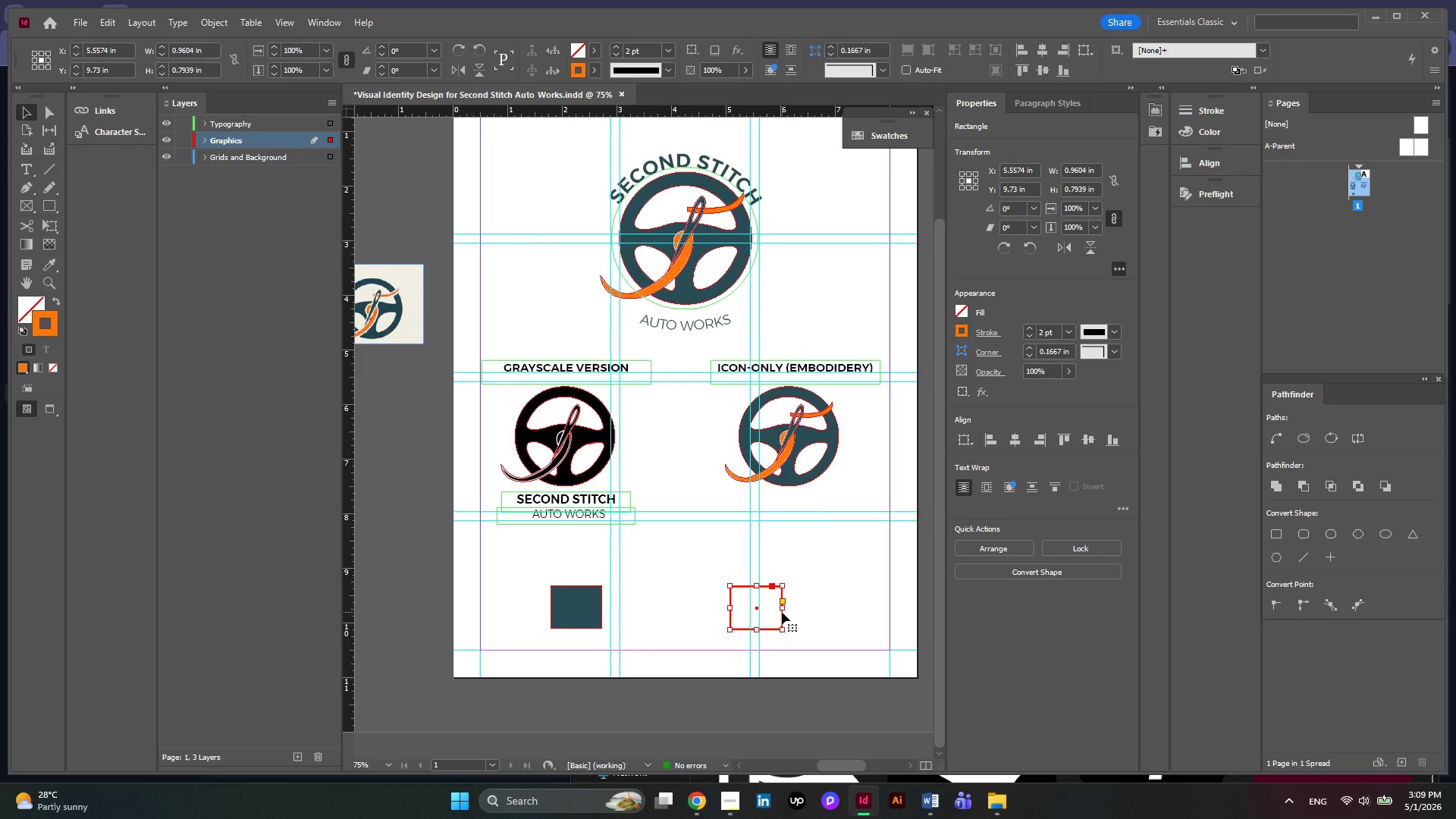 
left_click_drag(start_coordinate=[782, 612], to_coordinate=[792, 614])
 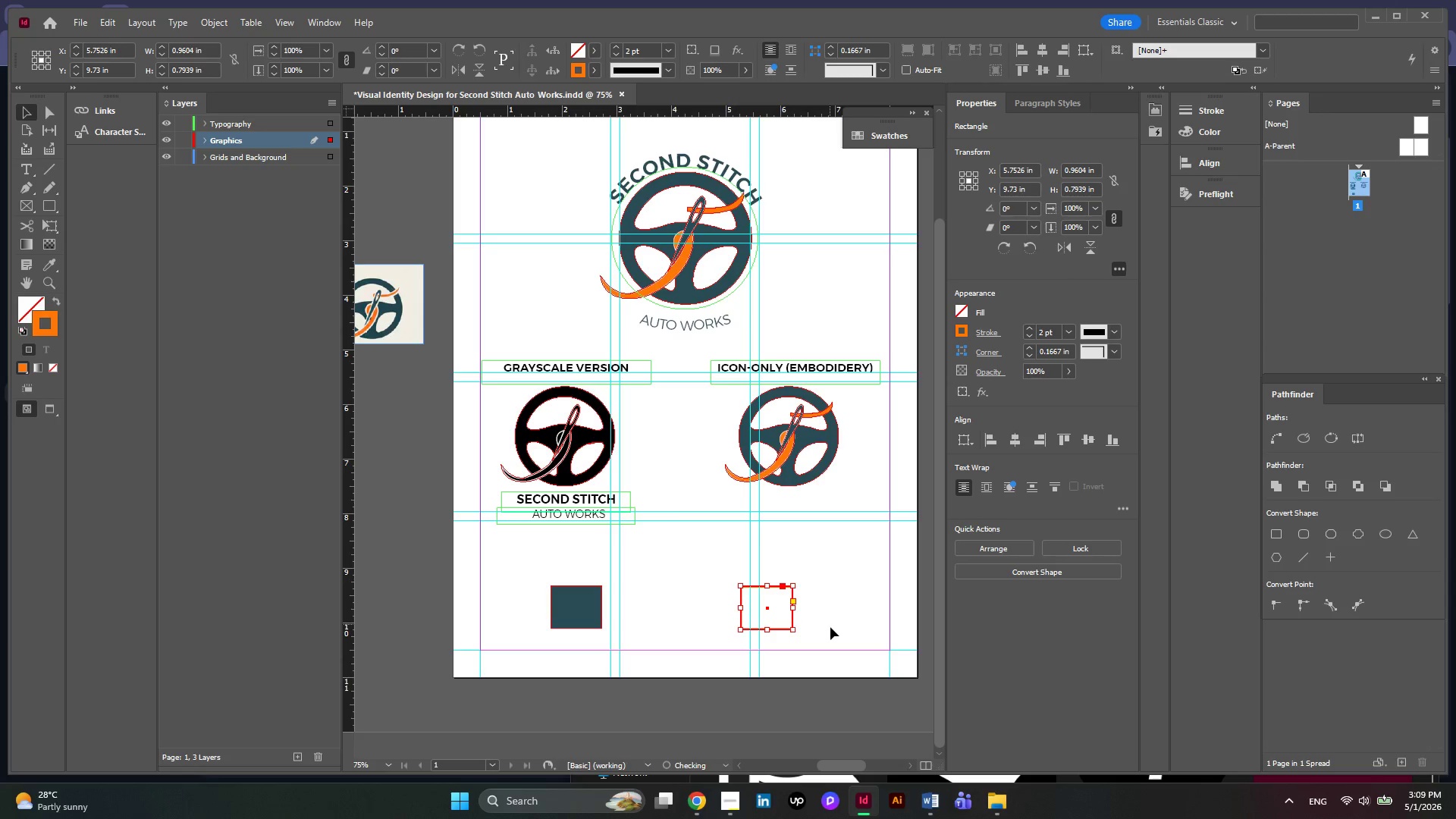 
left_click_drag(start_coordinate=[831, 632], to_coordinate=[586, 588])
 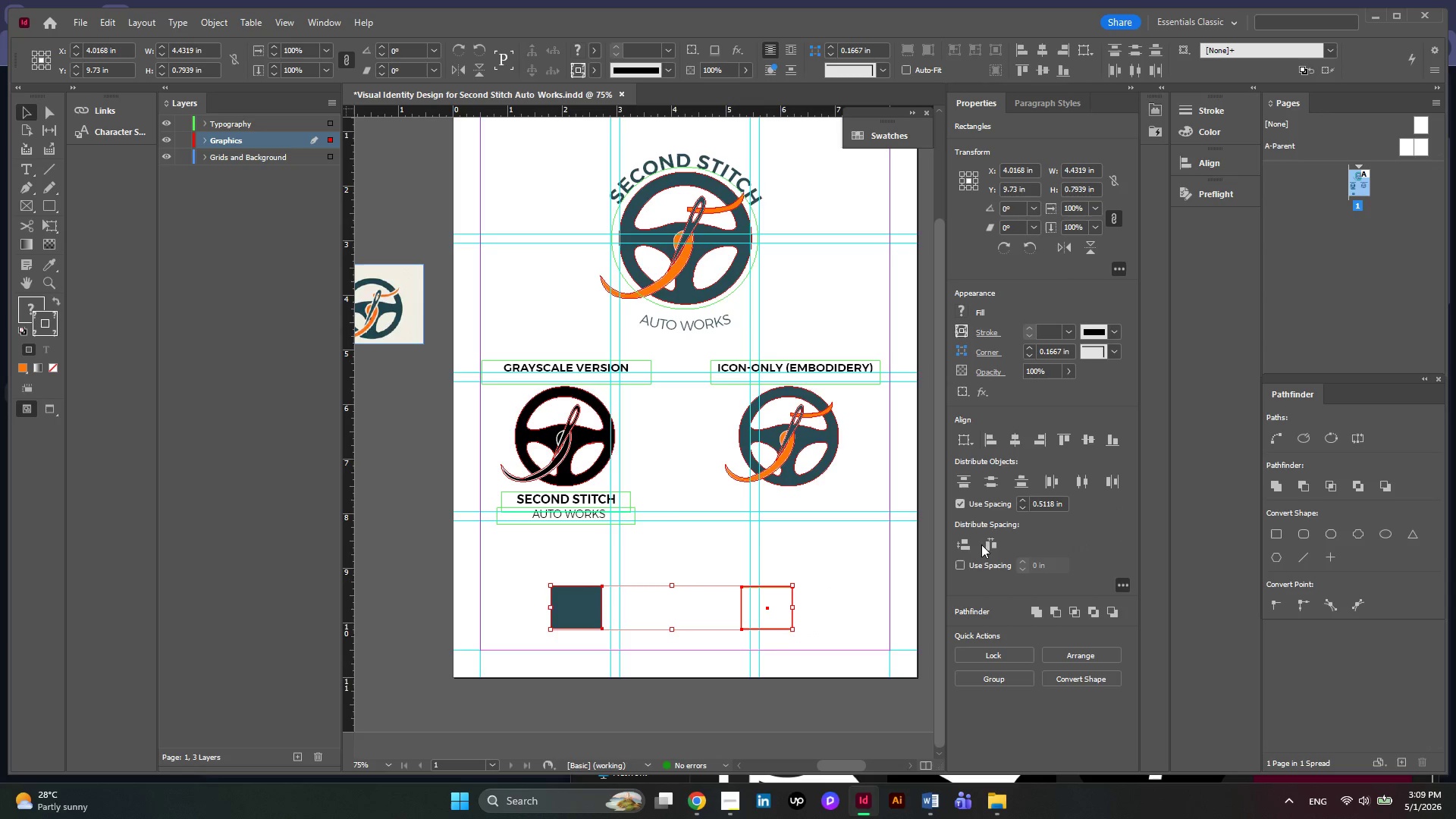 
left_click([984, 544])
 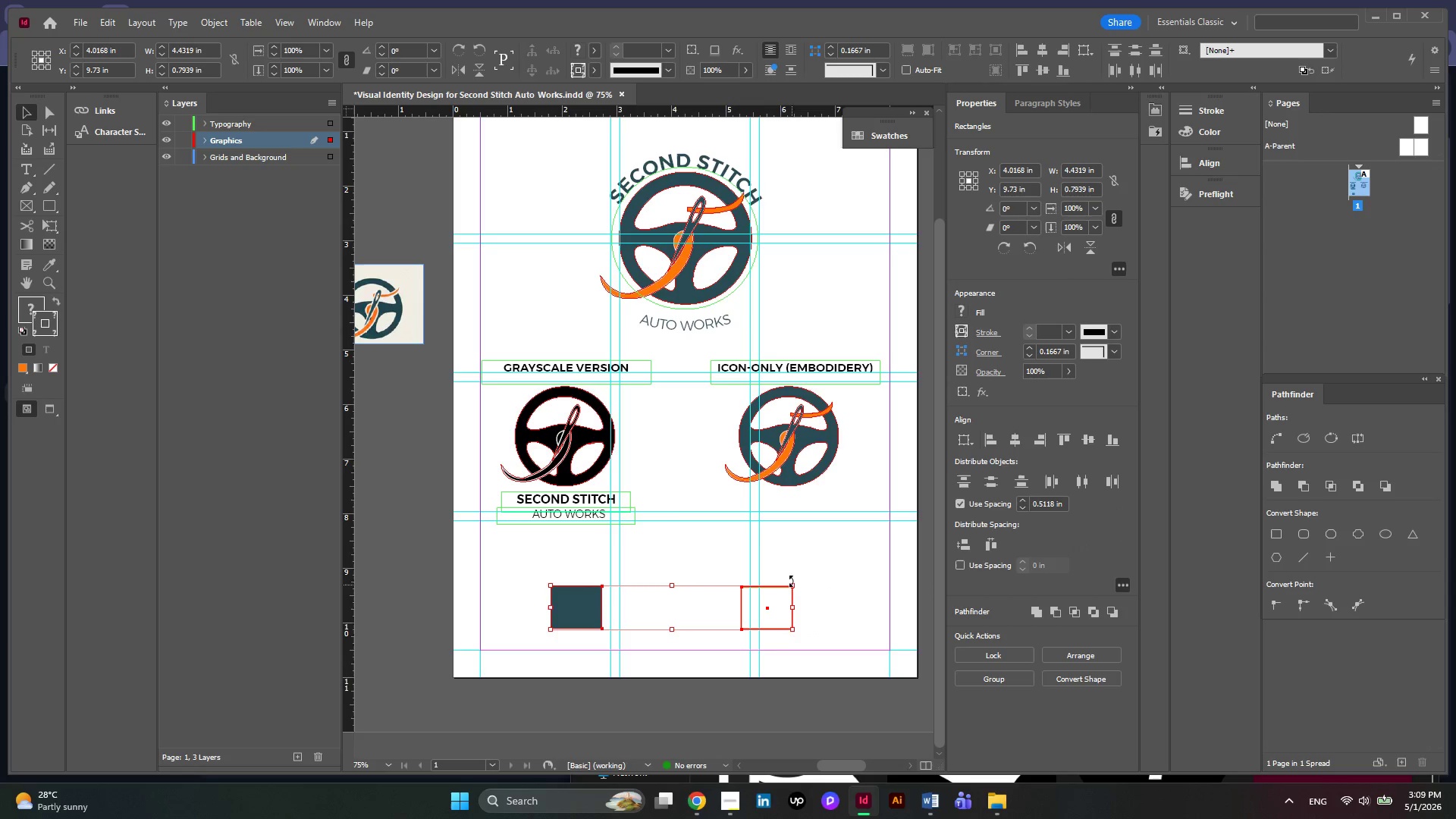 
left_click([802, 568])
 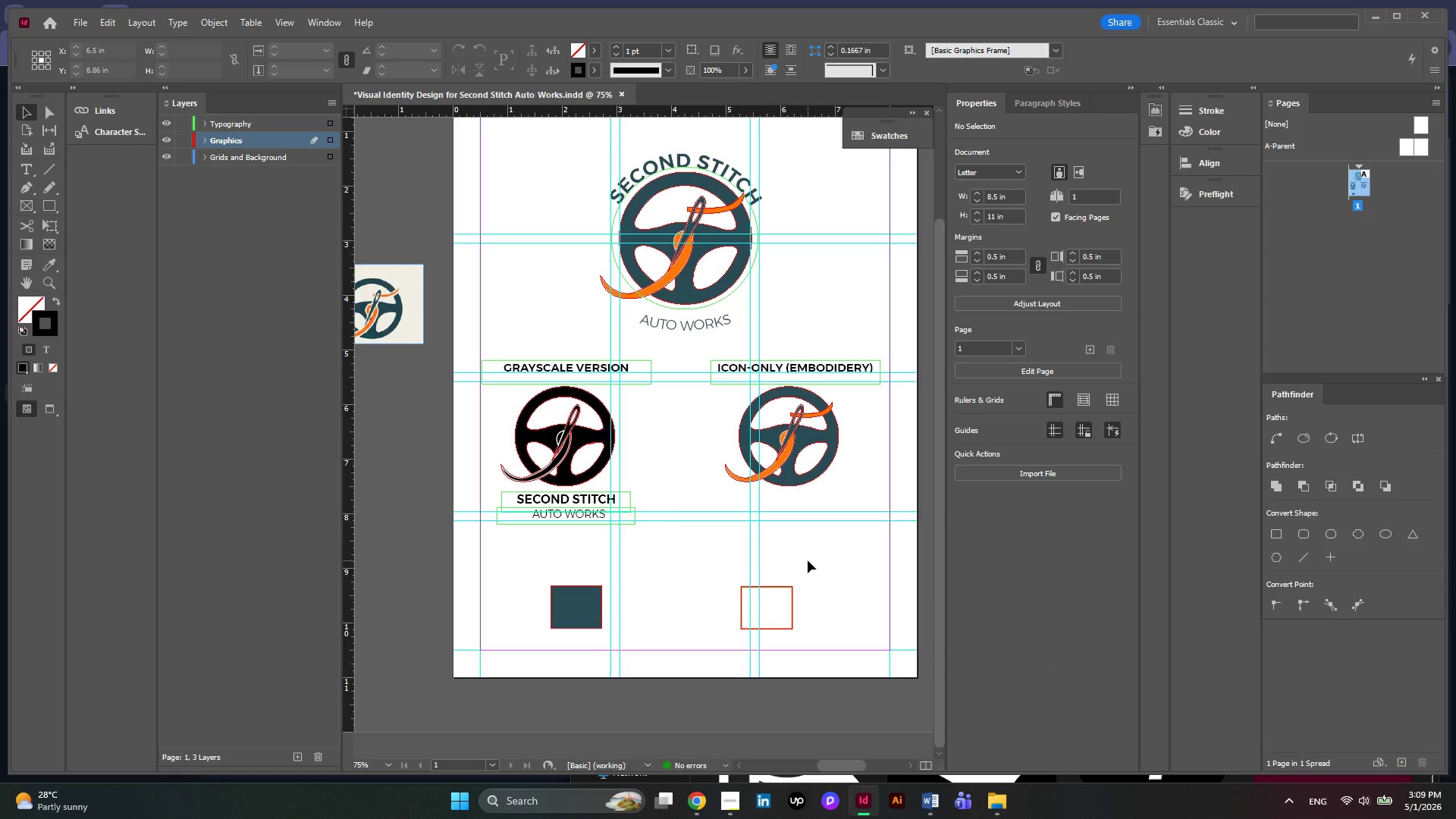 
wait(8.92)
 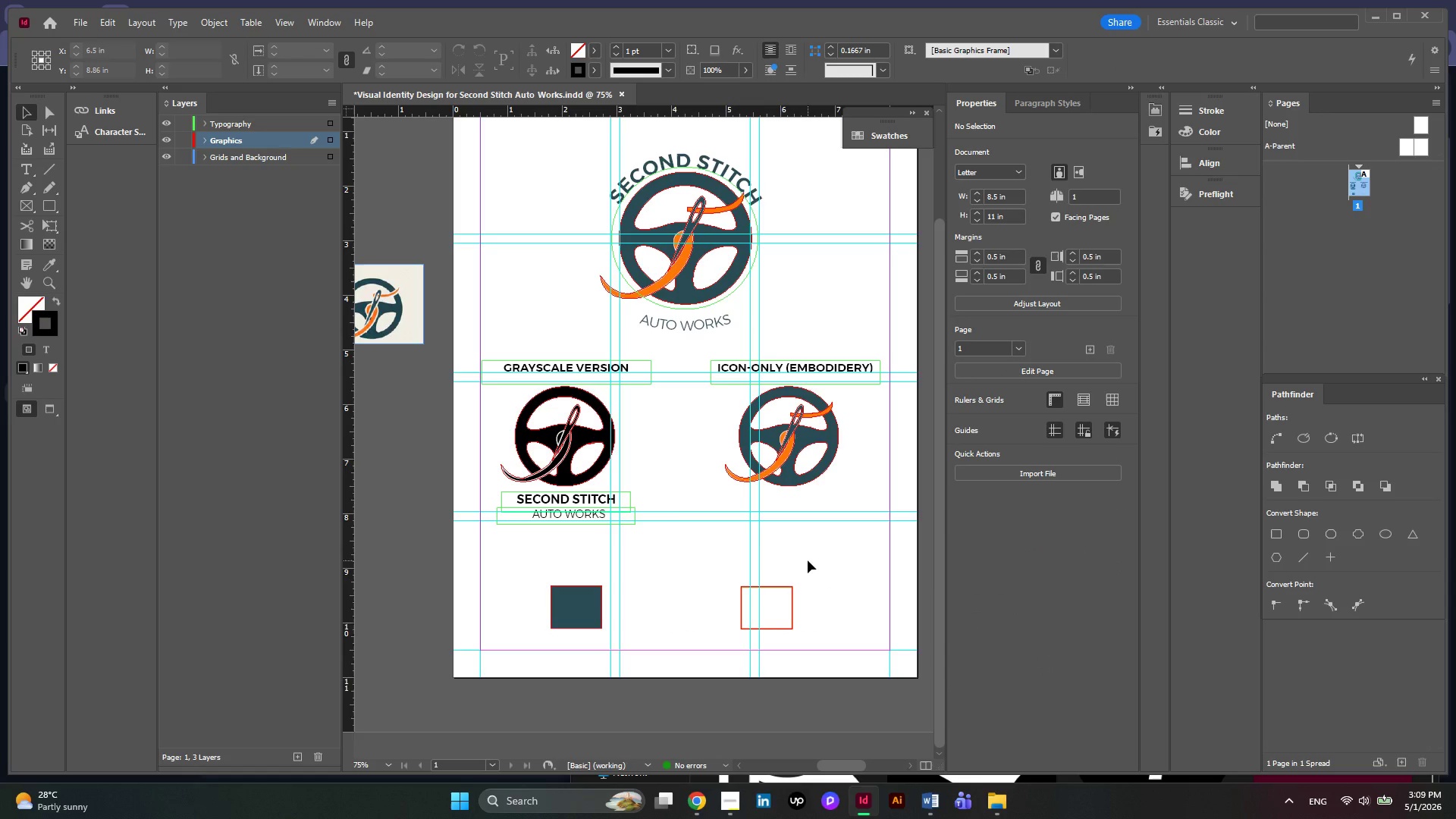 
left_click([577, 519])
 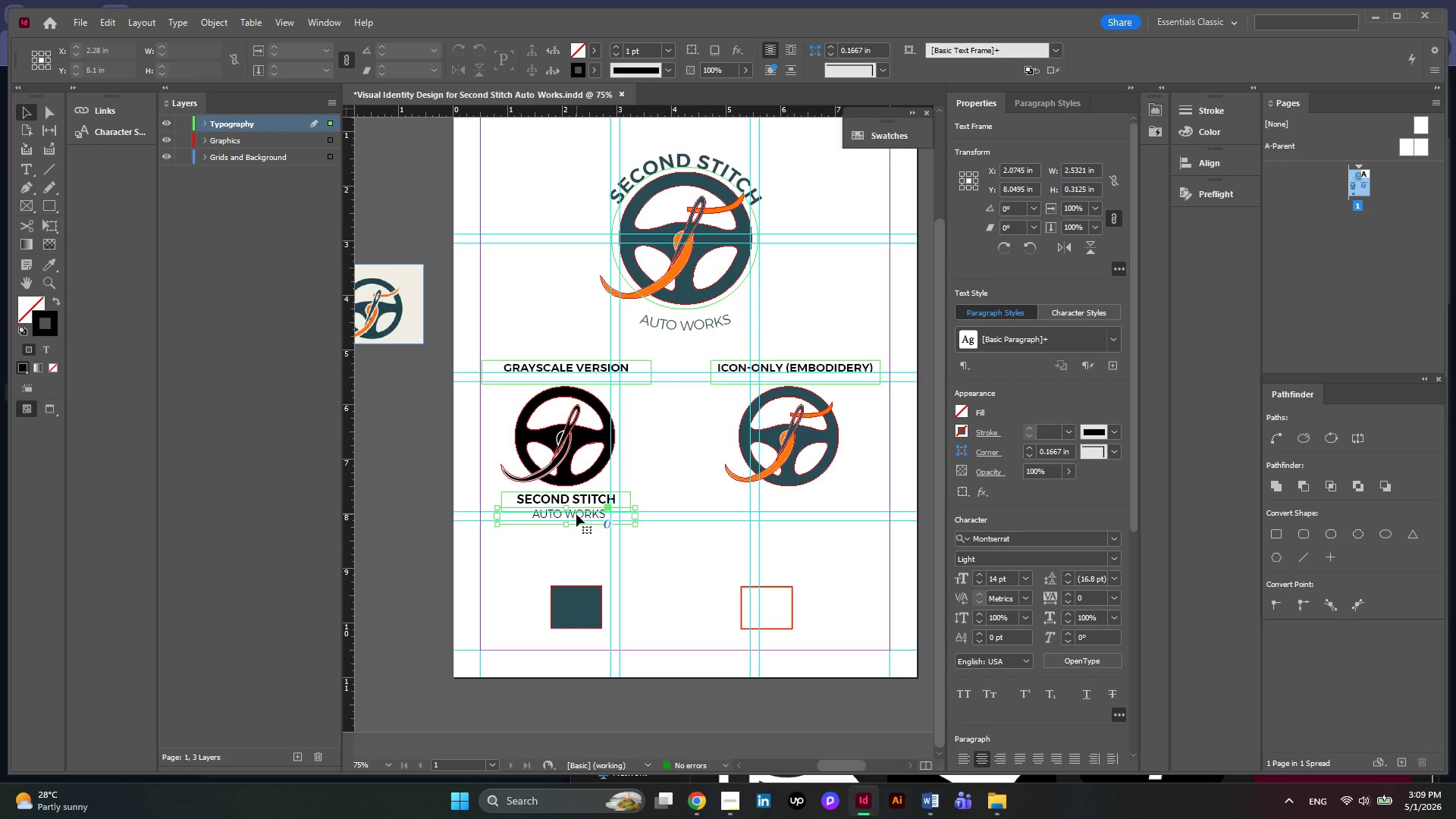 
hold_key(key=AltLeft, duration=1.38)
left_click_drag(start_coordinate=[576, 514], to_coordinate=[671, 606])
 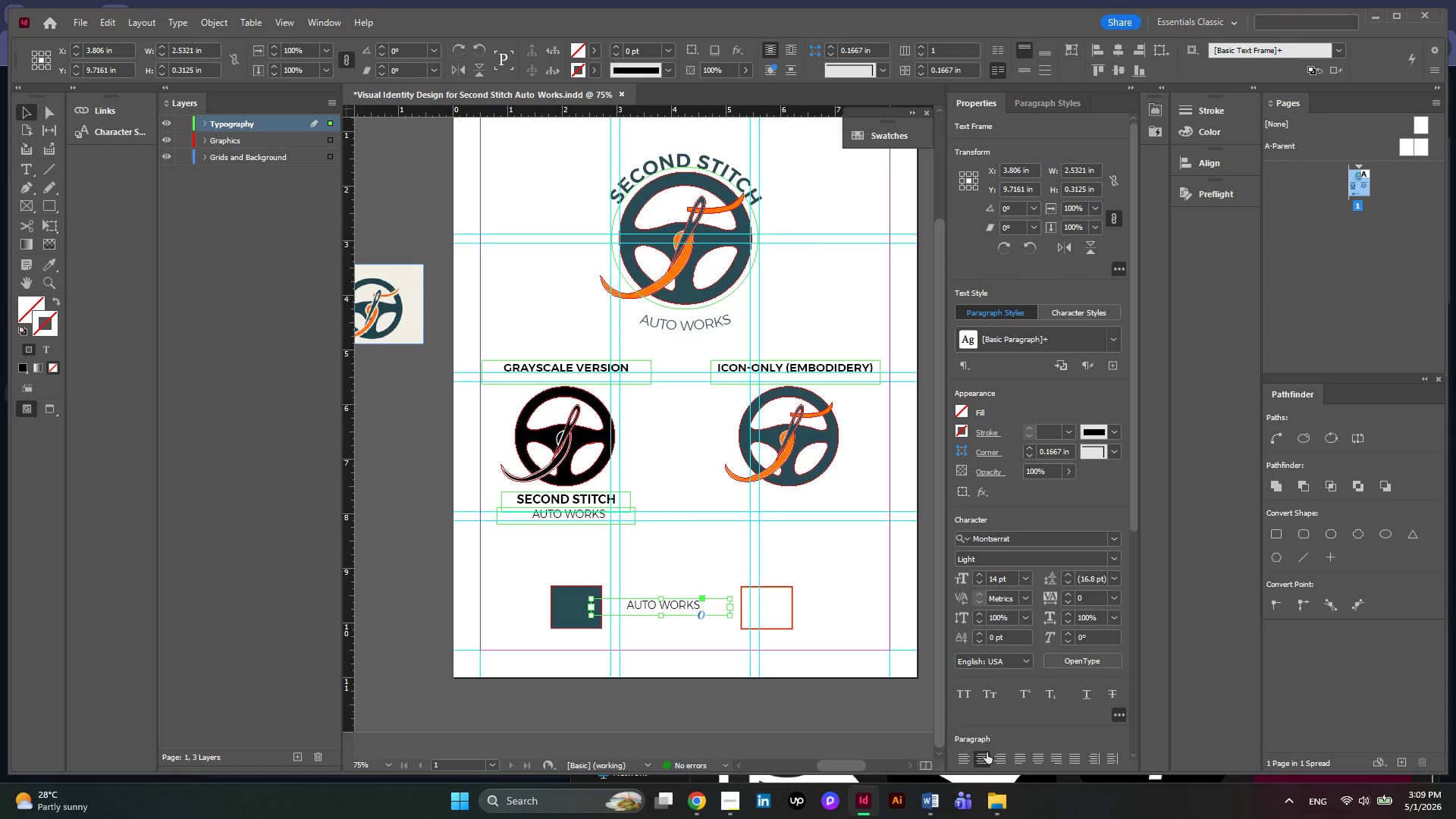 
left_click([964, 760])
 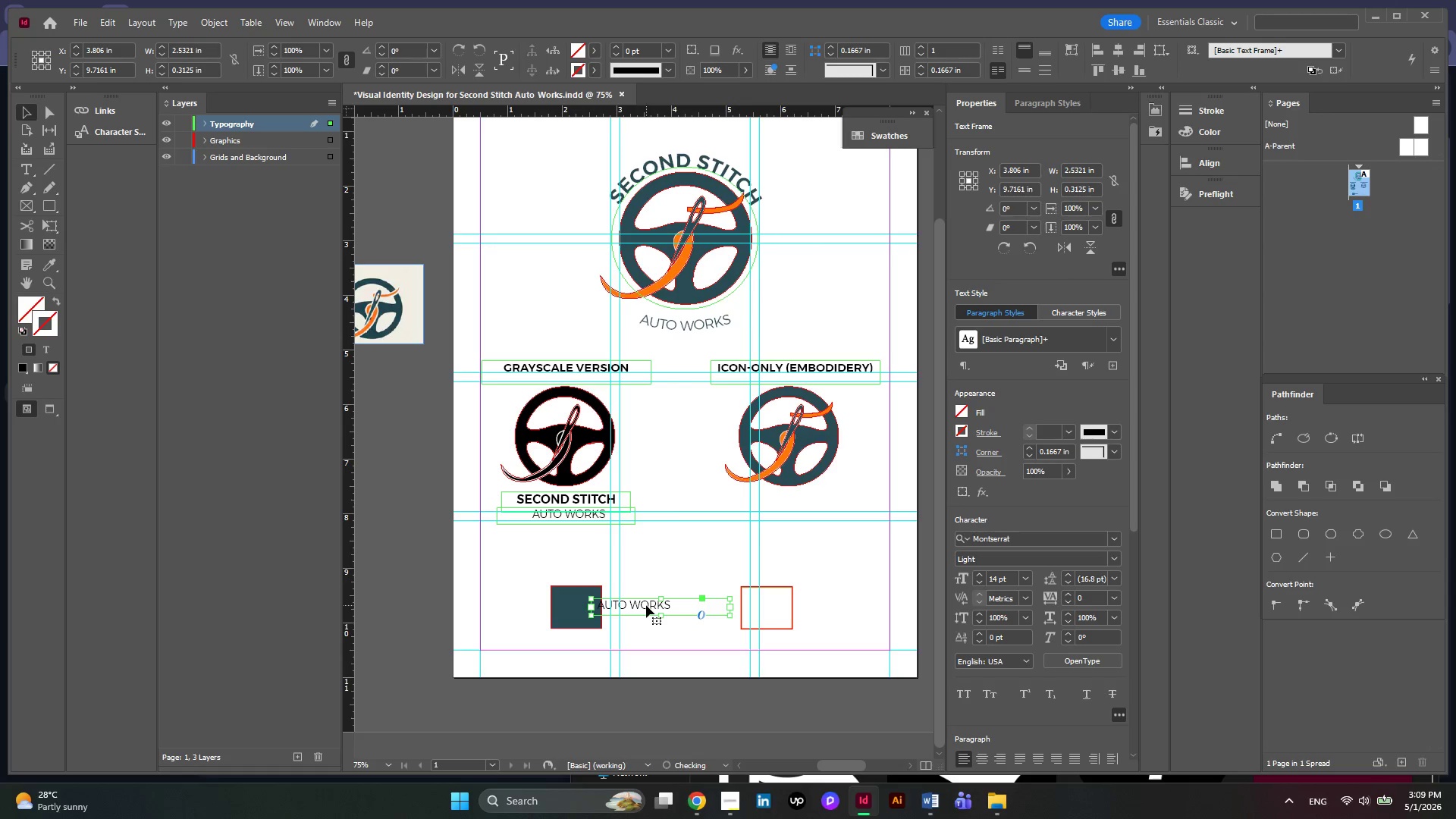 
left_click_drag(start_coordinate=[646, 605], to_coordinate=[661, 594])
 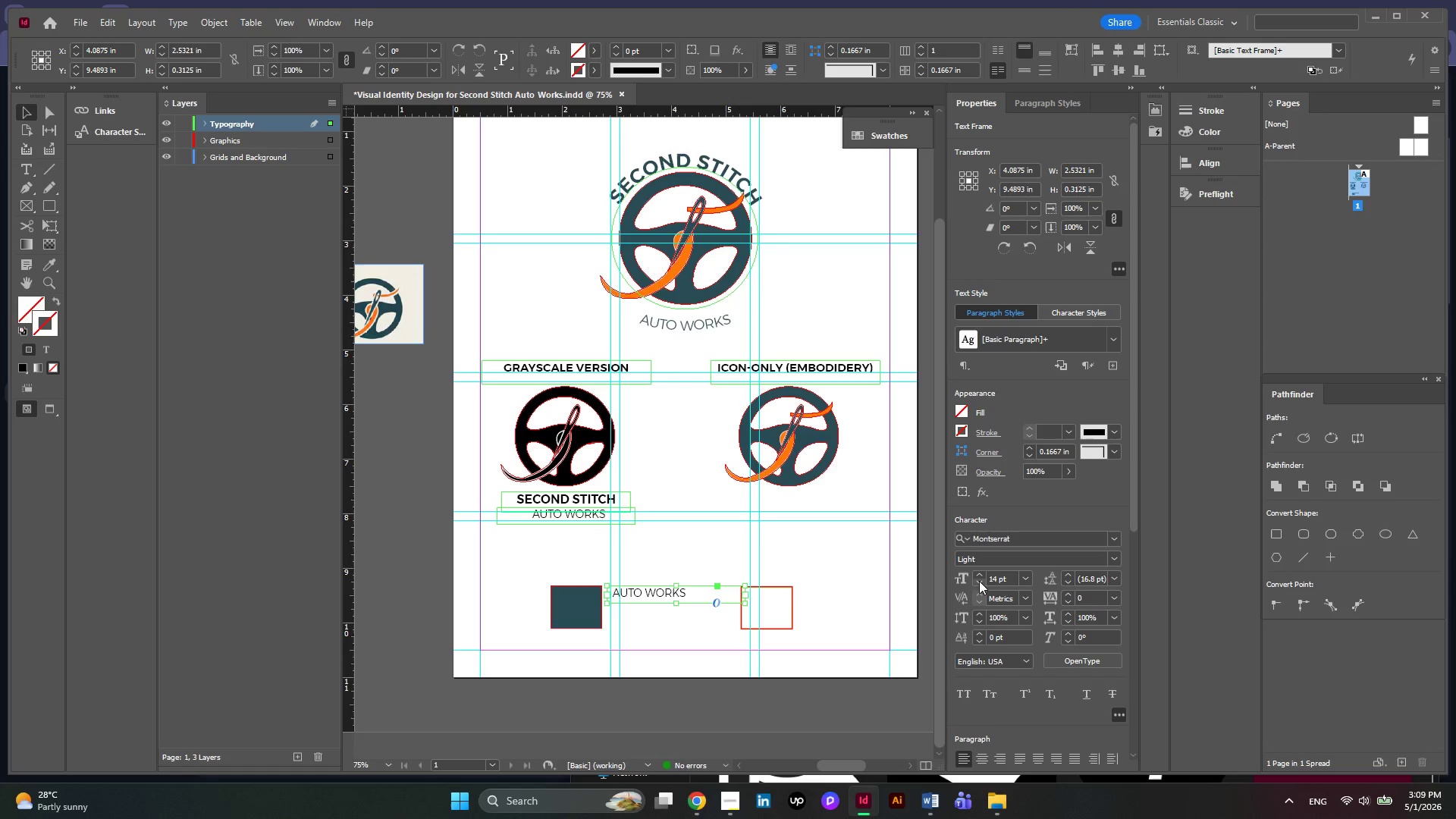 
double_click([979, 581])
 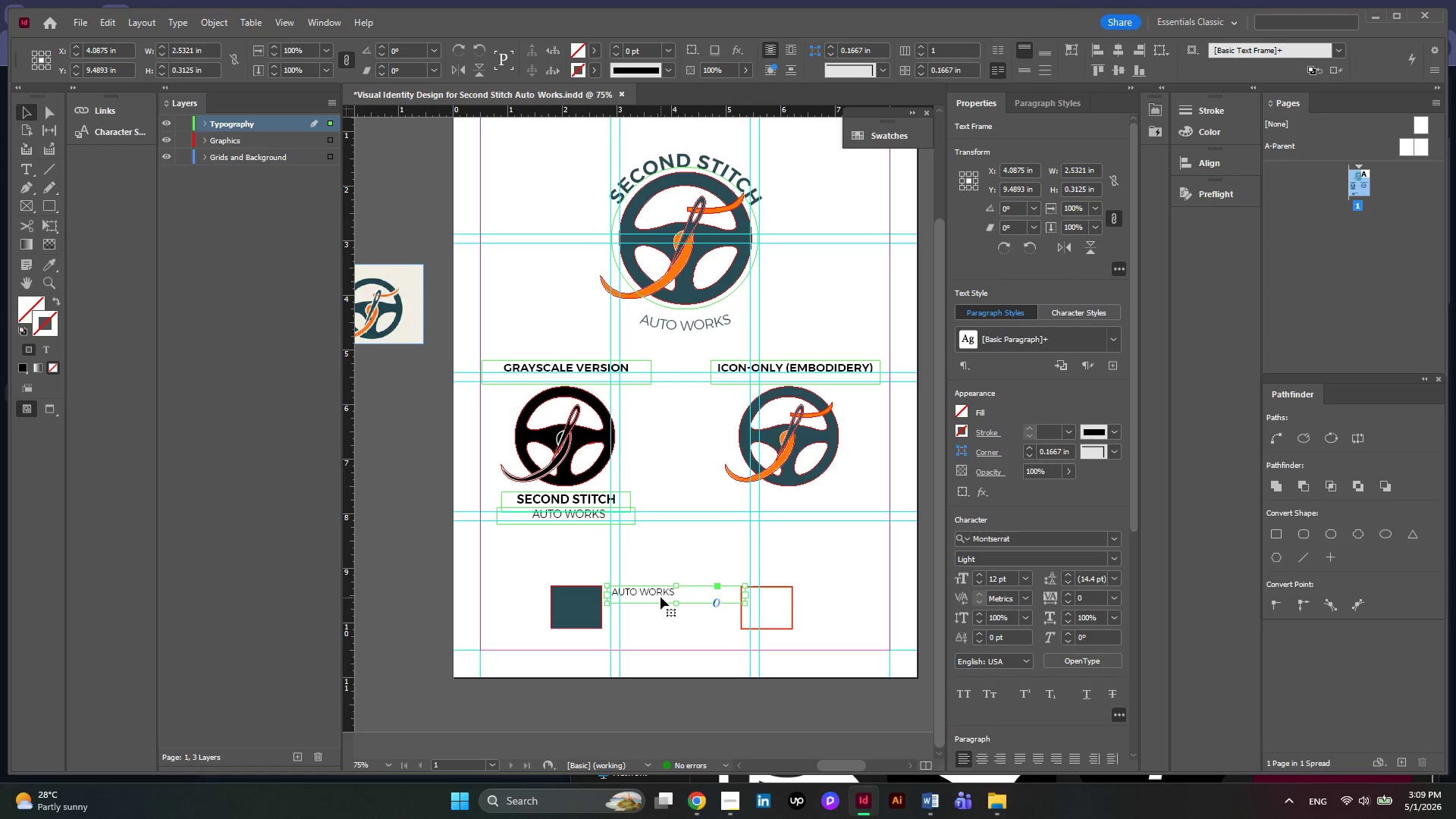 
double_click([661, 593])
 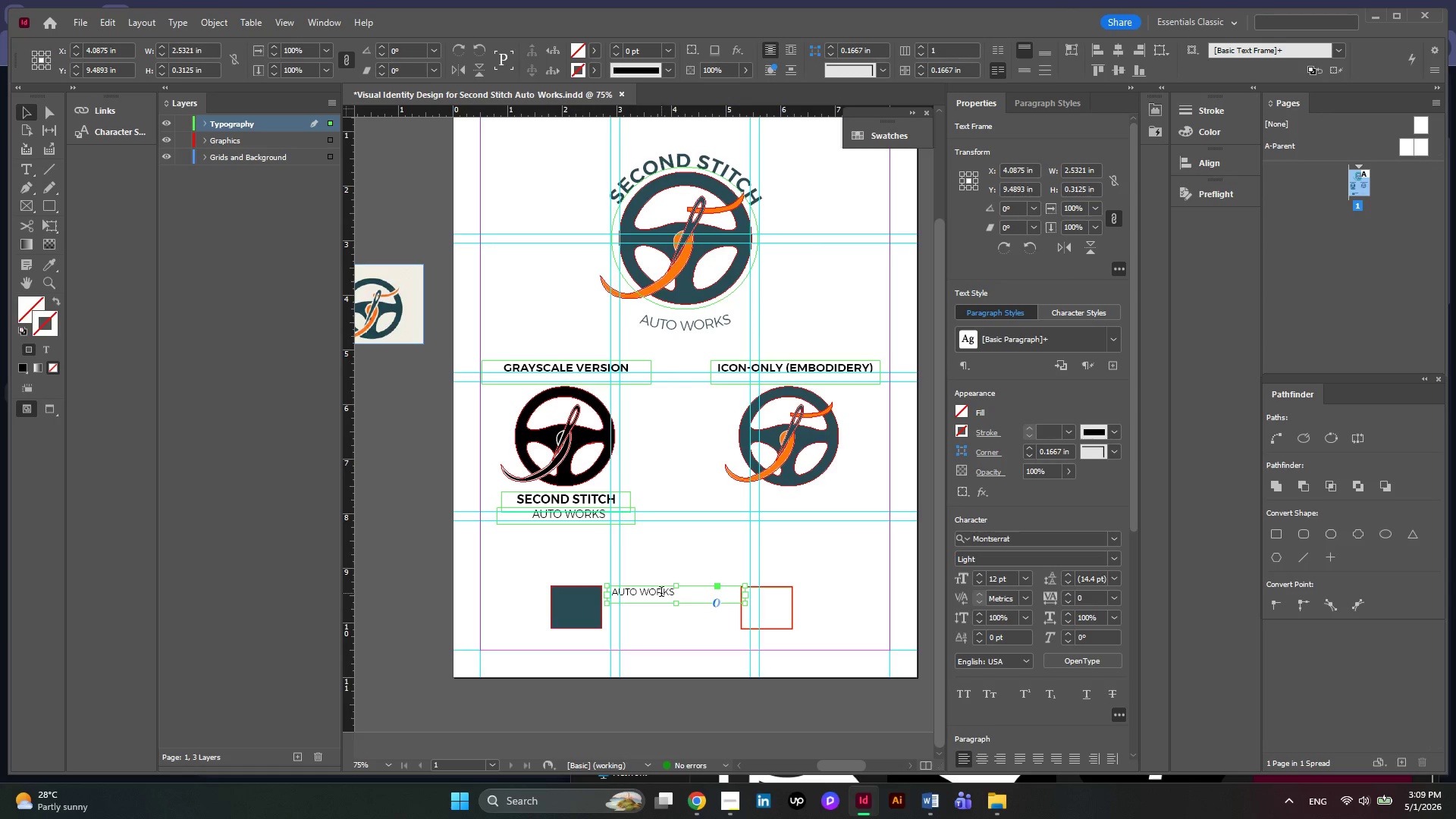 
triple_click([661, 593])
 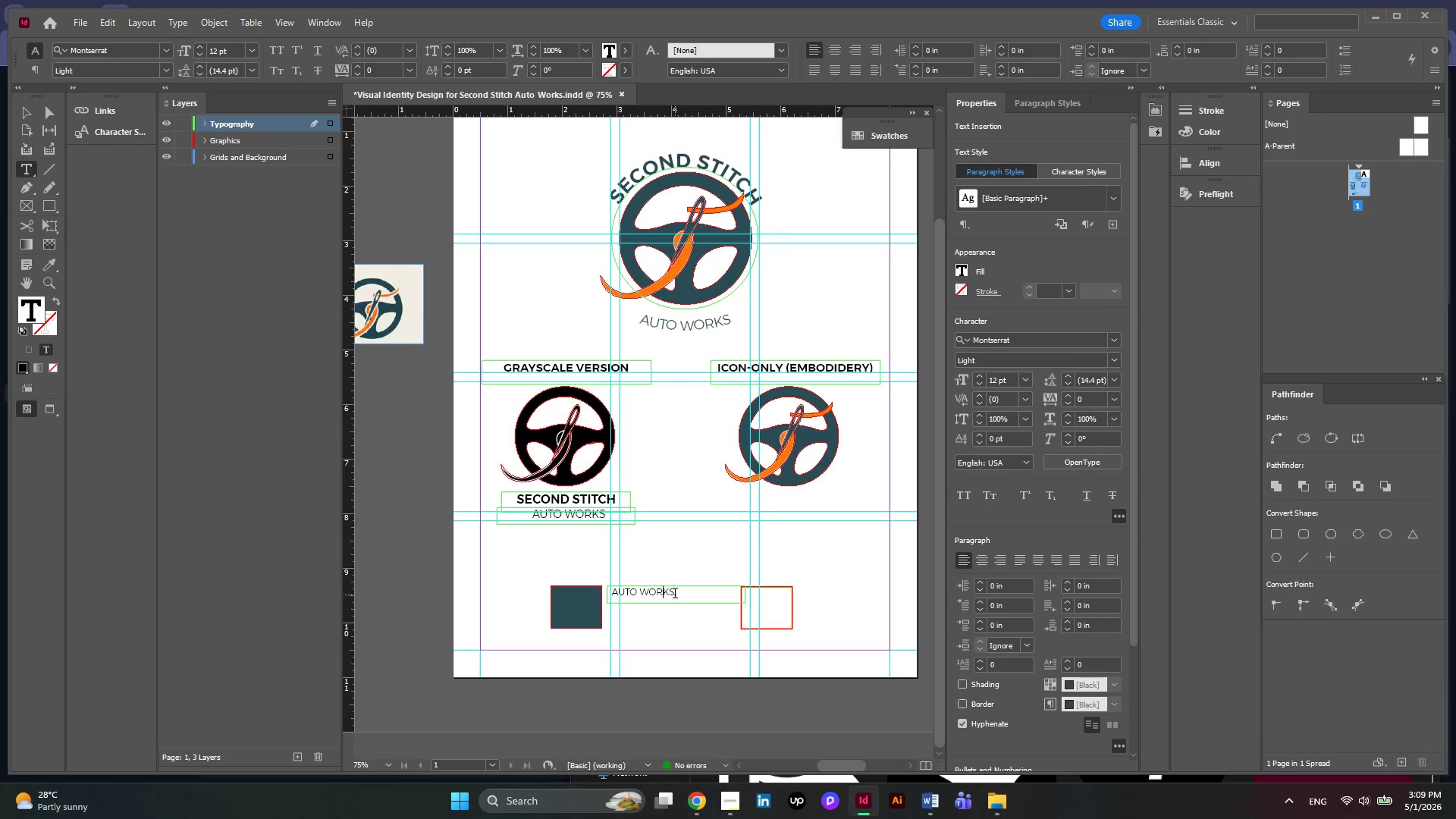 
left_click_drag(start_coordinate=[675, 595], to_coordinate=[599, 592])
 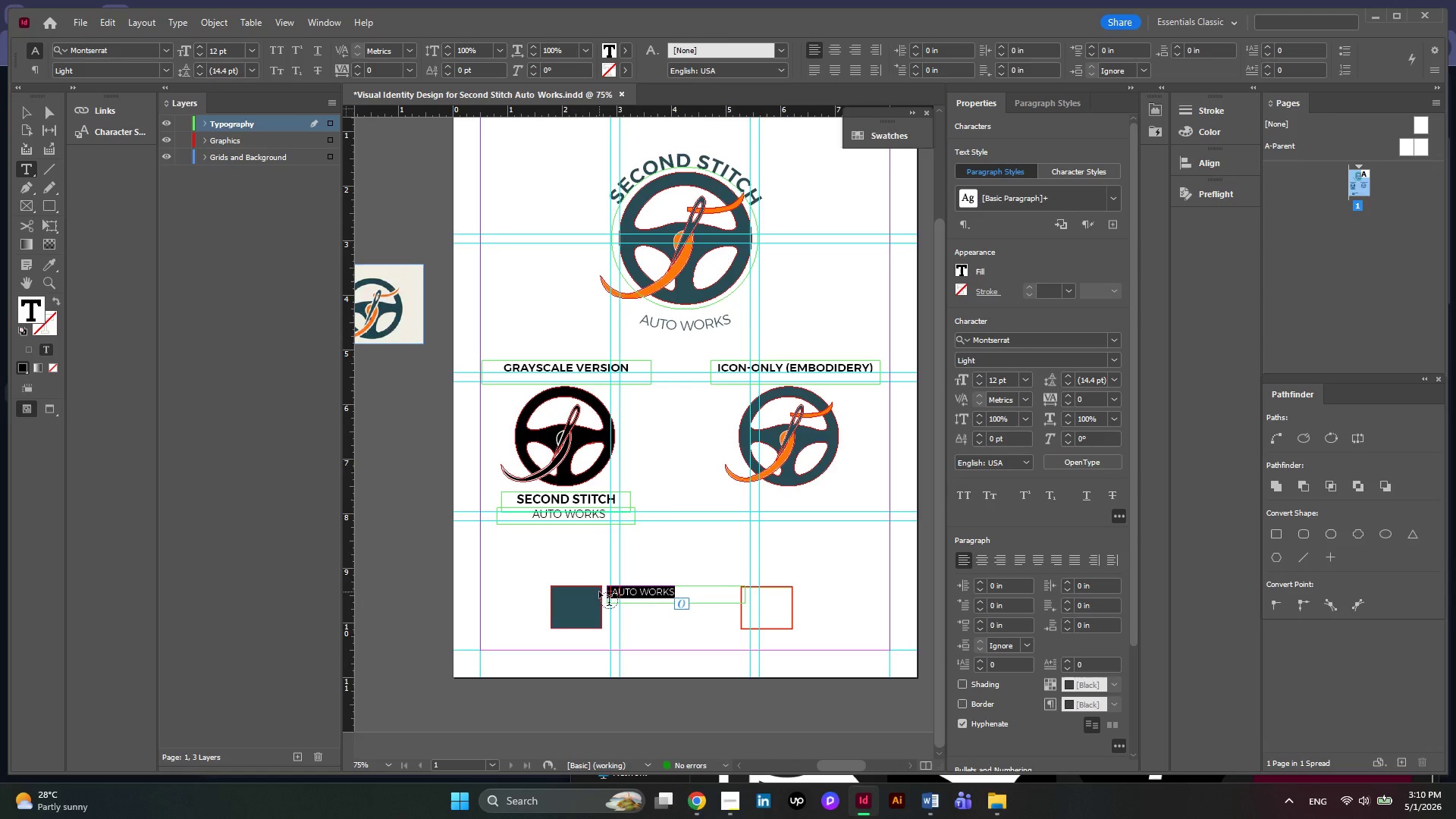 
type(i)
key(Backspace)
type(Industrial Slate)
 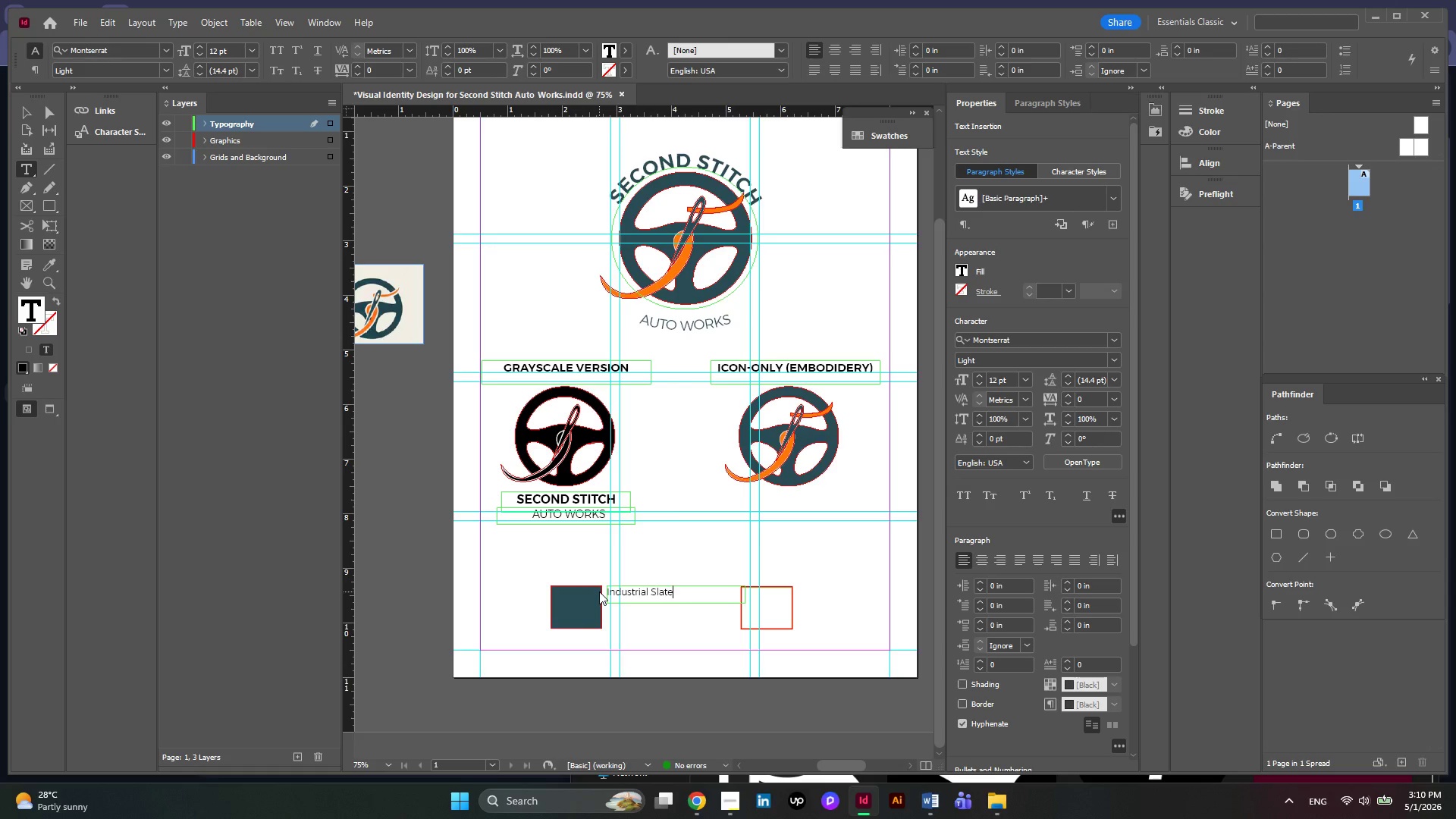 
left_click_drag(start_coordinate=[689, 595], to_coordinate=[574, 585])
 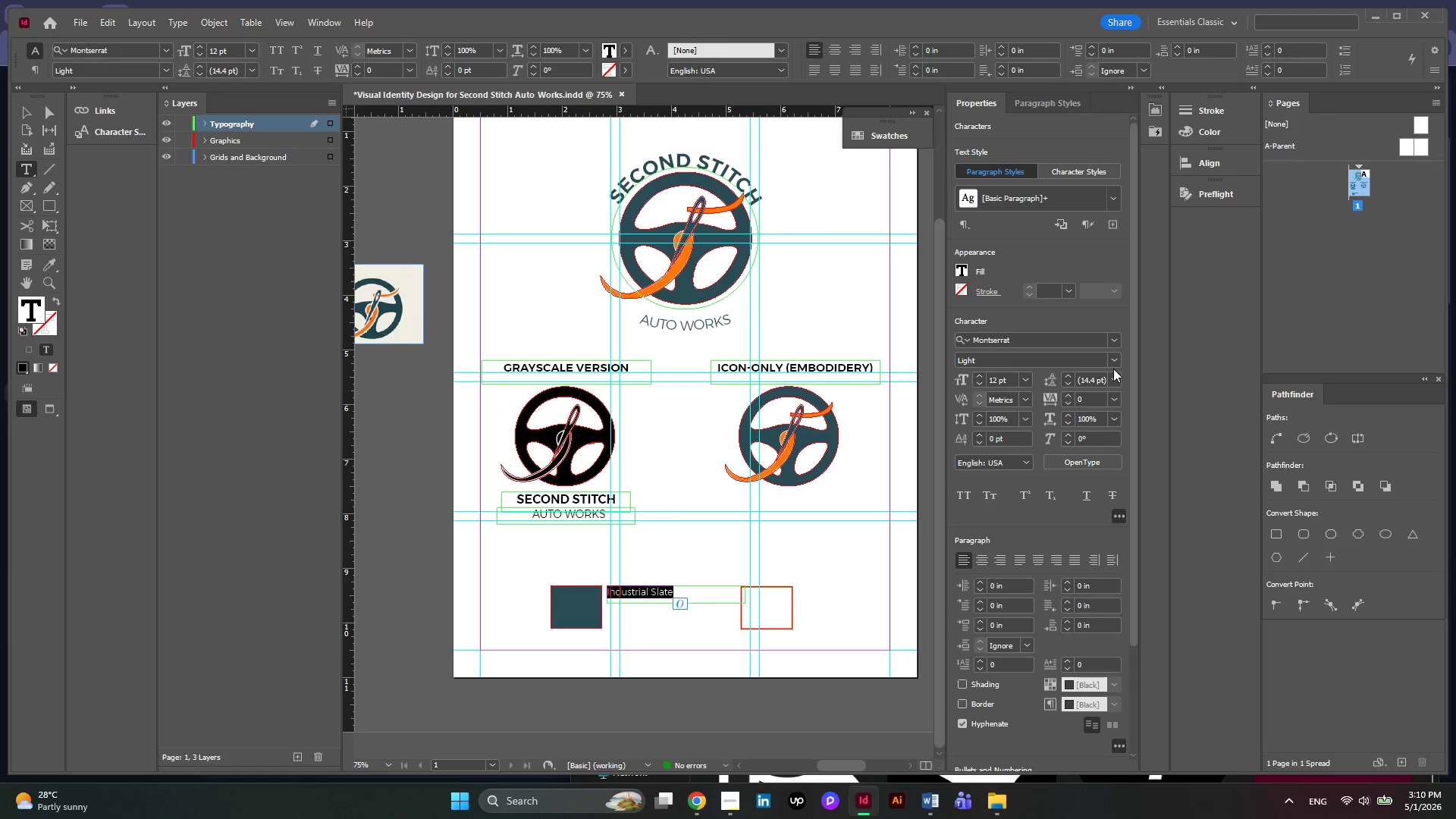 
left_click([1113, 359])
 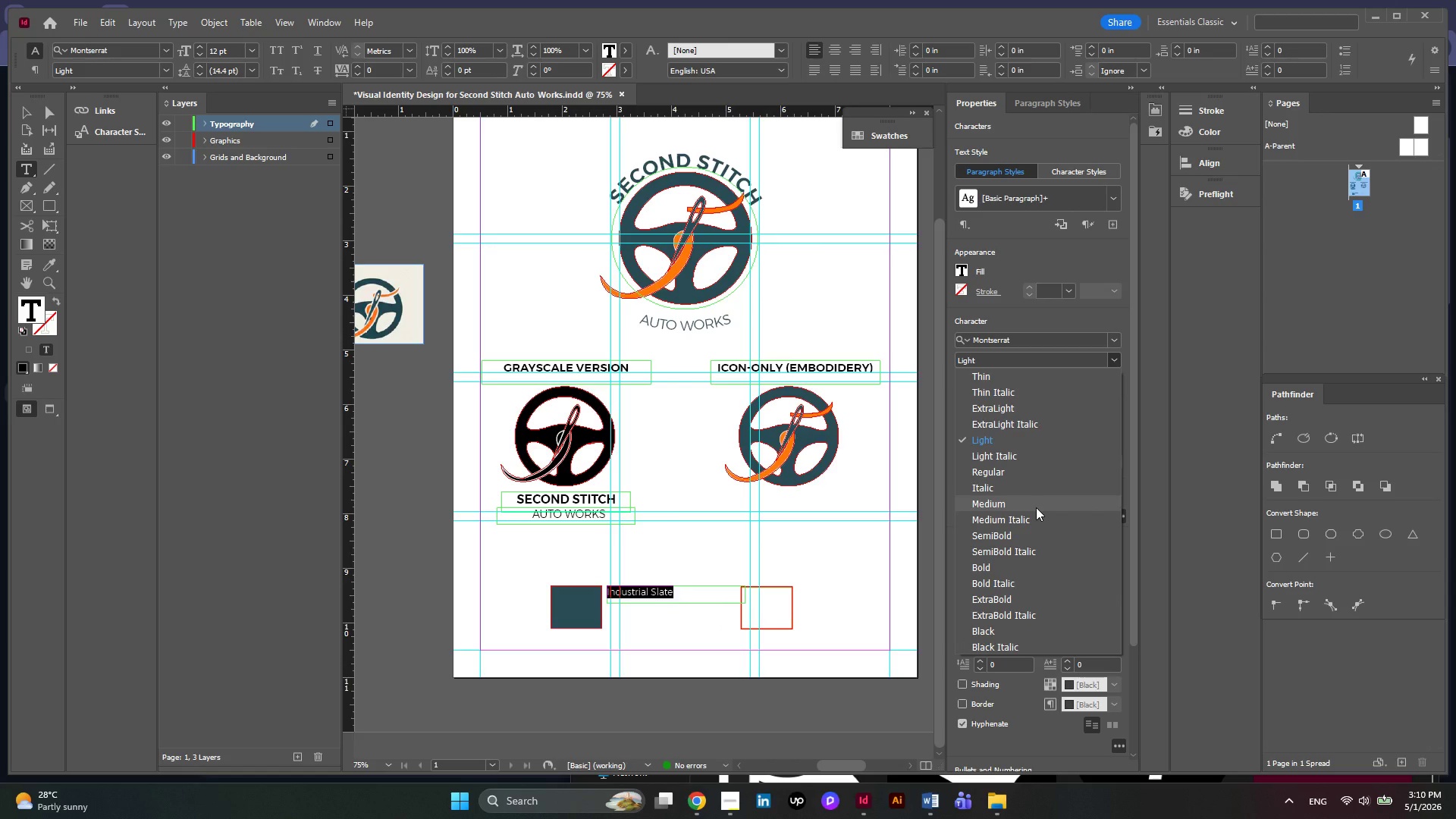 
left_click([1036, 507])
 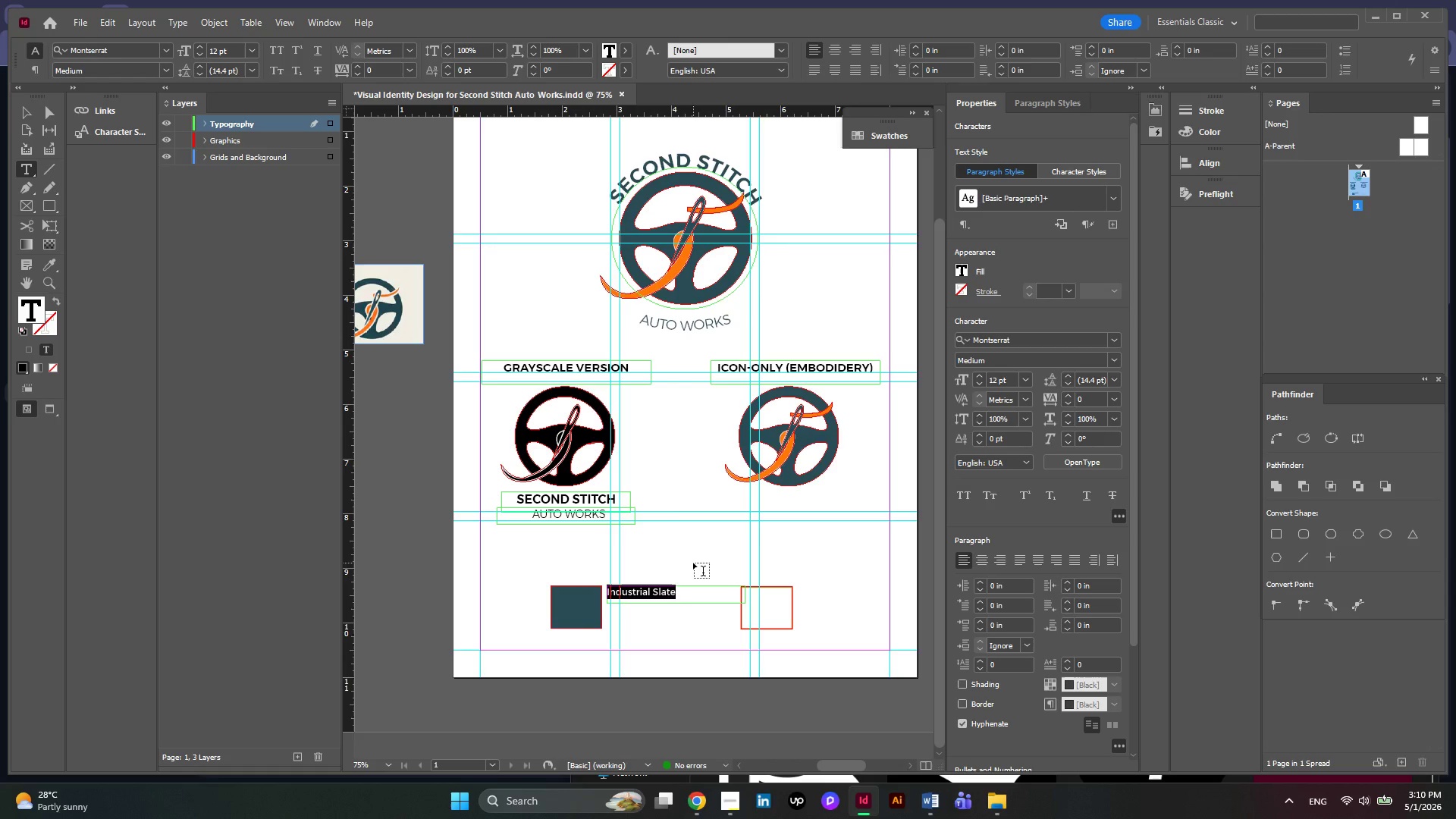 
wait(10.95)
 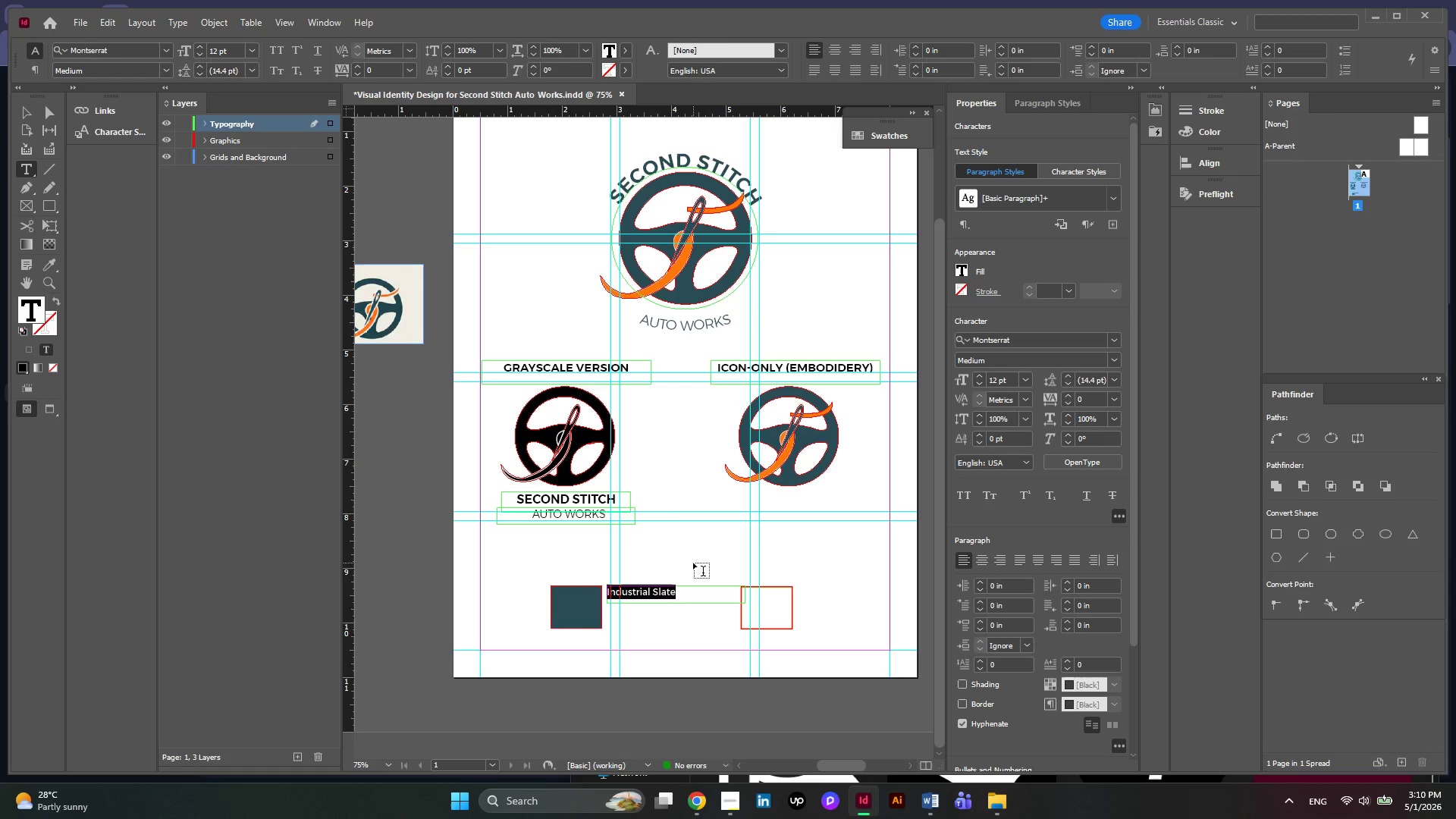 
left_click([33, 114])
 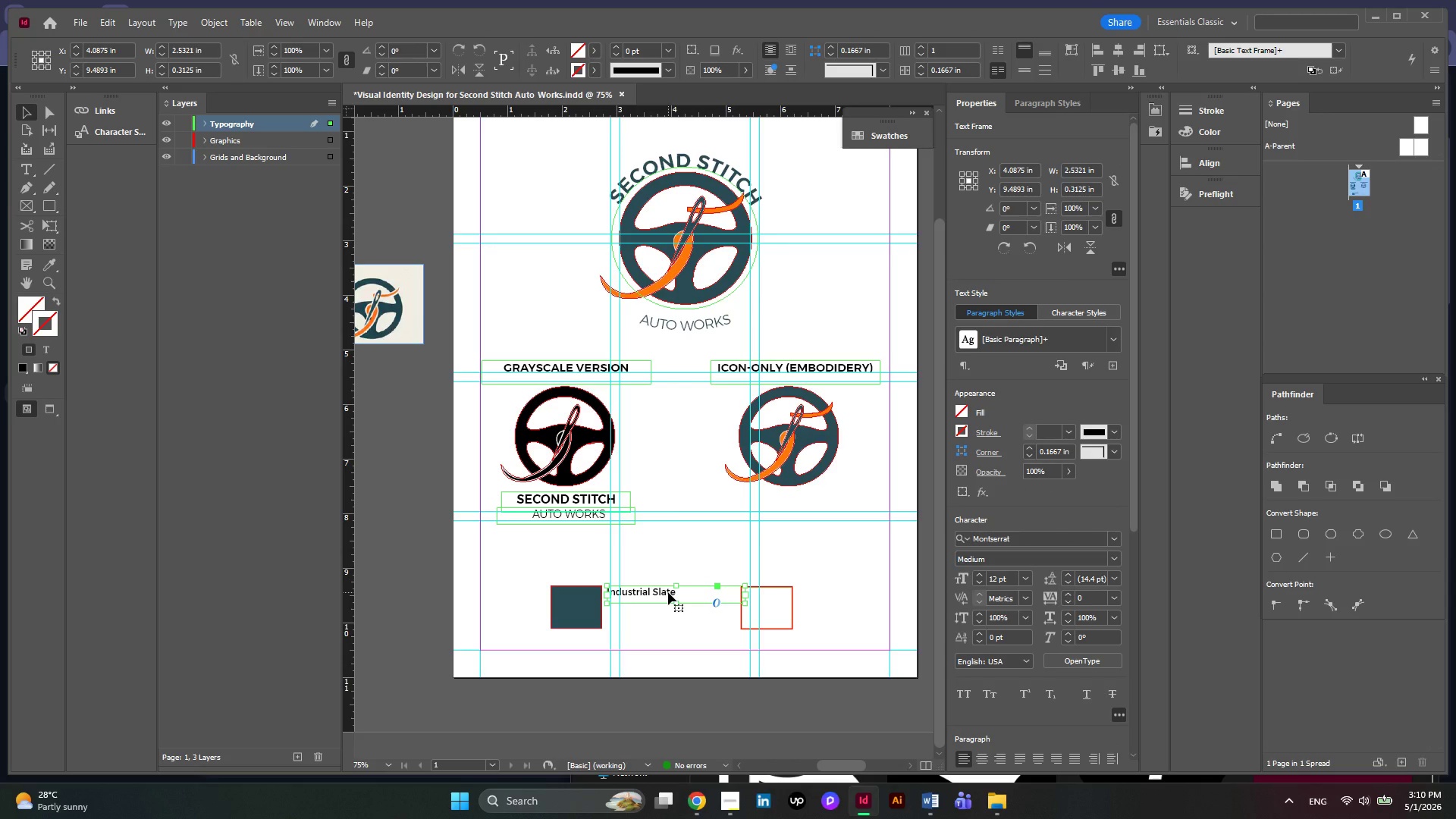 
hold_key(key=AltLeft, duration=2.02)
 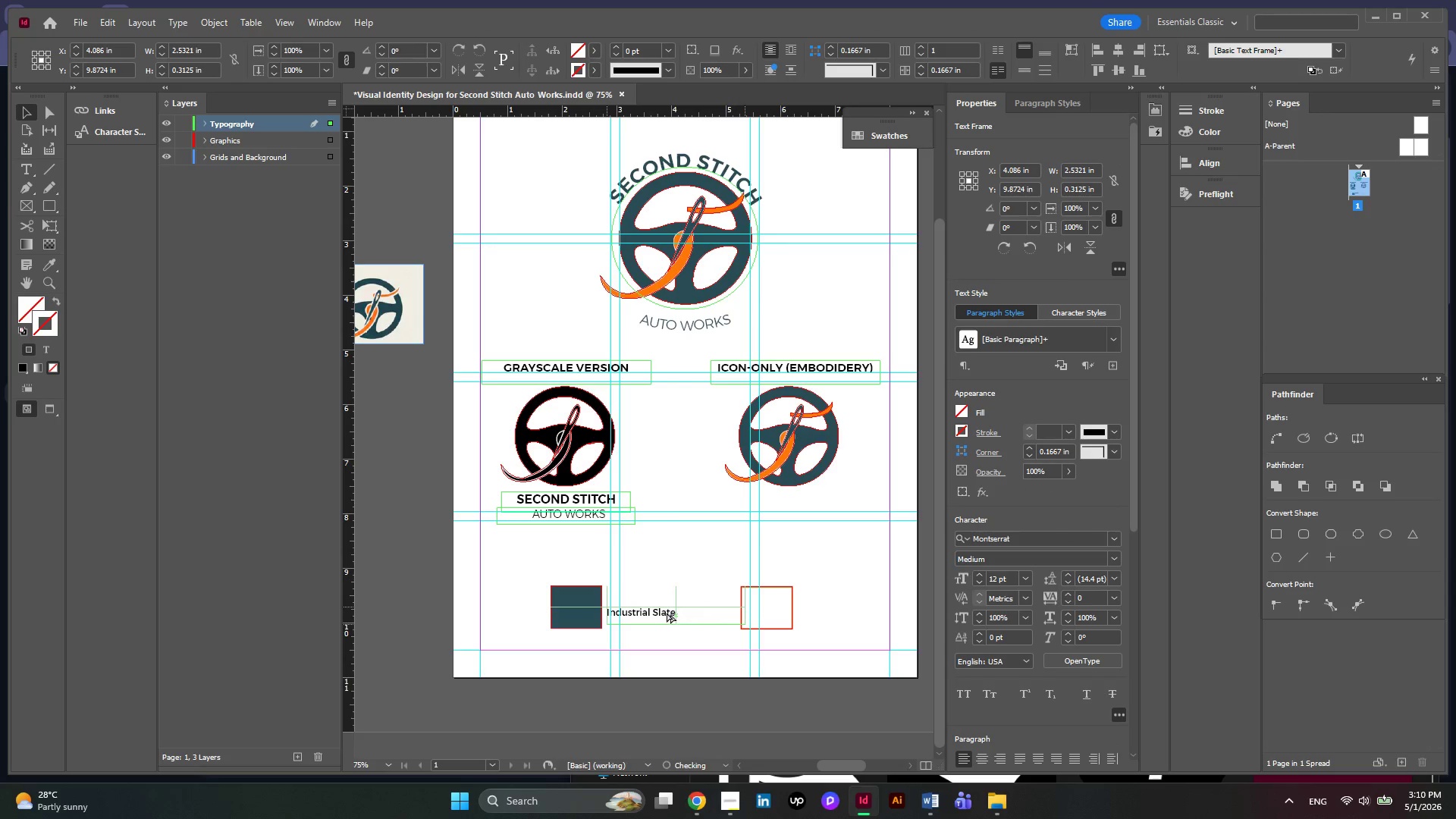 
hold_key(key=AltLeft, duration=1.5)
 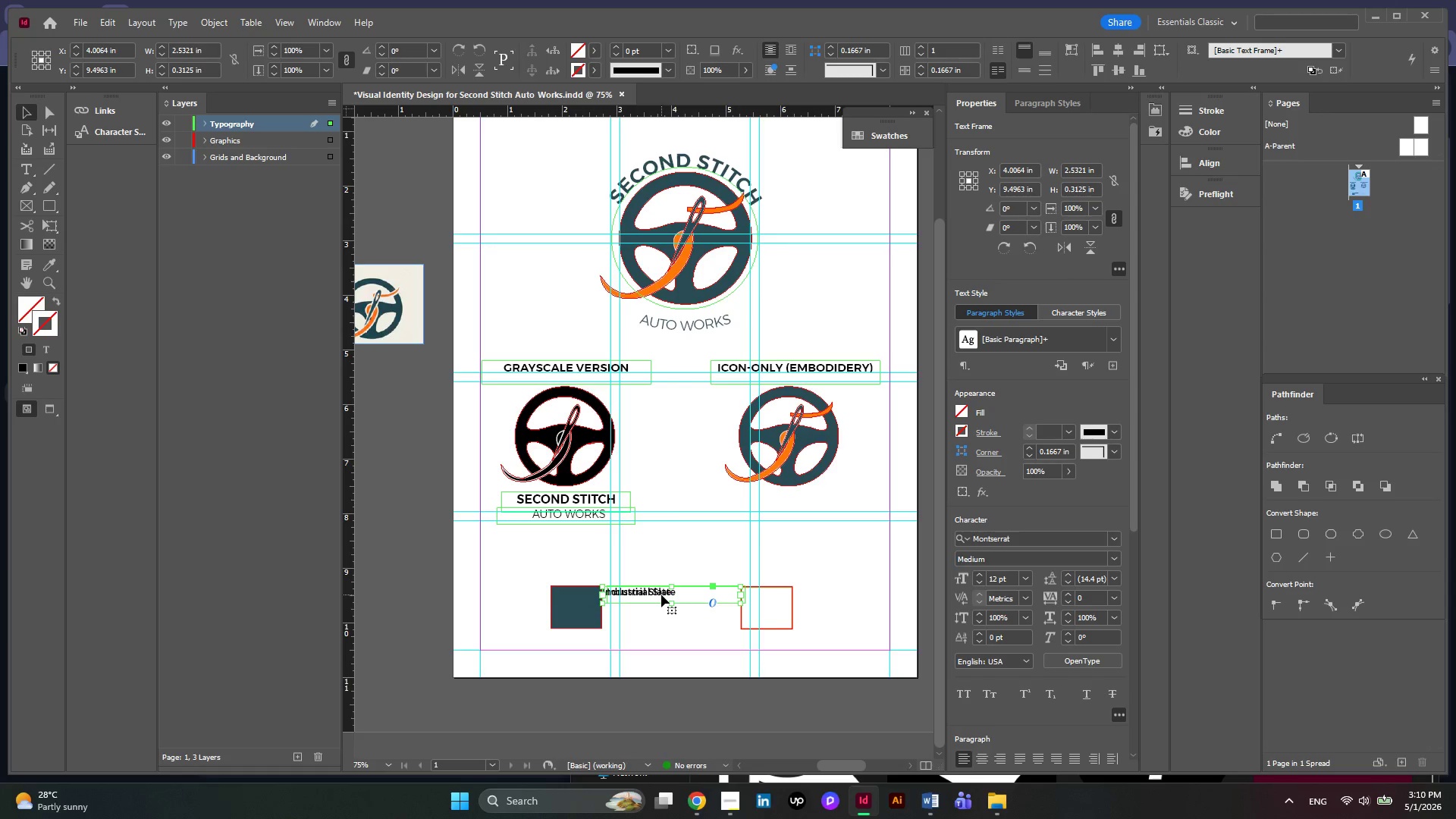 
left_click_drag(start_coordinate=[661, 595], to_coordinate=[661, 610])
 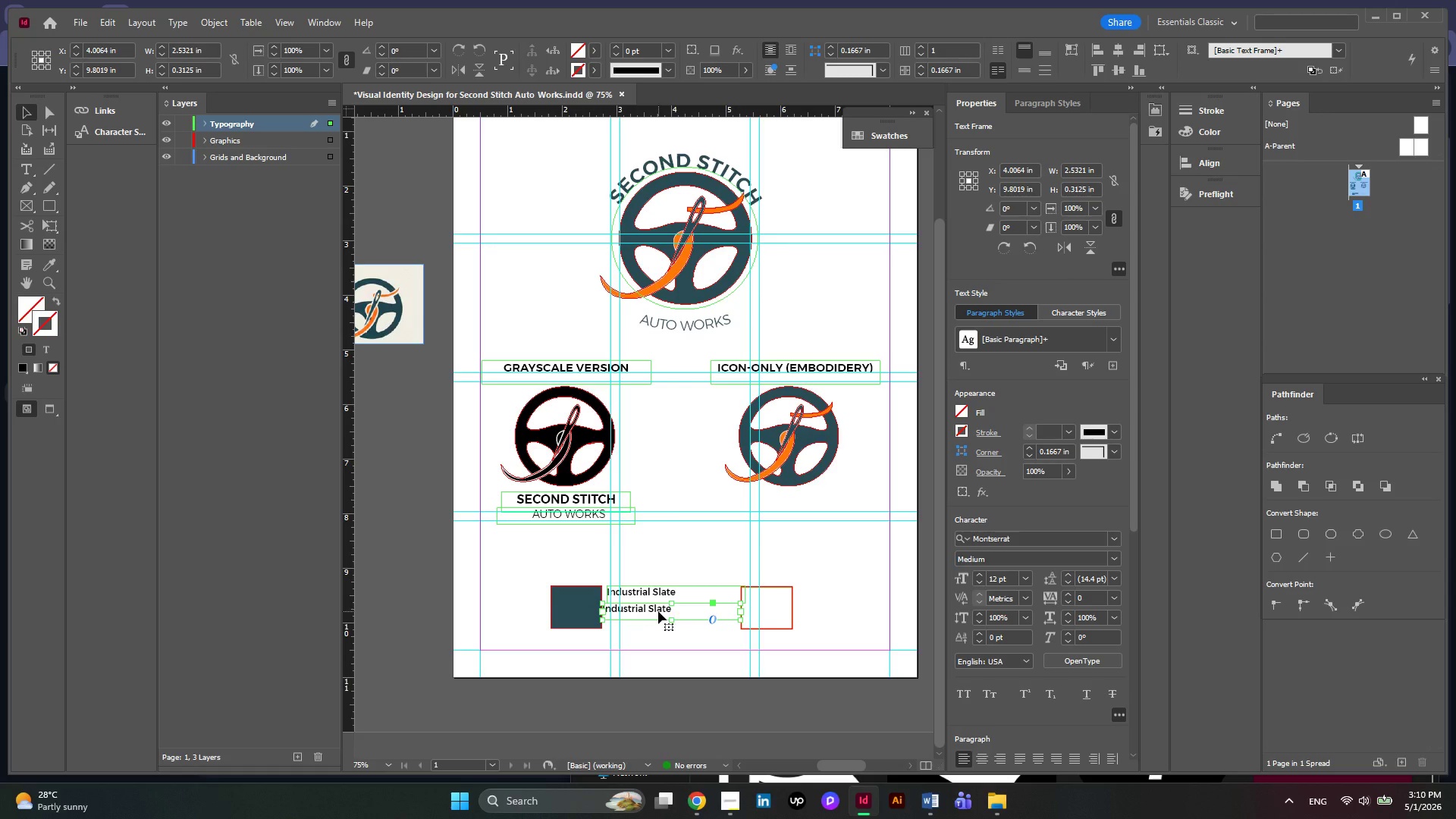 
left_click_drag(start_coordinate=[658, 611], to_coordinate=[664, 611])
 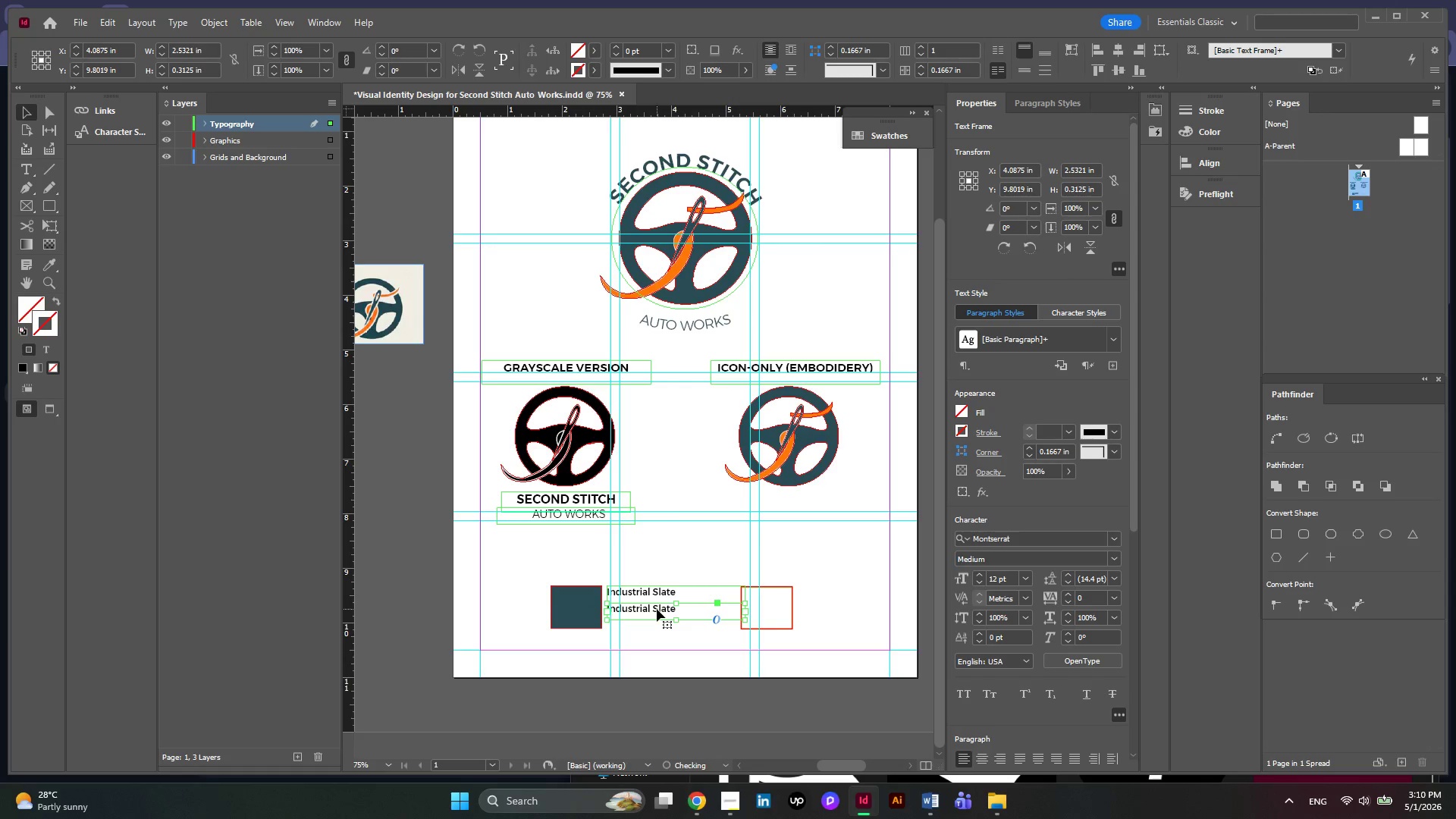 
left_click_drag(start_coordinate=[657, 609], to_coordinate=[657, 604])
 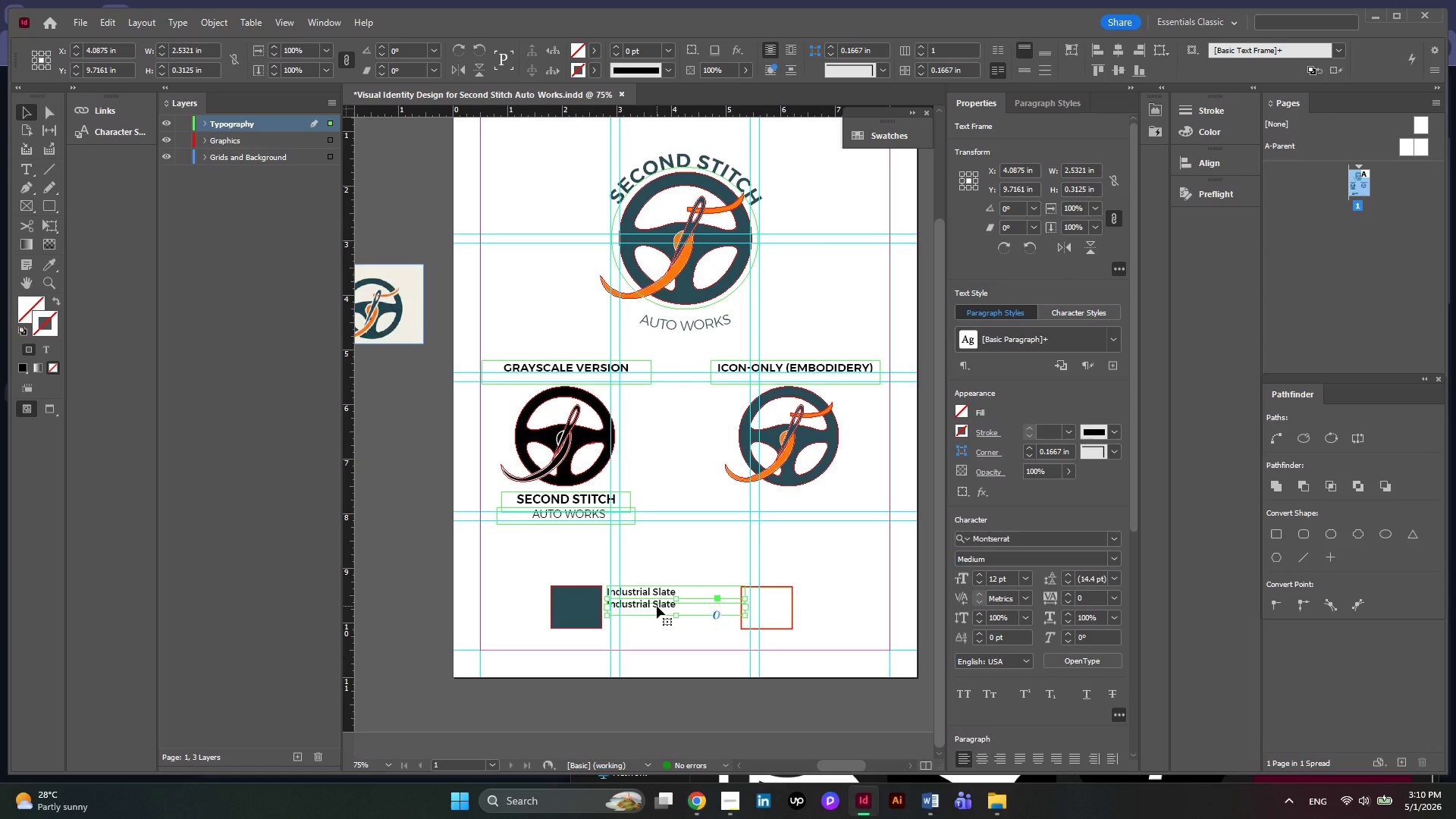 
key(ArrowDown)
 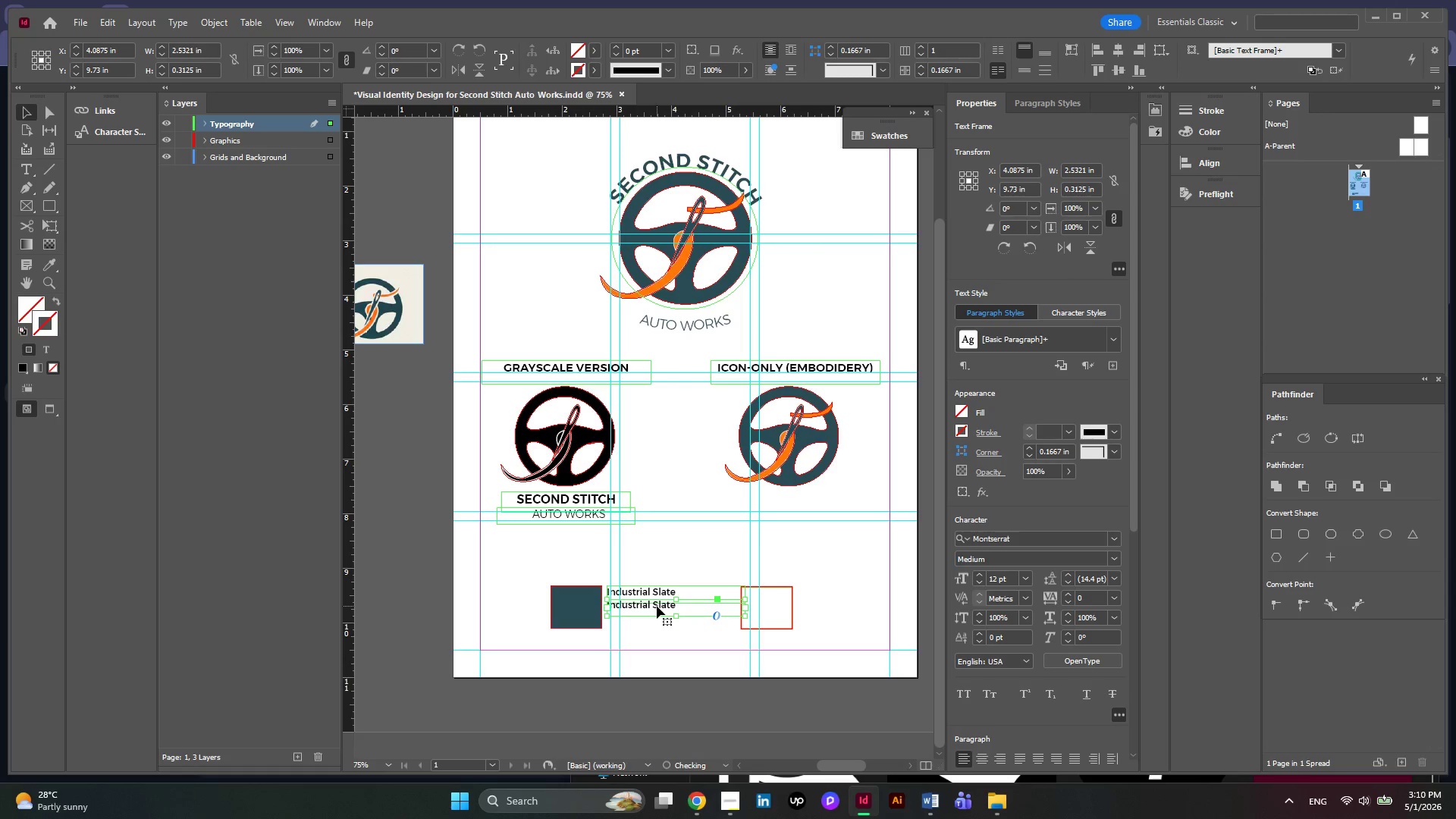 
key(ArrowDown)
 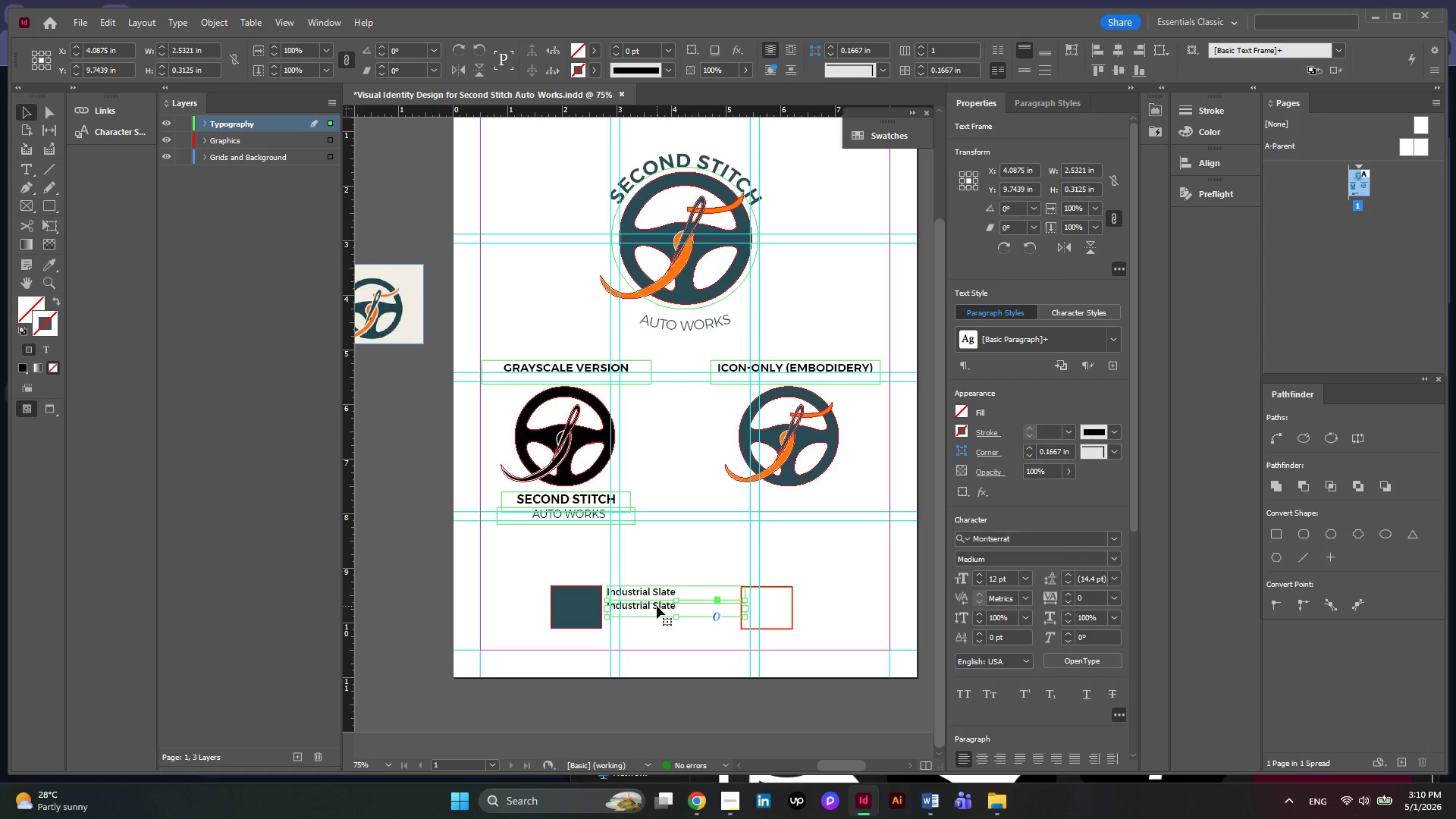 
double_click([657, 606])
 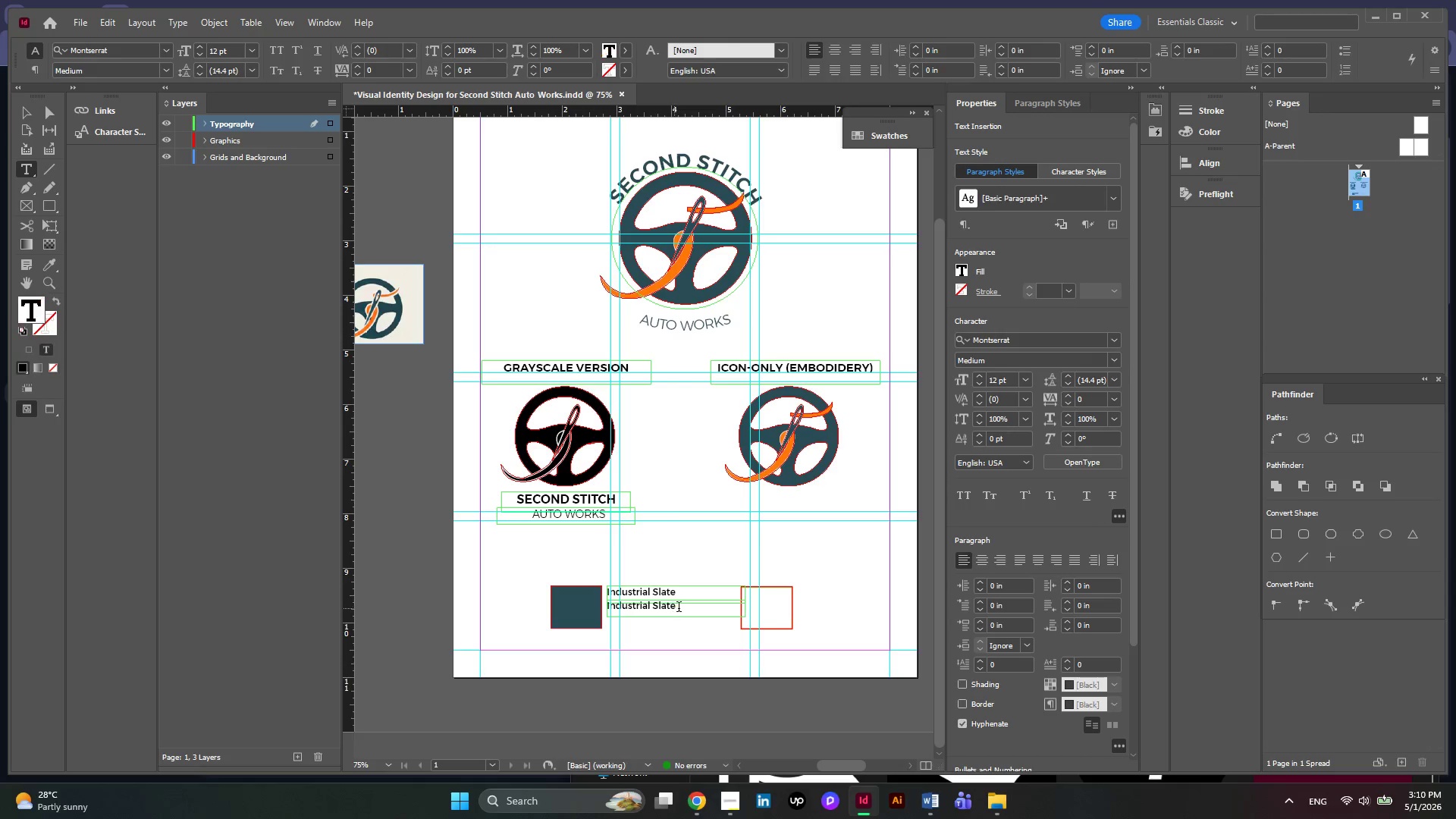 
left_click_drag(start_coordinate=[679, 608], to_coordinate=[540, 598])
 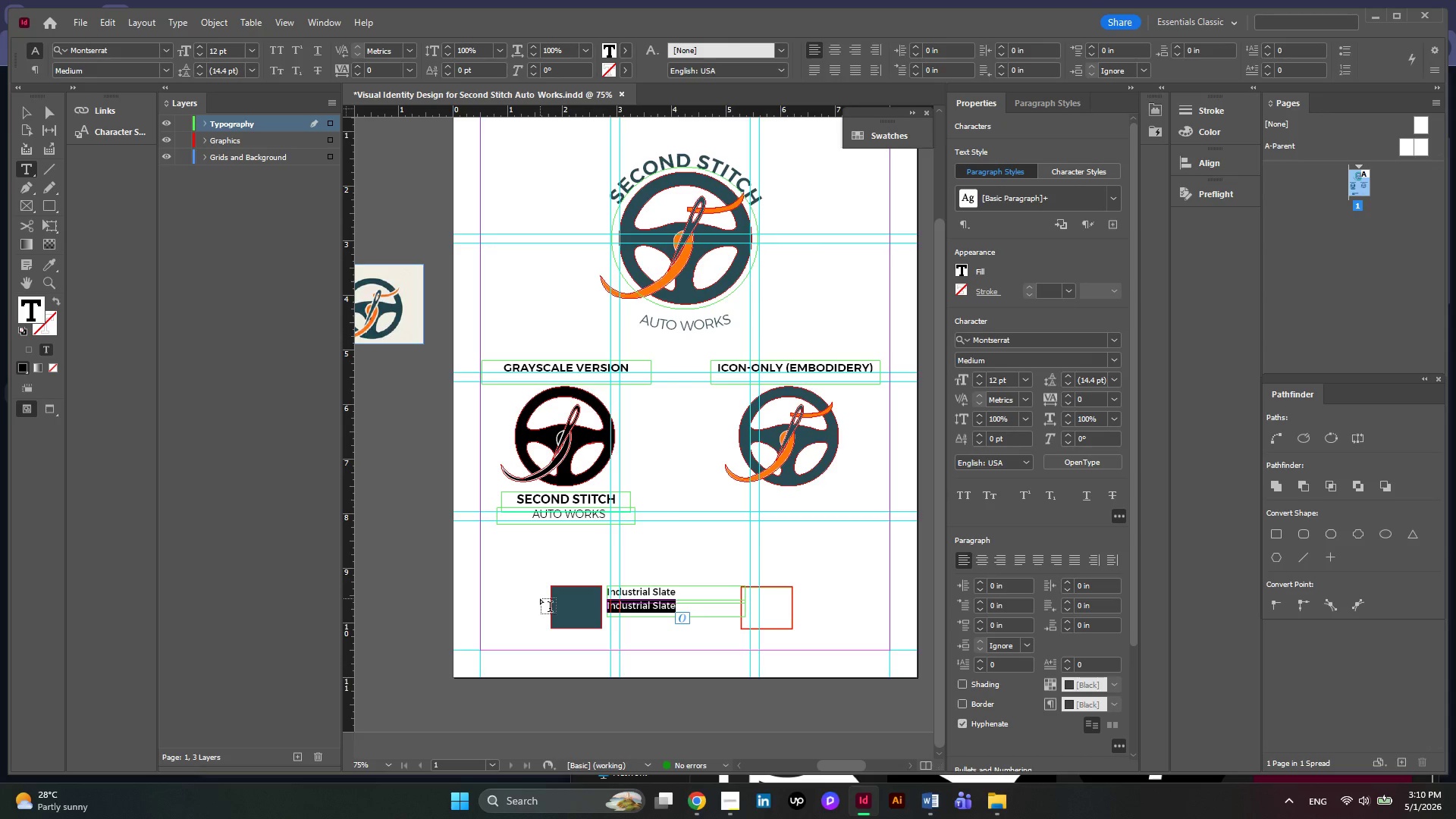 
key(CapsLock)
 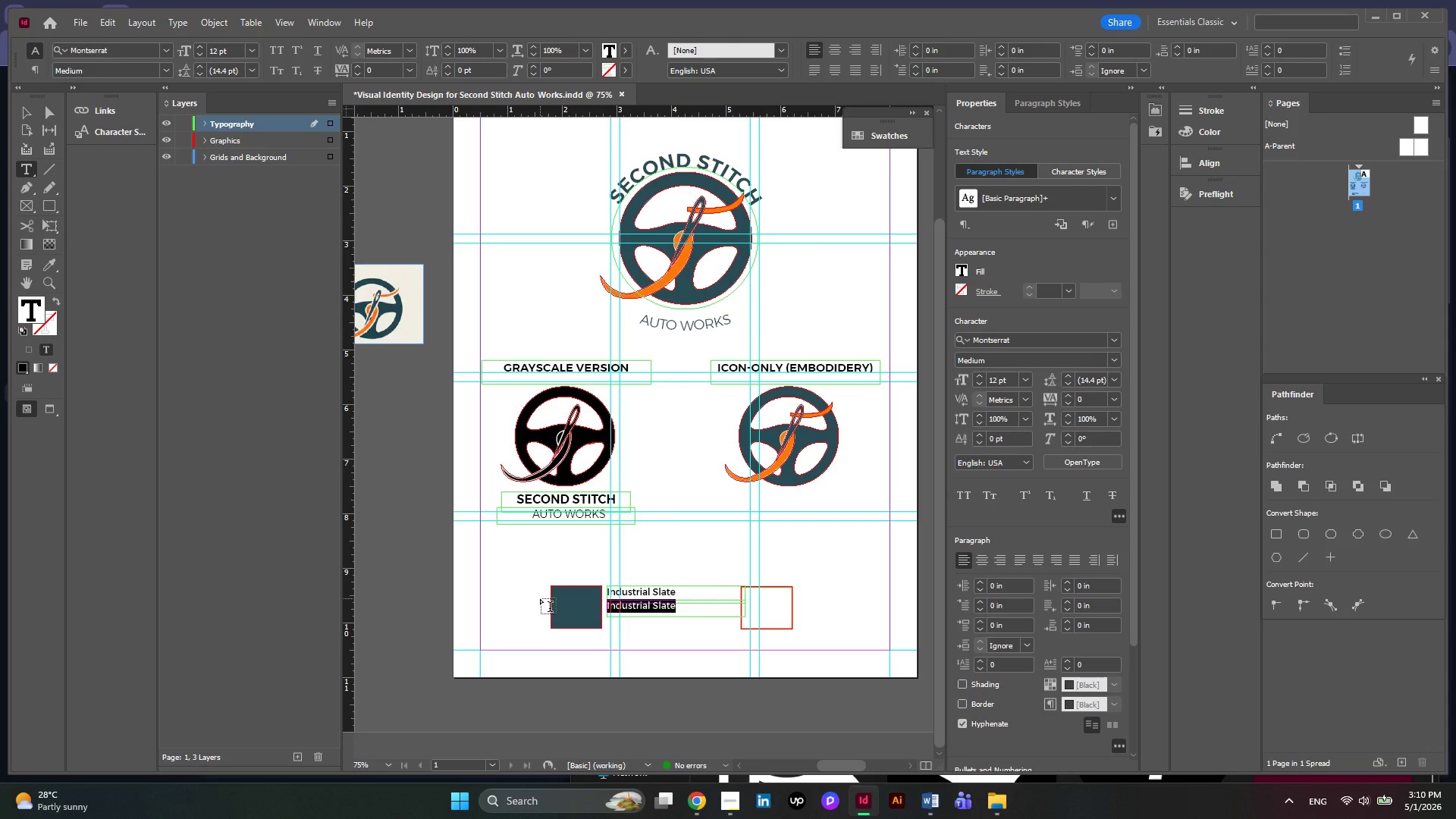 
key(S)
 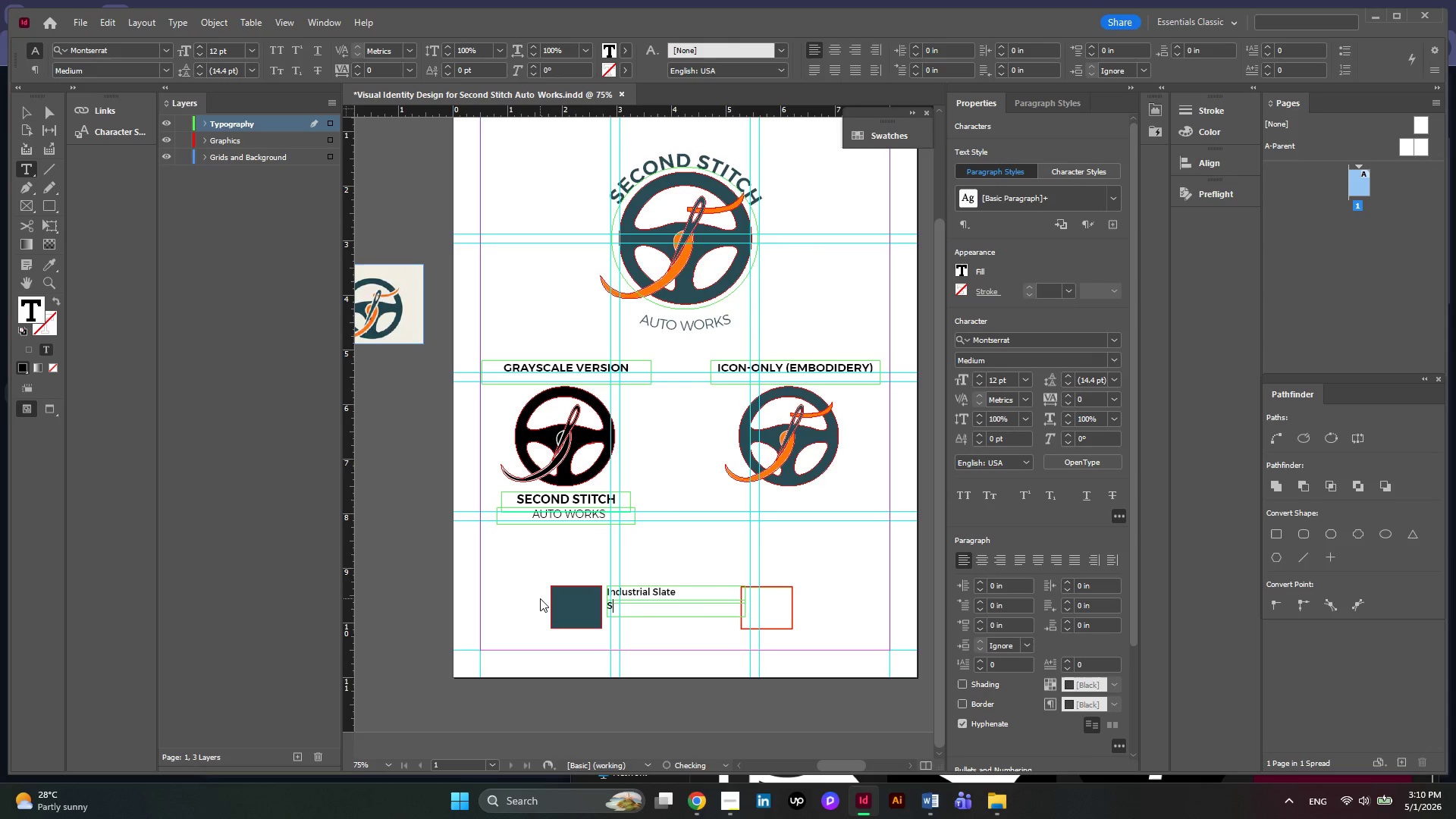 
key(CapsLock)
 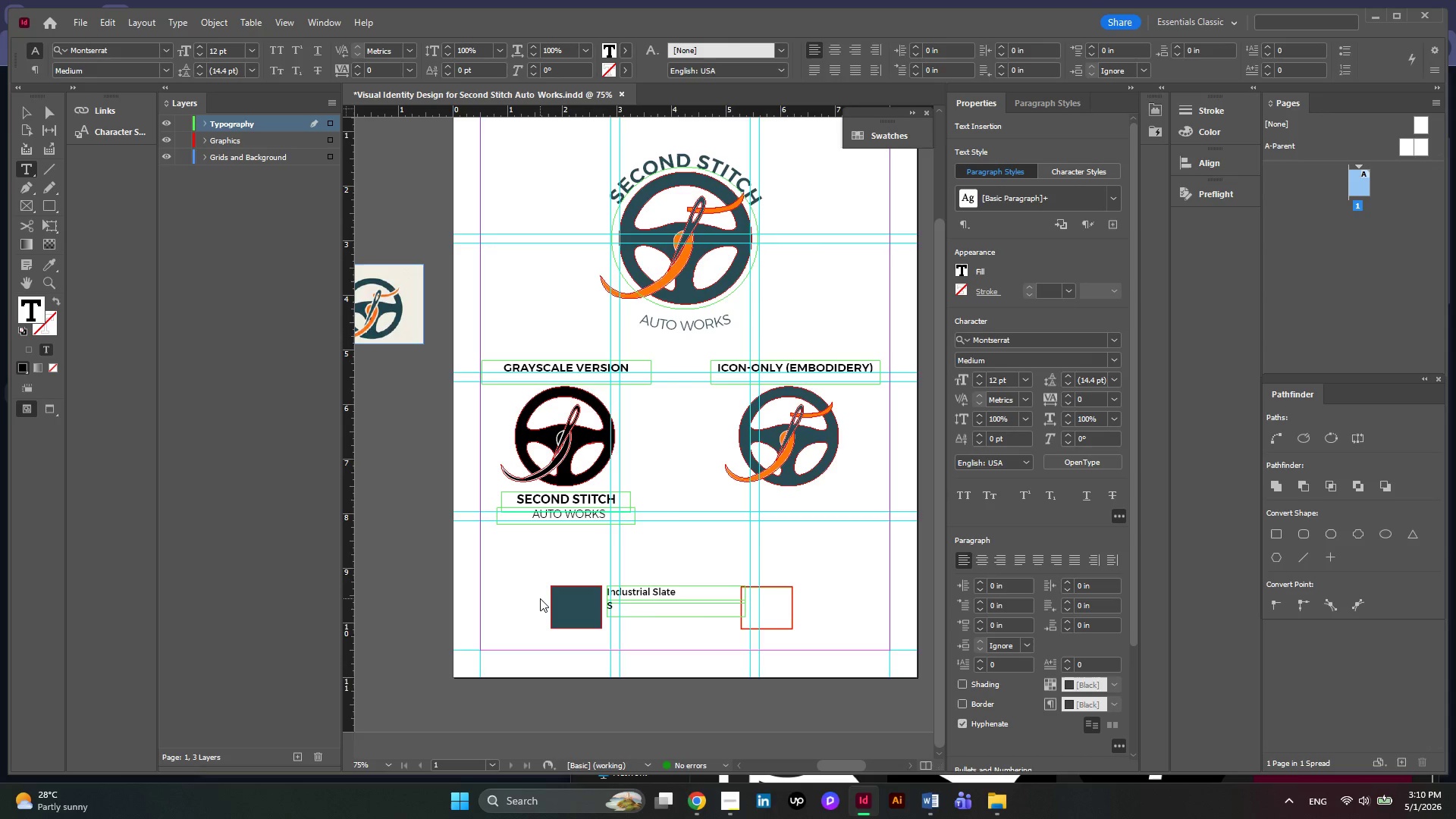 
type(ae)
key(Backspace)
type(fety v)
key(Backspace)
type(V)
 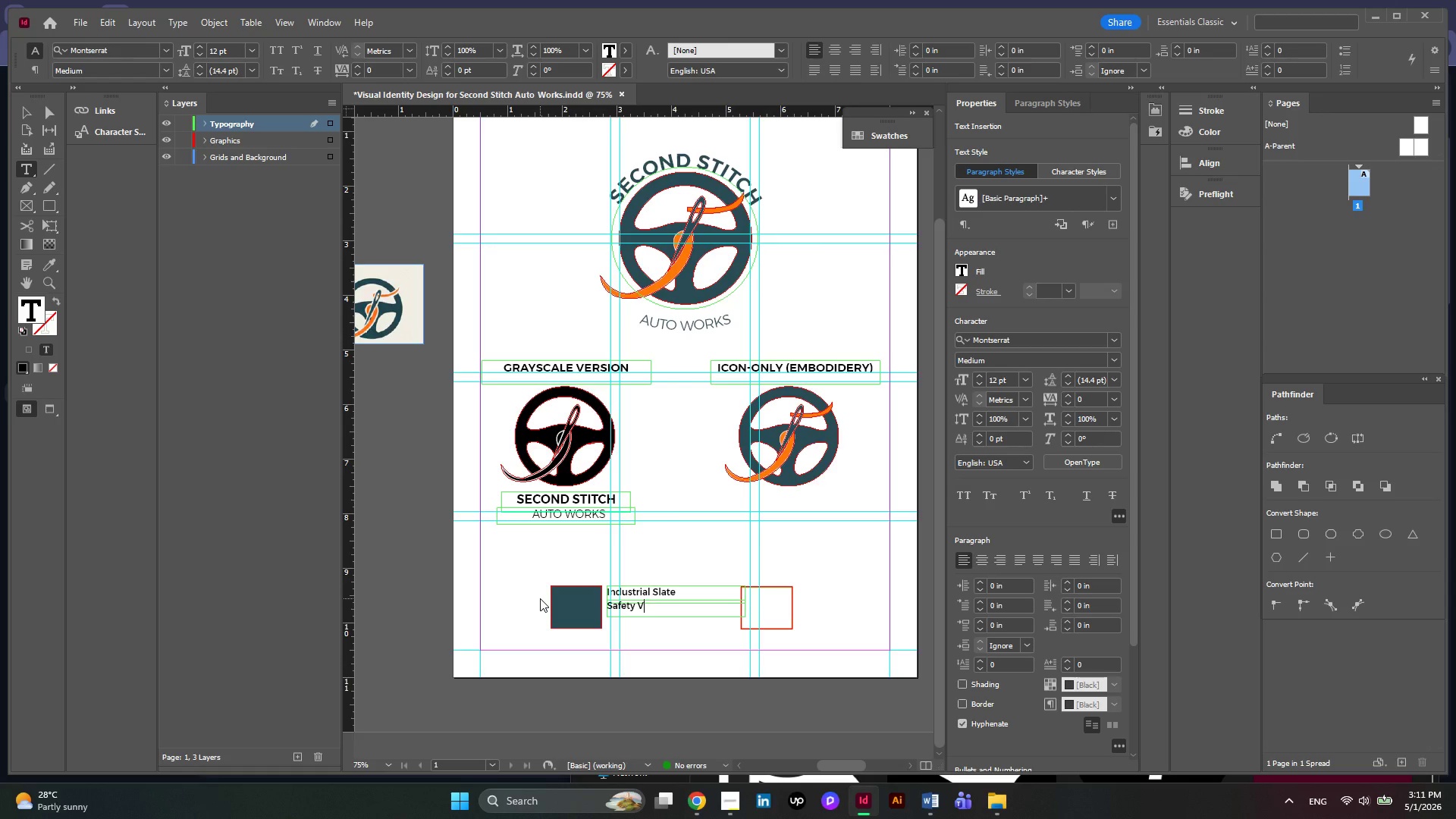 
key(Shift+ShiftRight)
 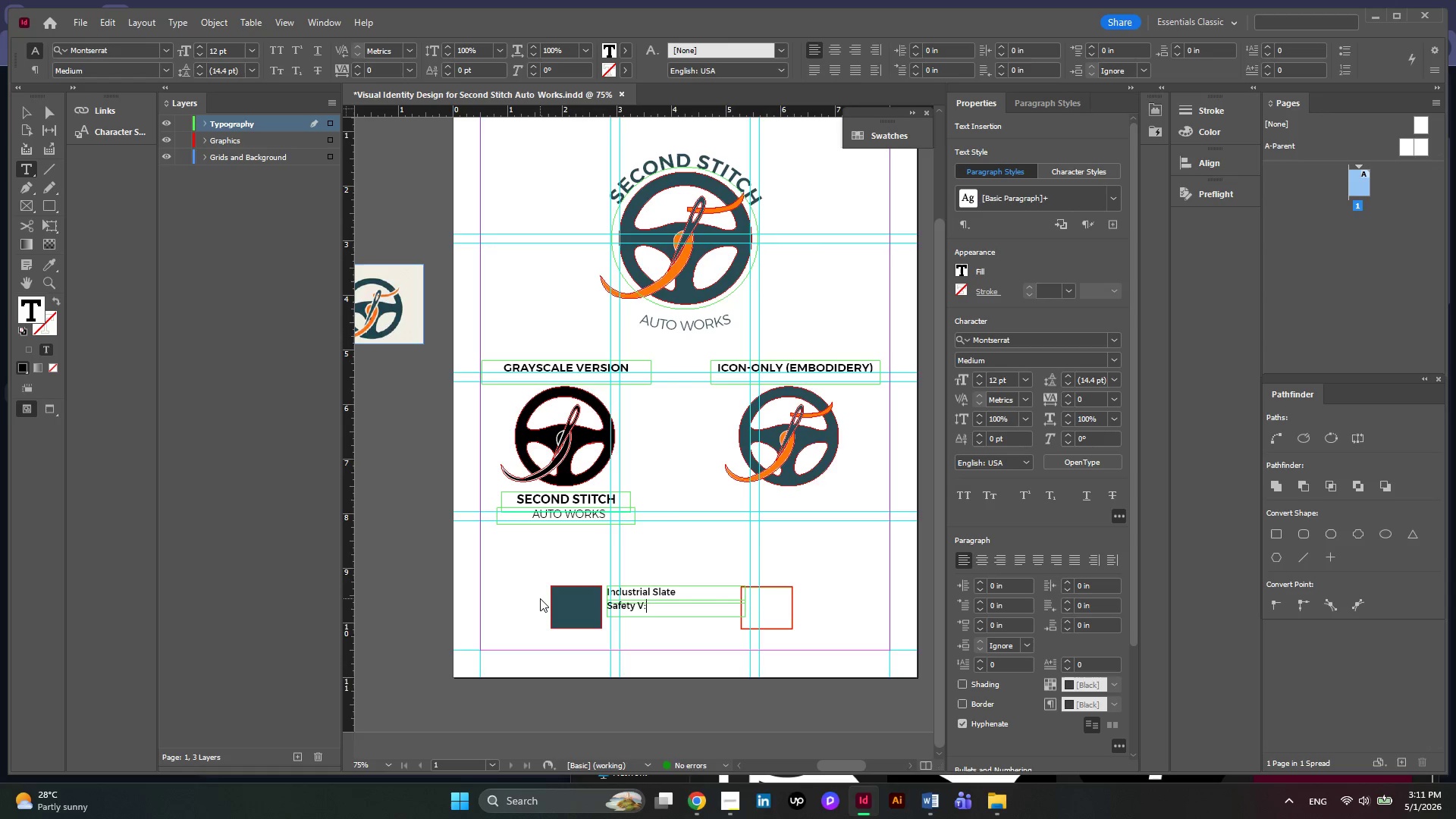 
key(Shift+Semicolon)
 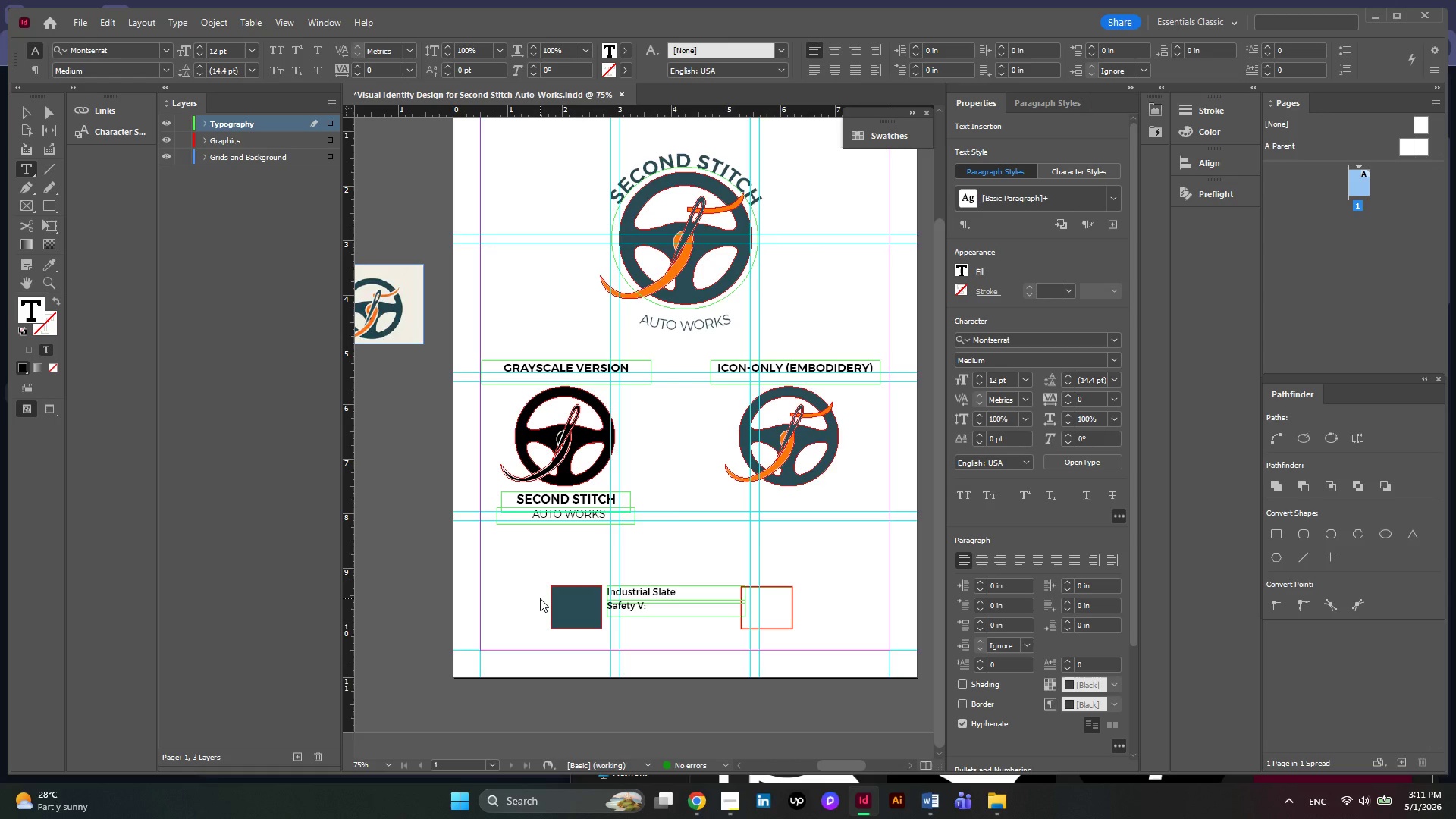 
key(Numpad3)
 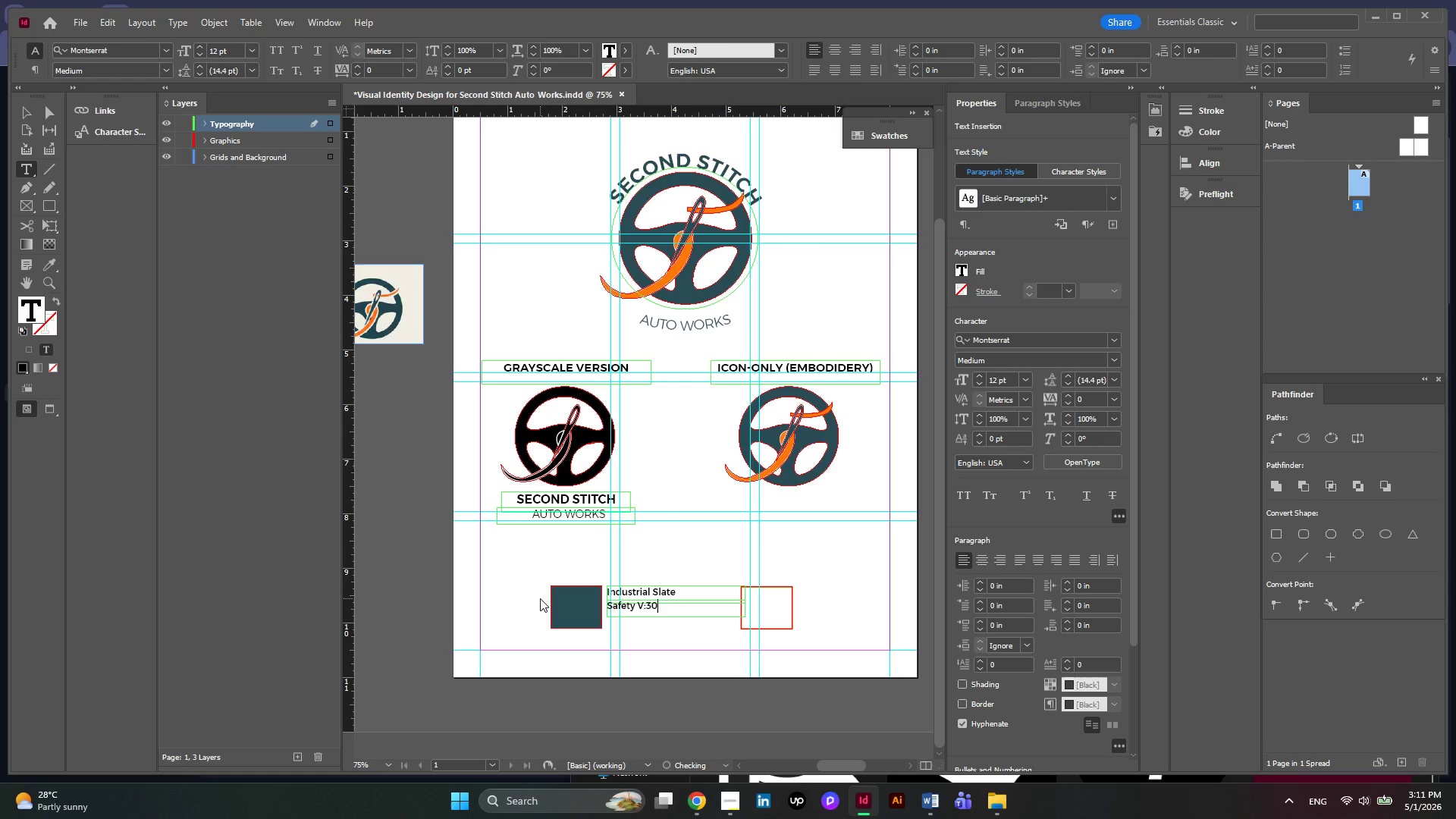 
key(Numpad0)
 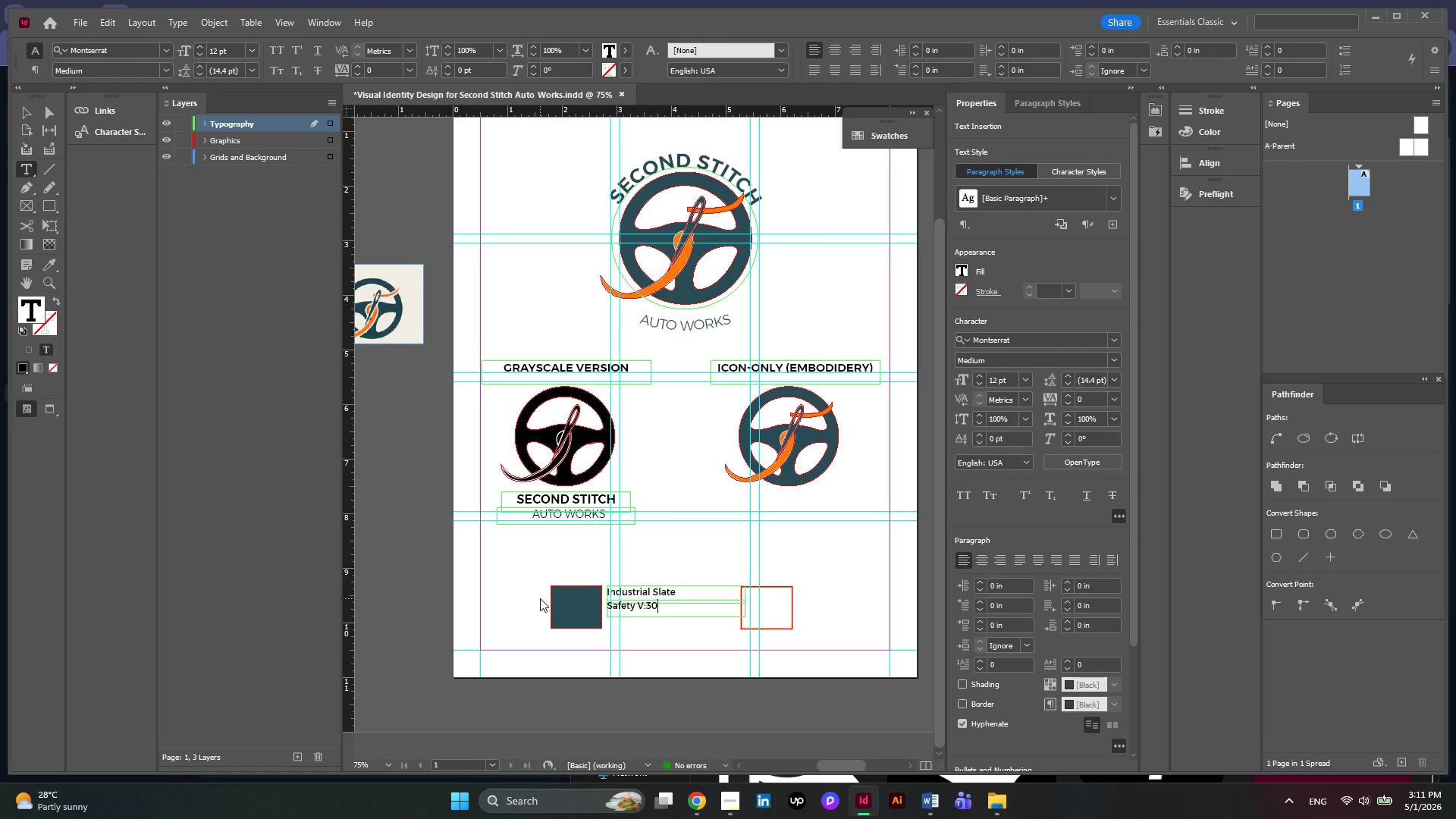 
key(Space)
 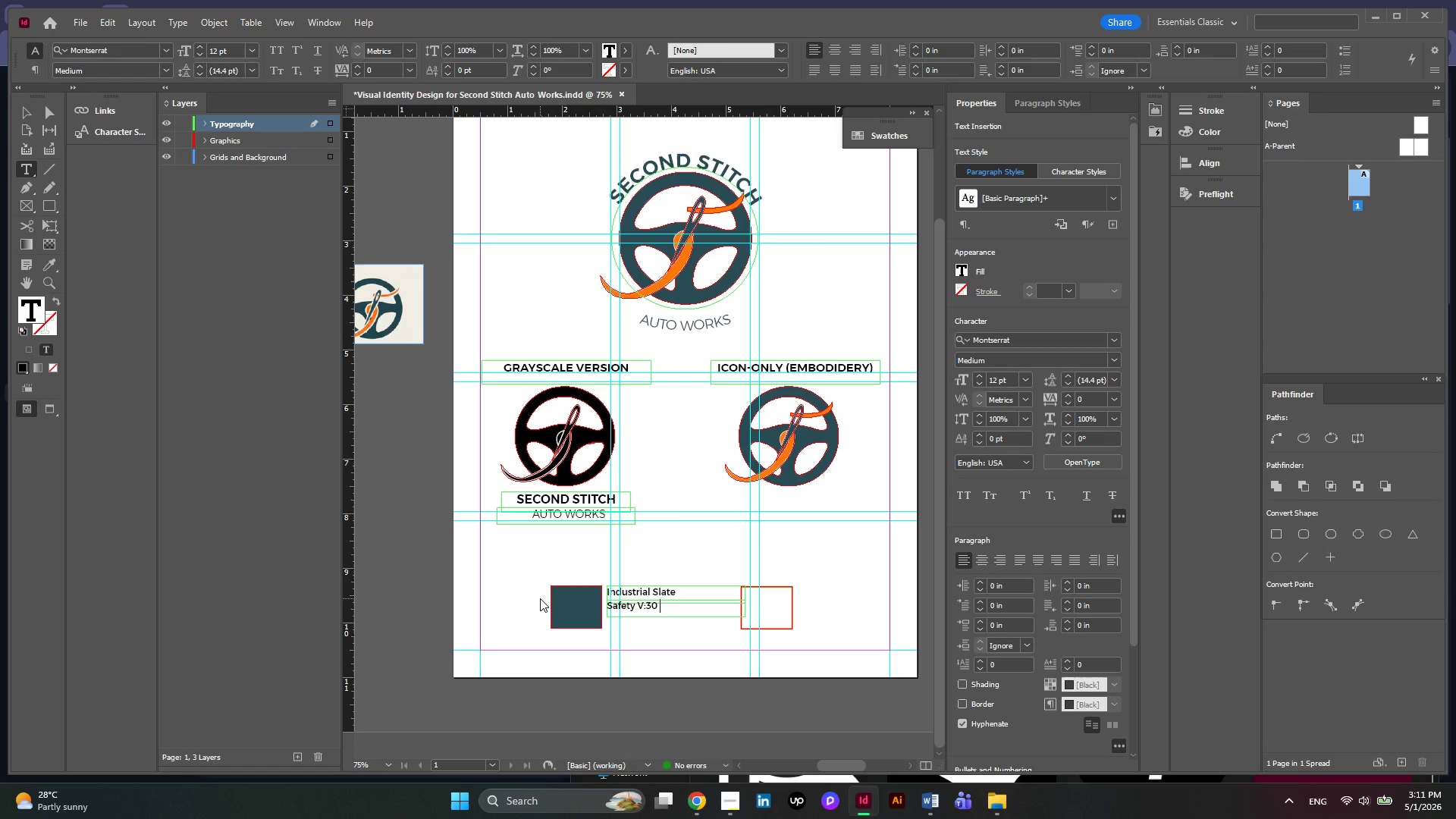 
key(K)
 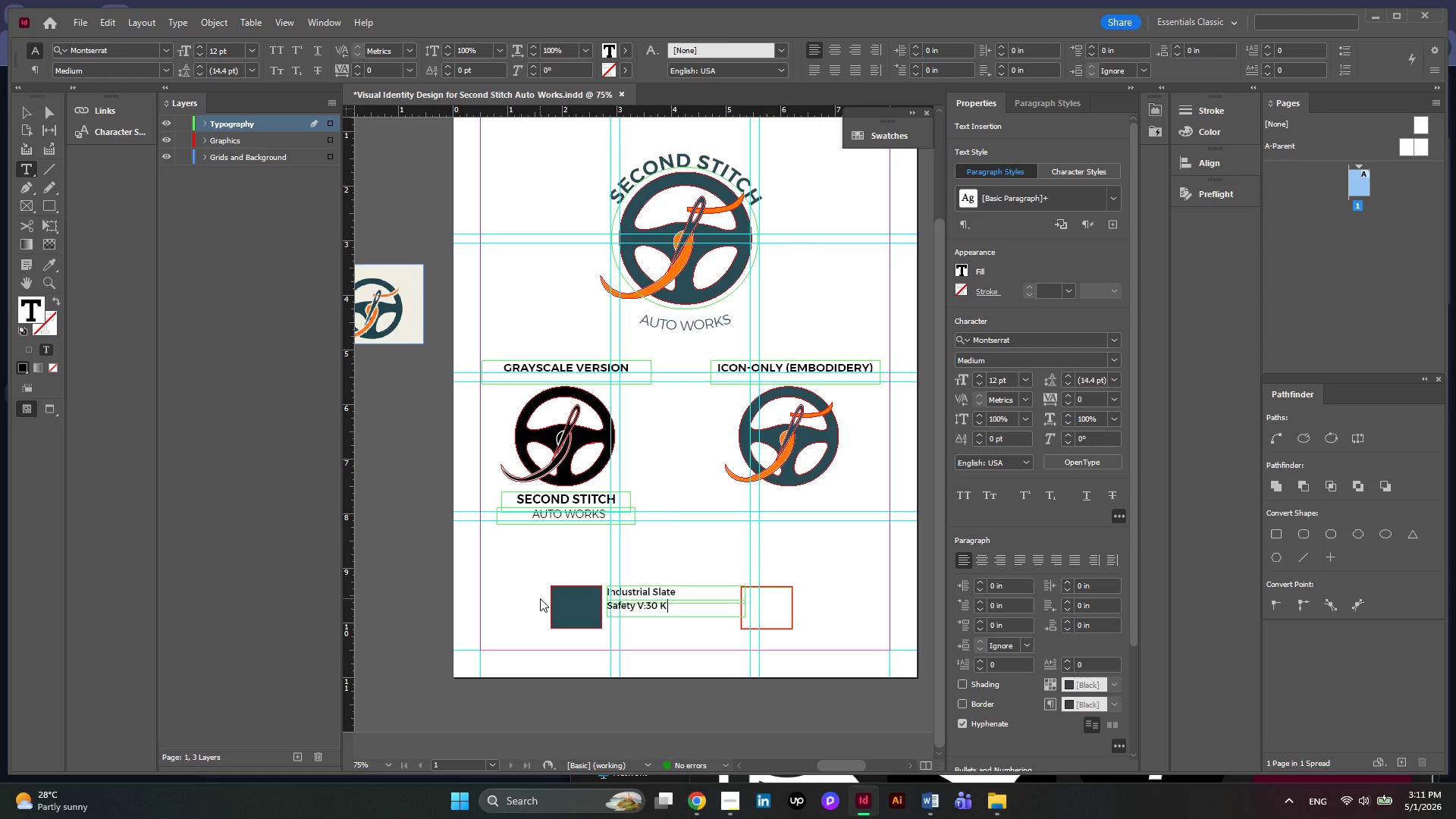 
key(Shift+ShiftRight)
 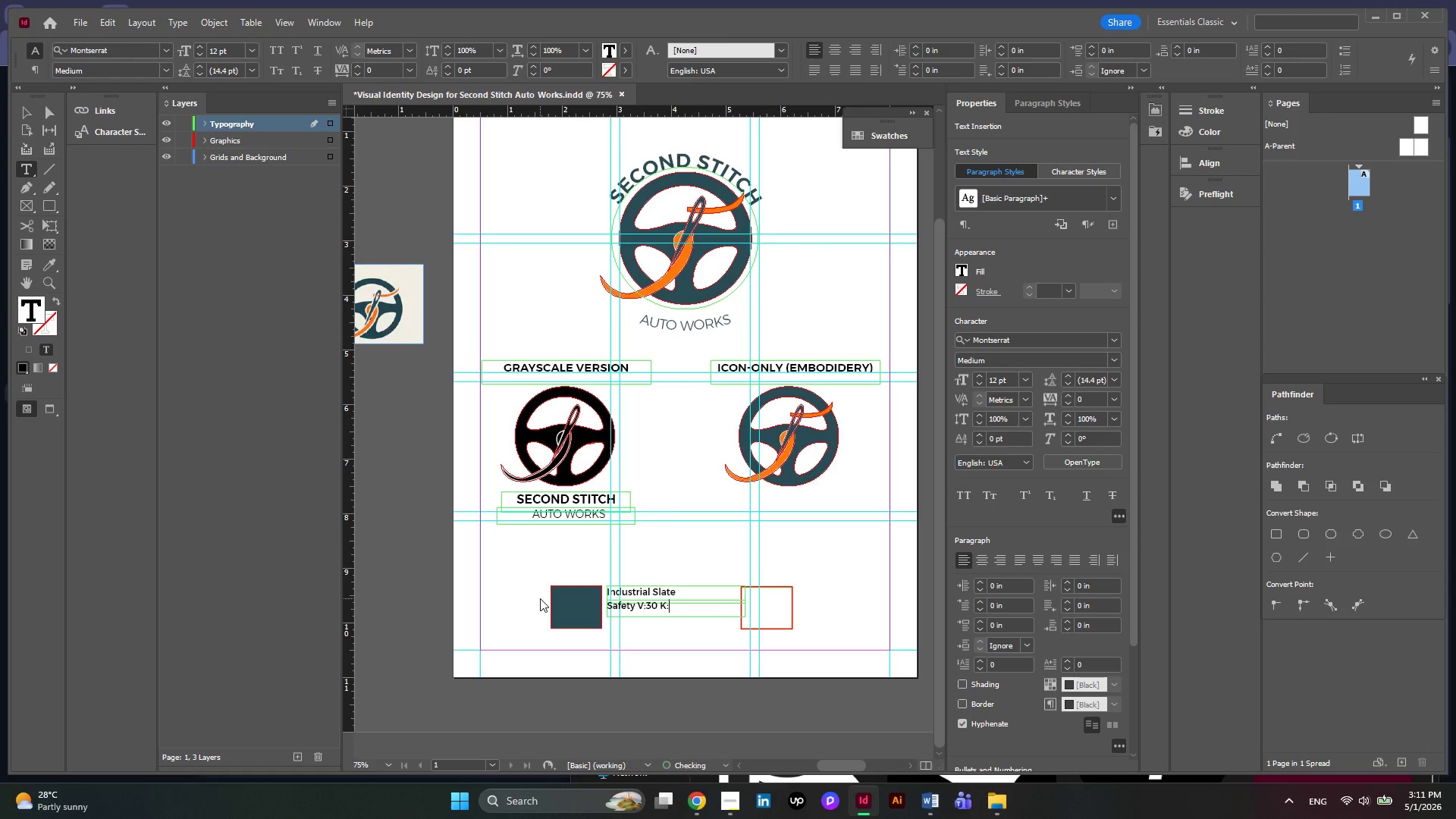 
key(Shift+Semicolon)
 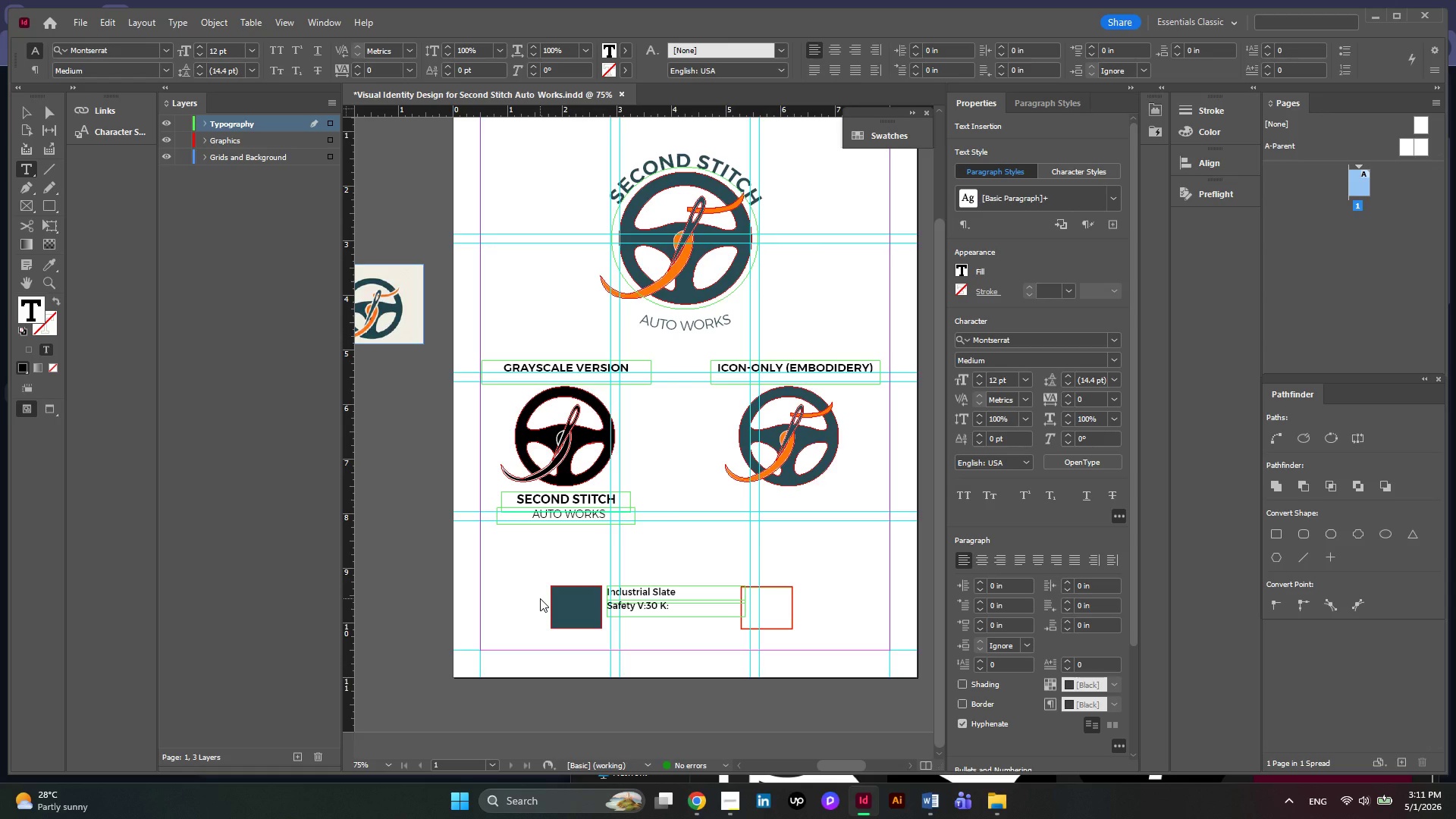 
key(Numpad3)
 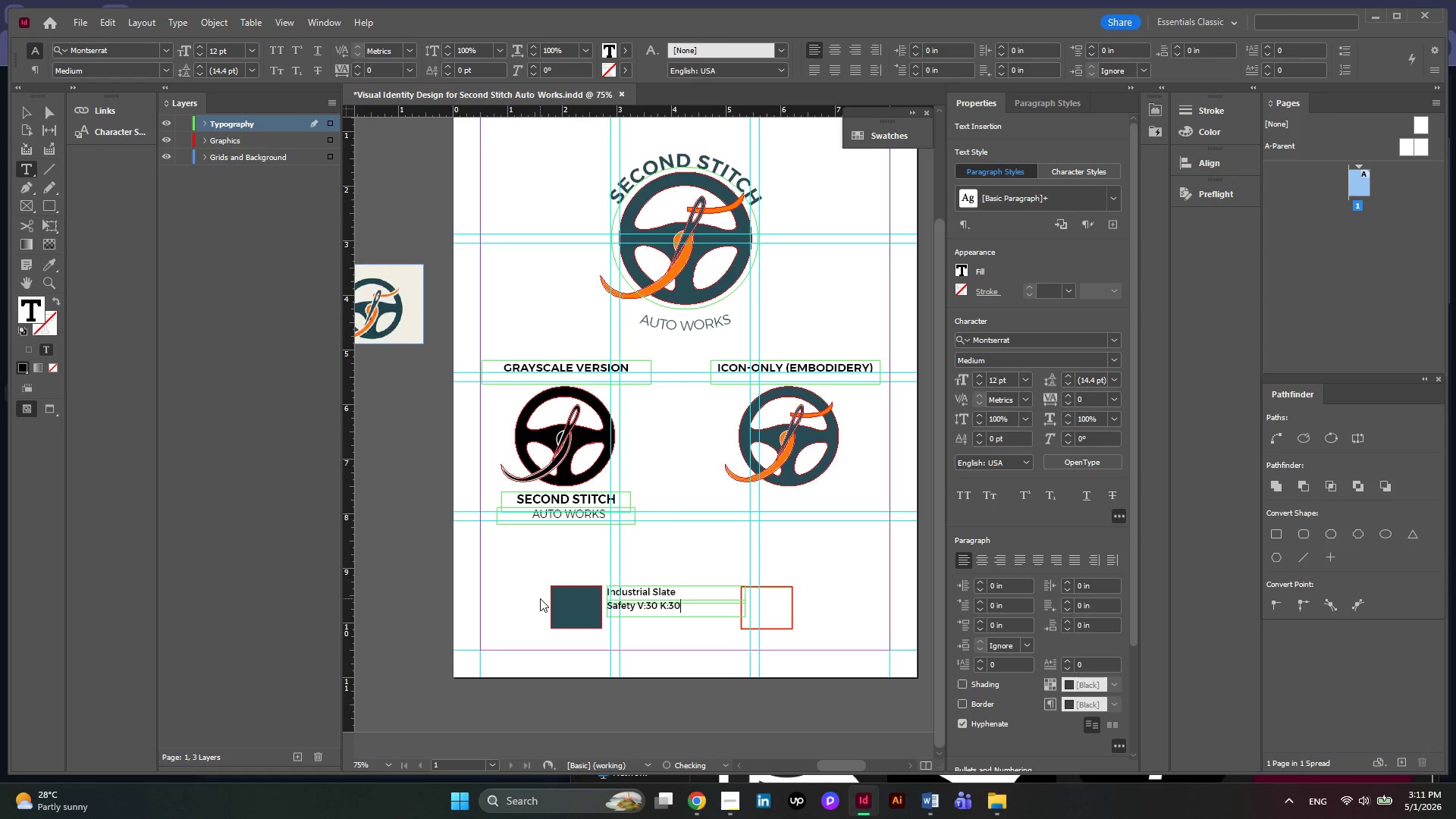 
key(Numpad0)
 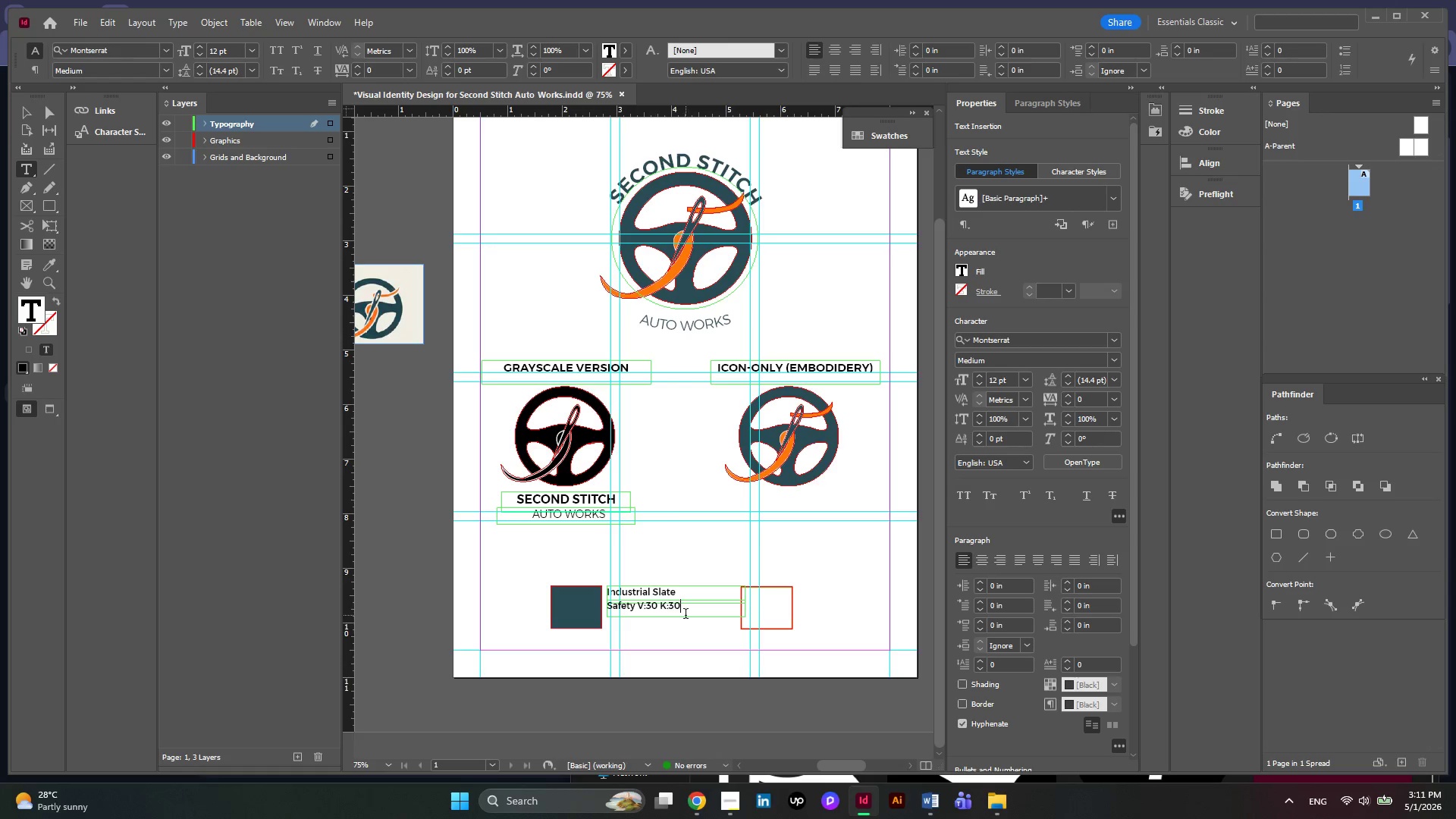 
left_click_drag(start_coordinate=[686, 608], to_coordinate=[640, 607])
 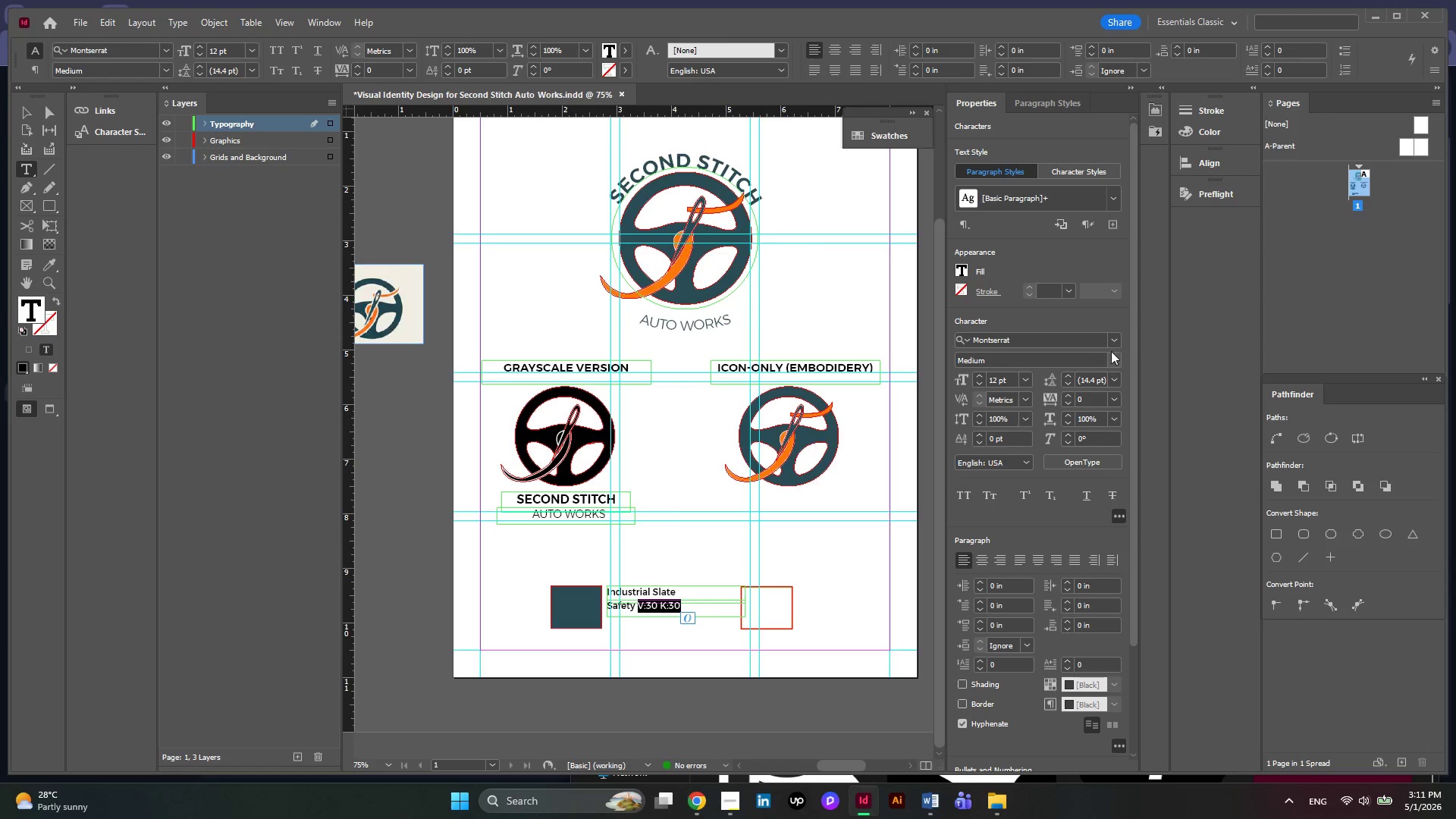 
left_click([1117, 353])
 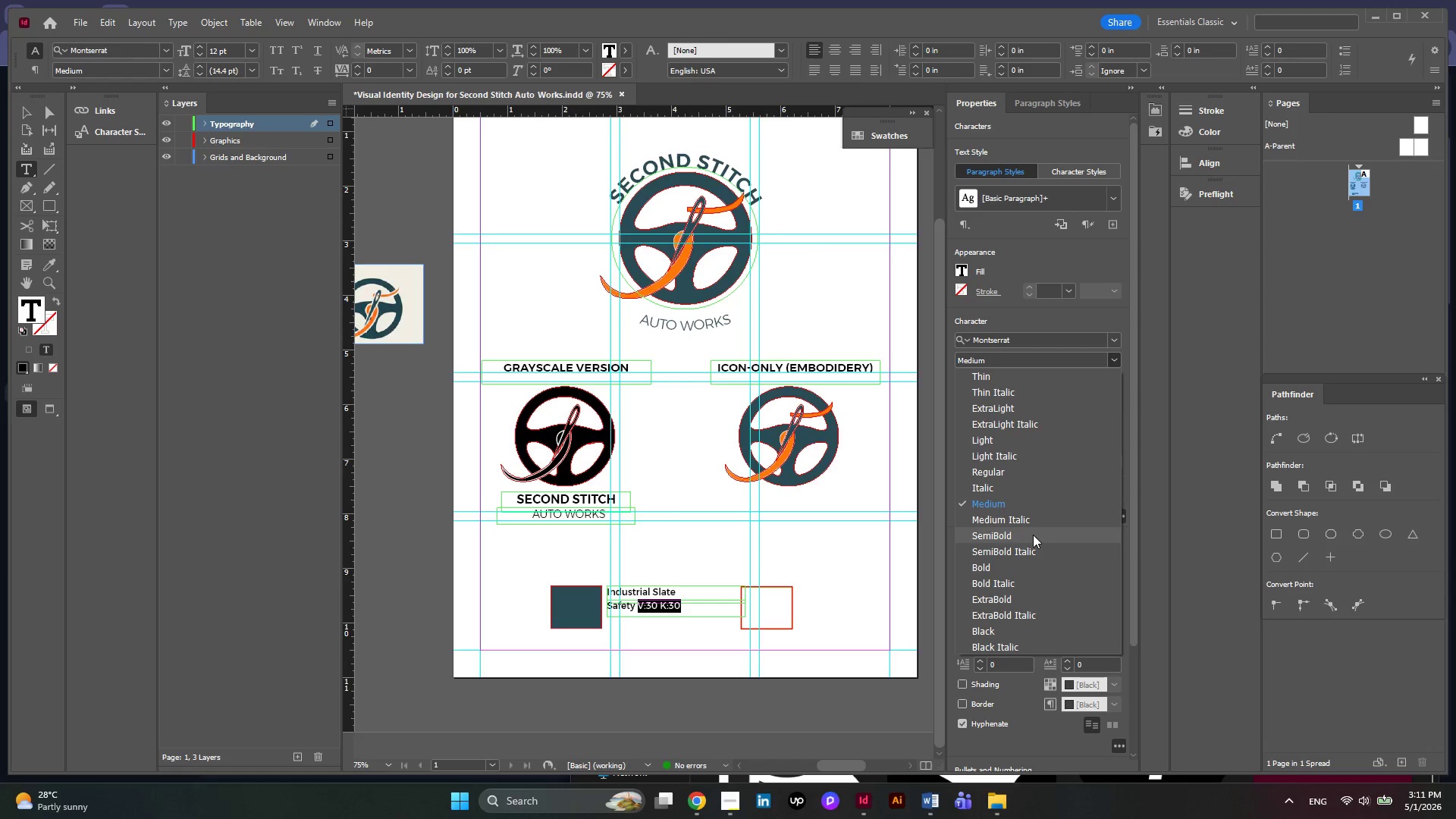 
left_click([1032, 526])
 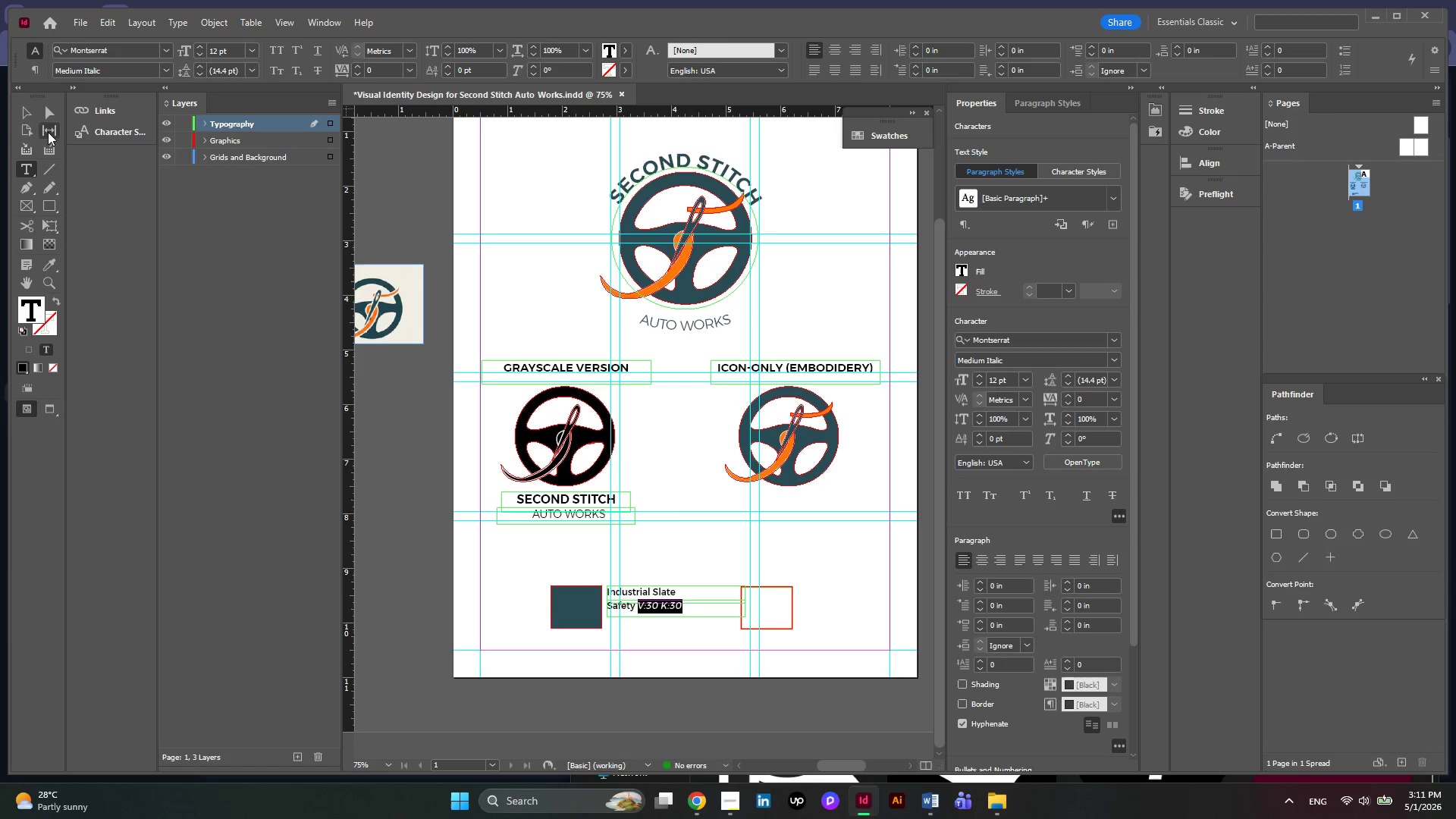 
left_click([24, 109])
 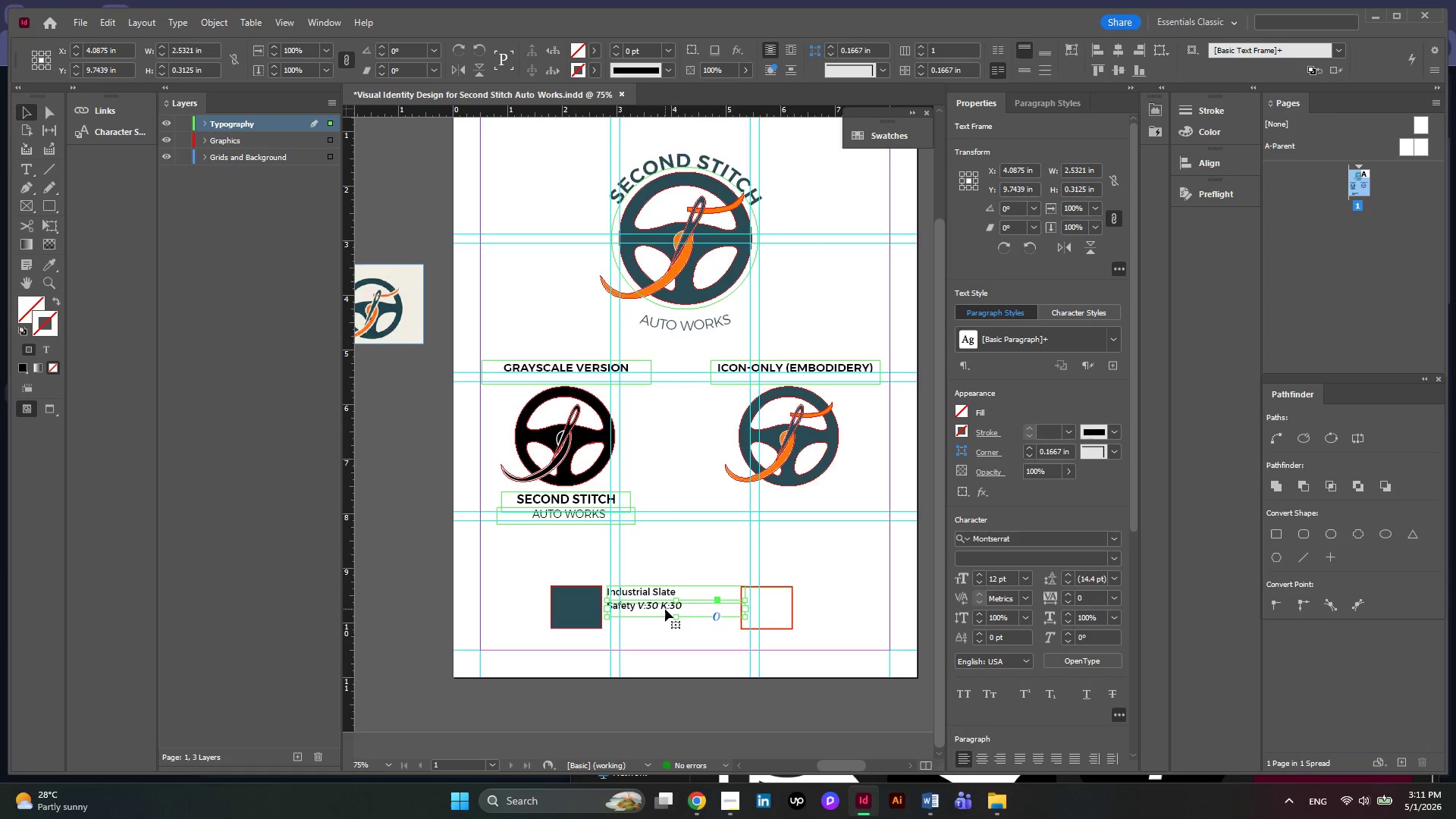 
left_click([640, 588])
 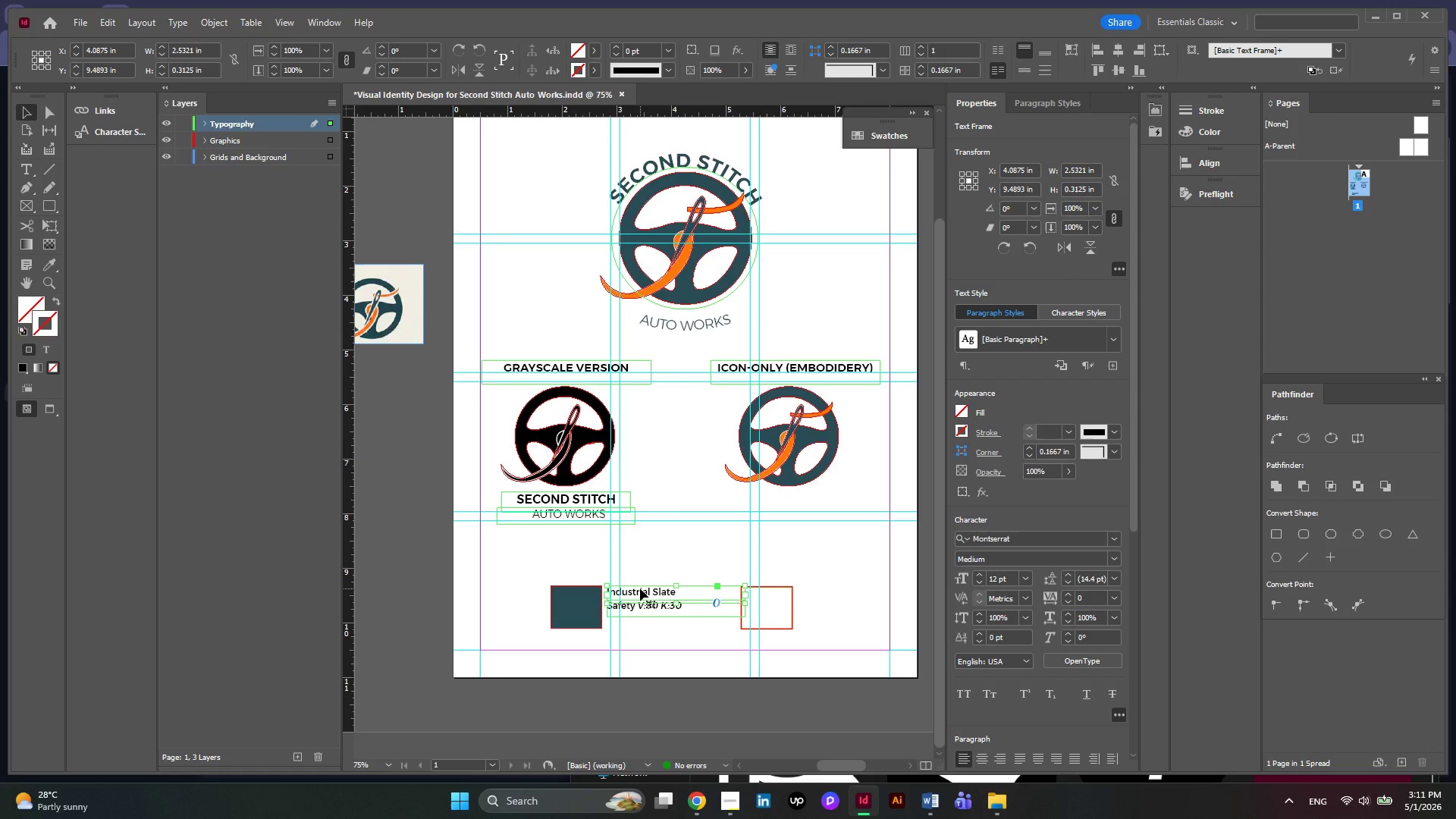 
hold_key(key=AltLeft, duration=1.91)
left_click_drag(start_coordinate=[640, 588], to_coordinate=[585, 634])
 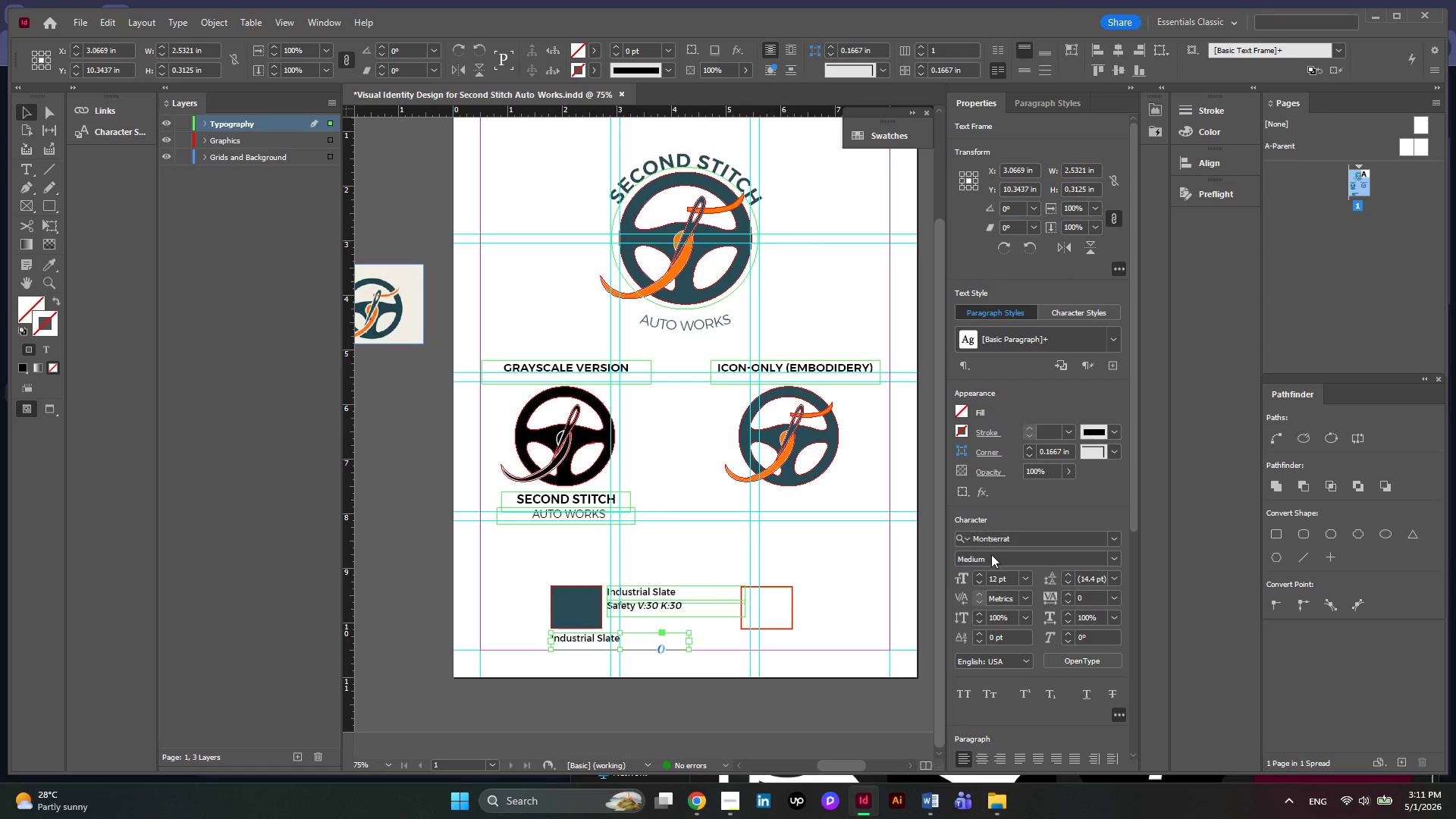 
left_click([978, 579])
 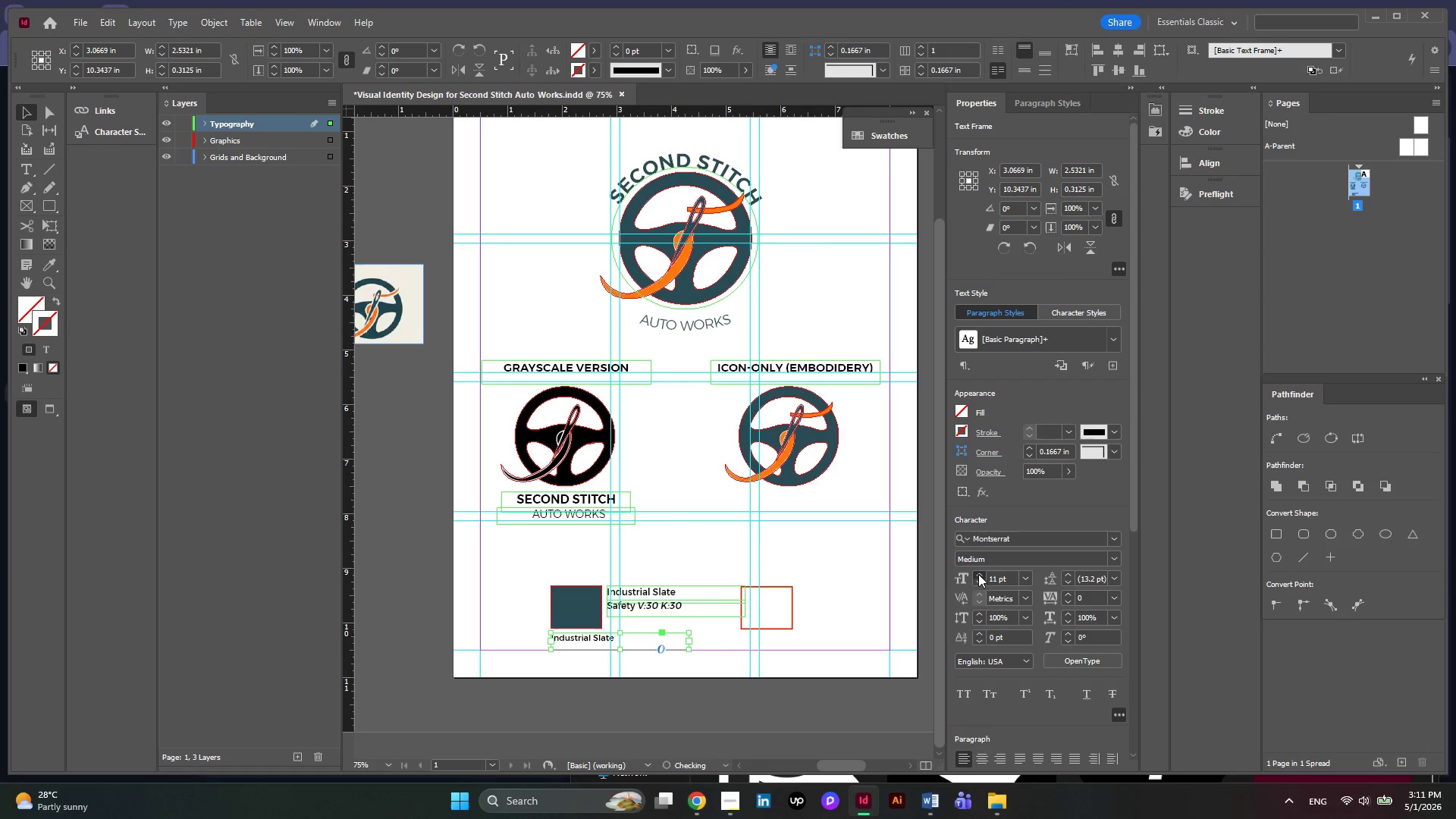 
double_click([978, 574])
 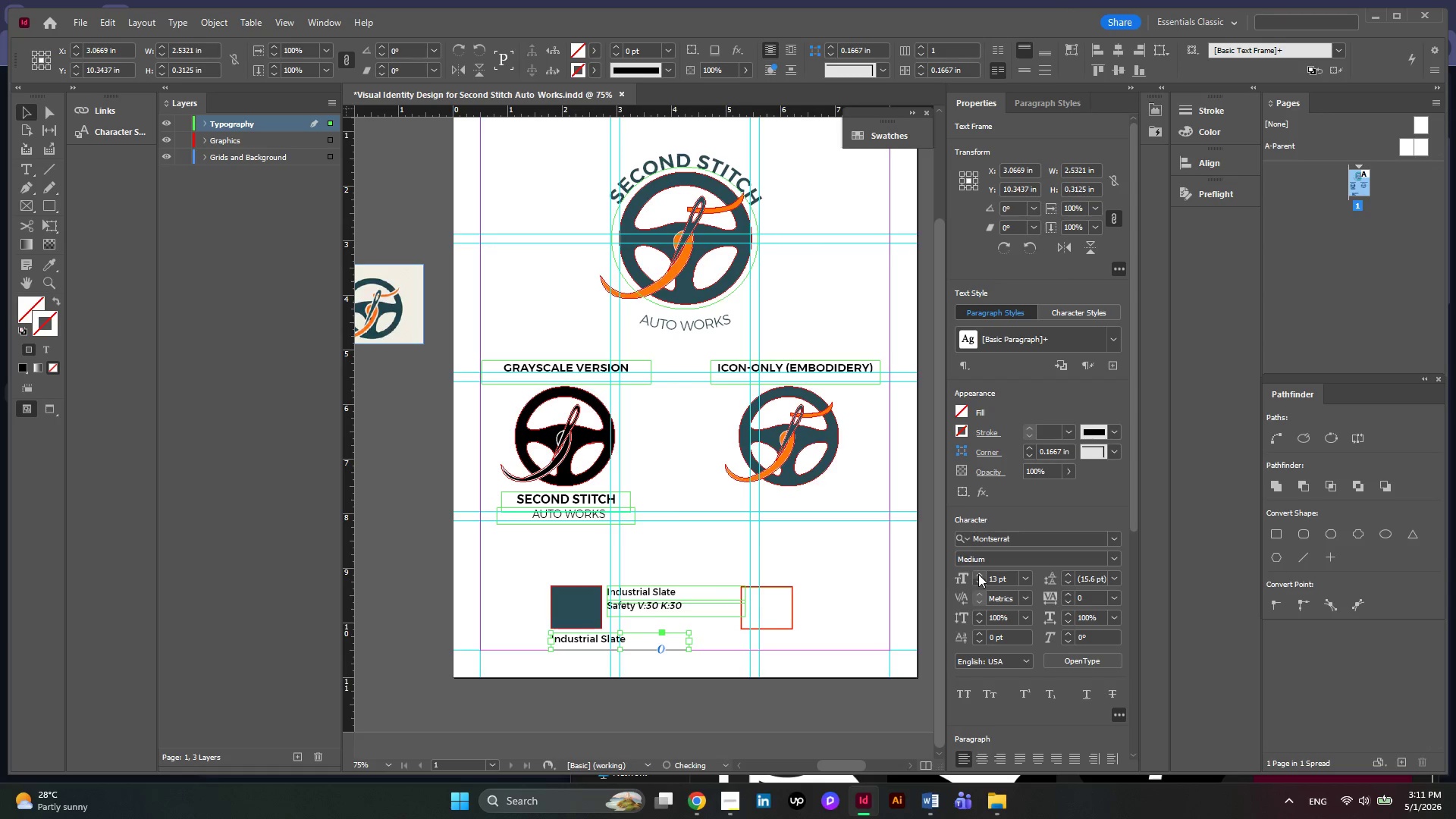 
triple_click([978, 574])
 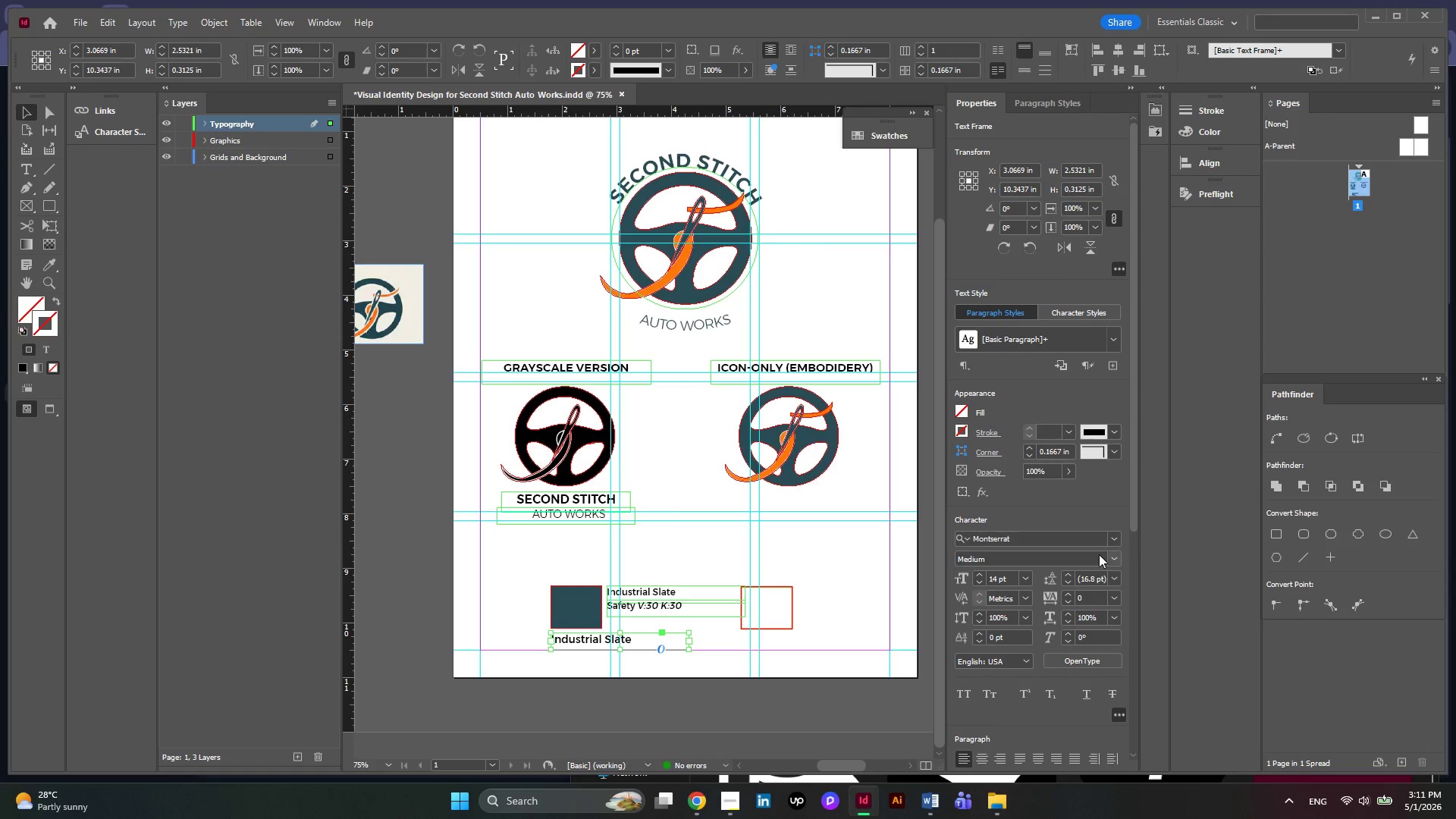 
left_click([1119, 557])
 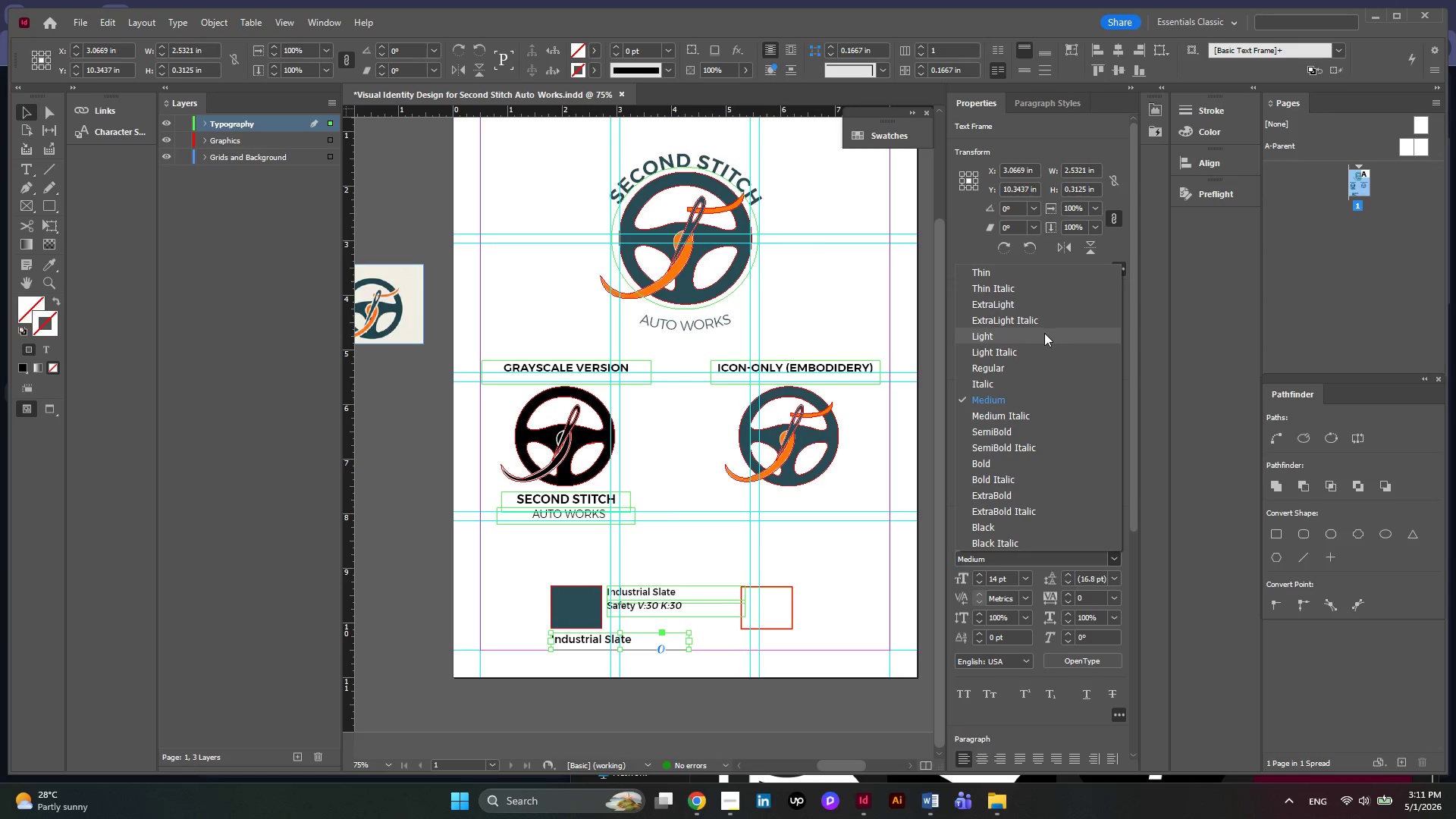 
left_click([1043, 334])
 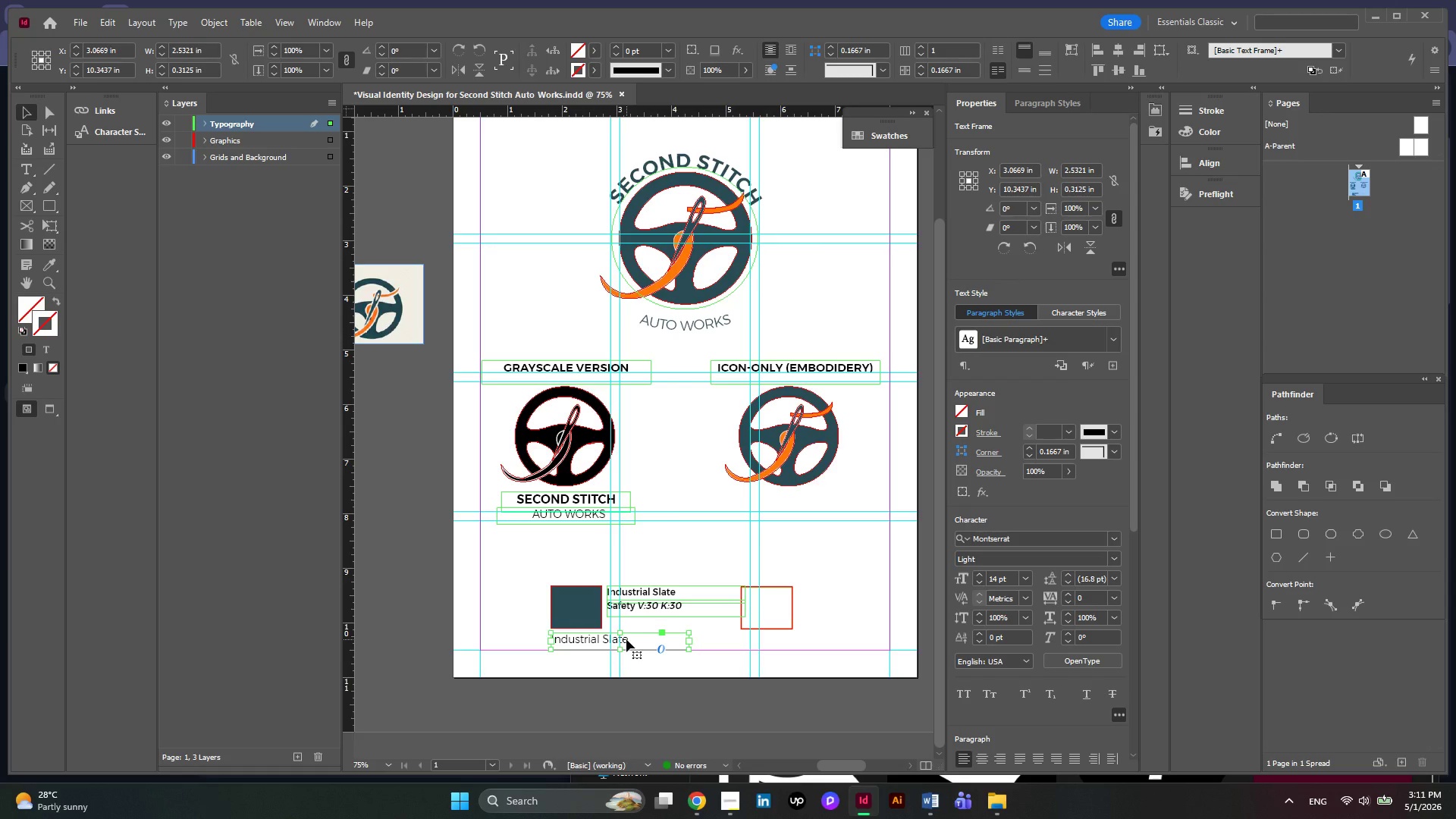 
double_click([626, 639])
 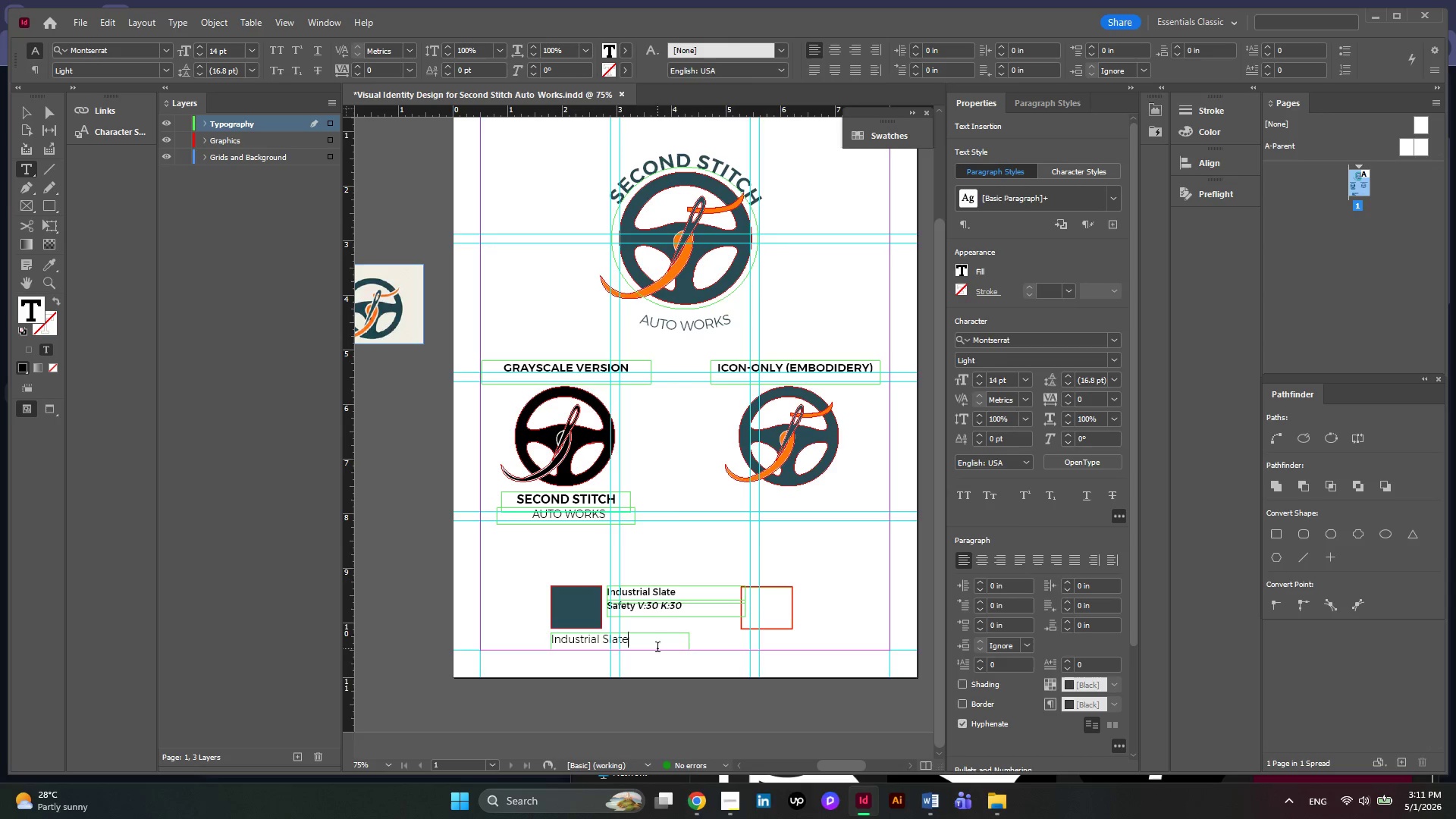 
left_click_drag(start_coordinate=[657, 648], to_coordinate=[541, 639])
 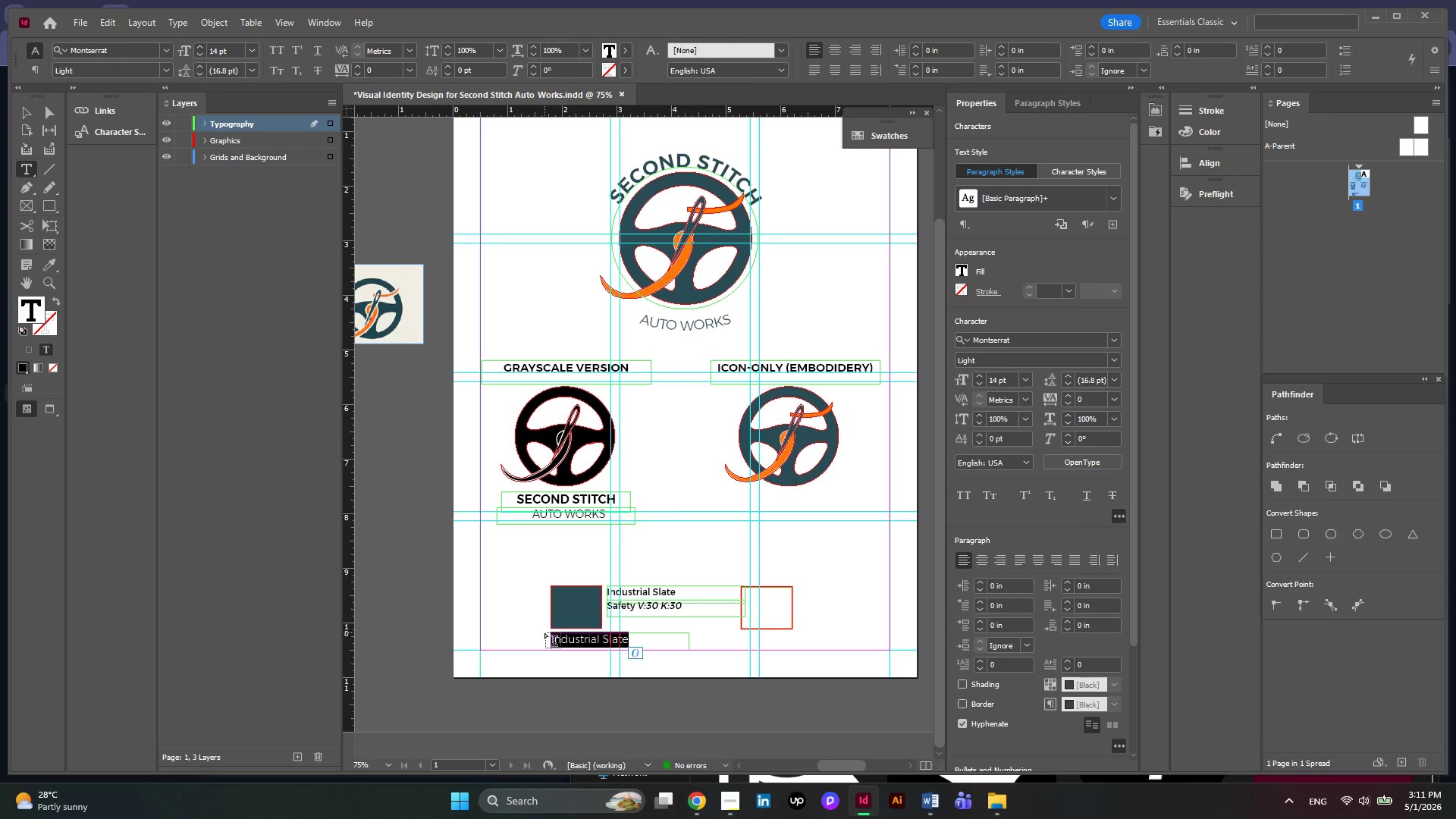 
key(Numpad7)
 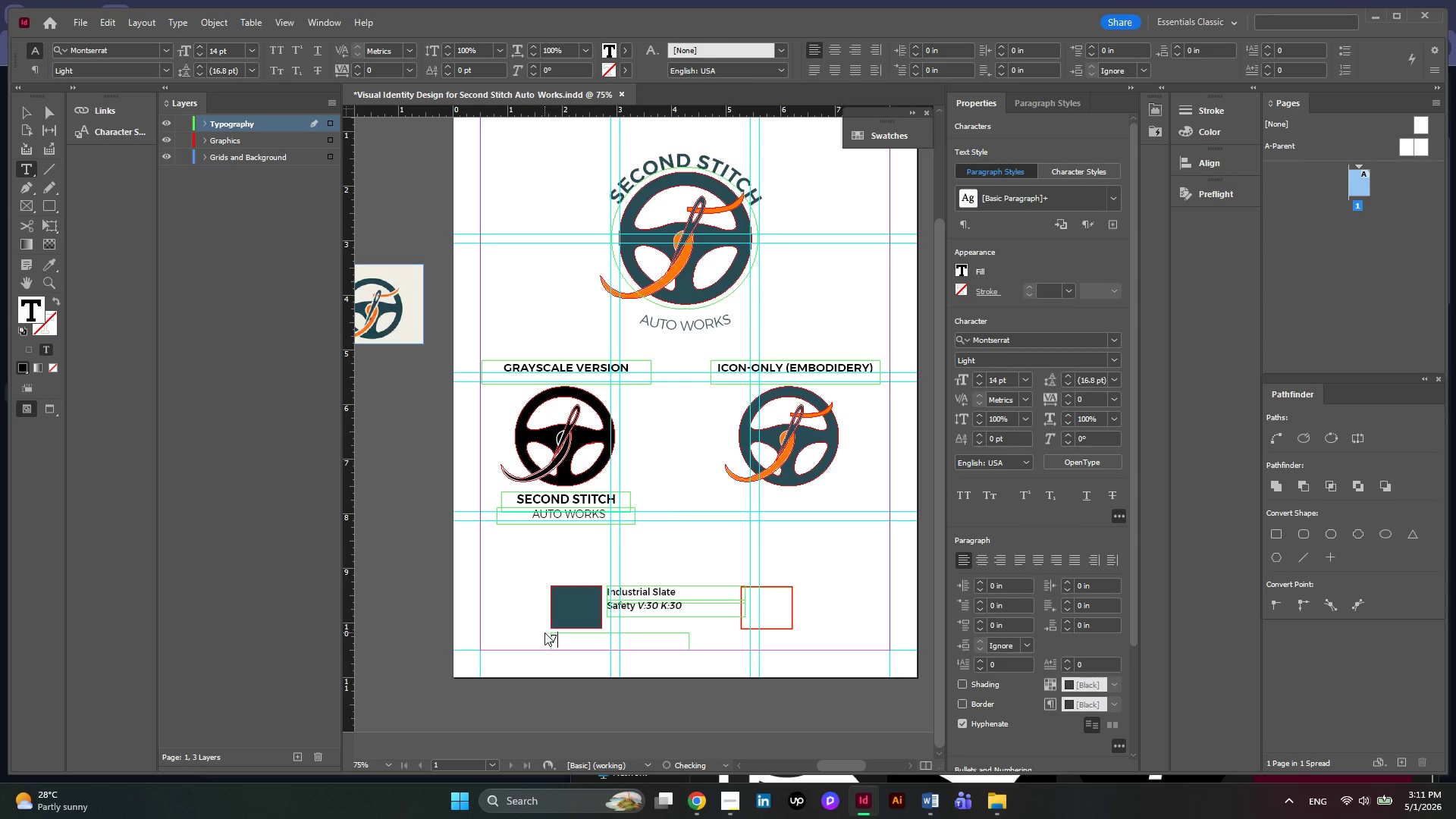 
key(Numpad0)
 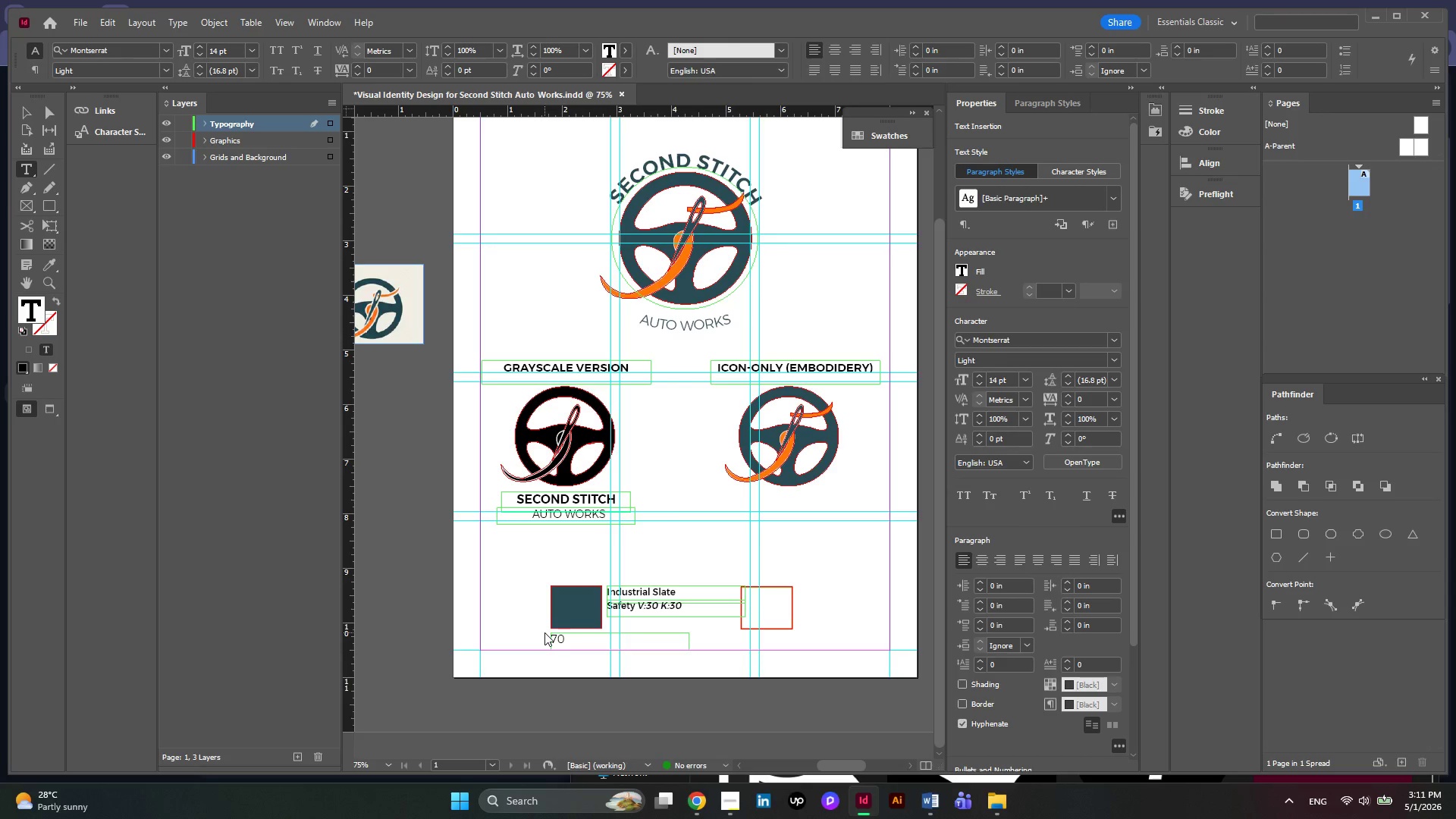 
key(Shift+ShiftRight)
 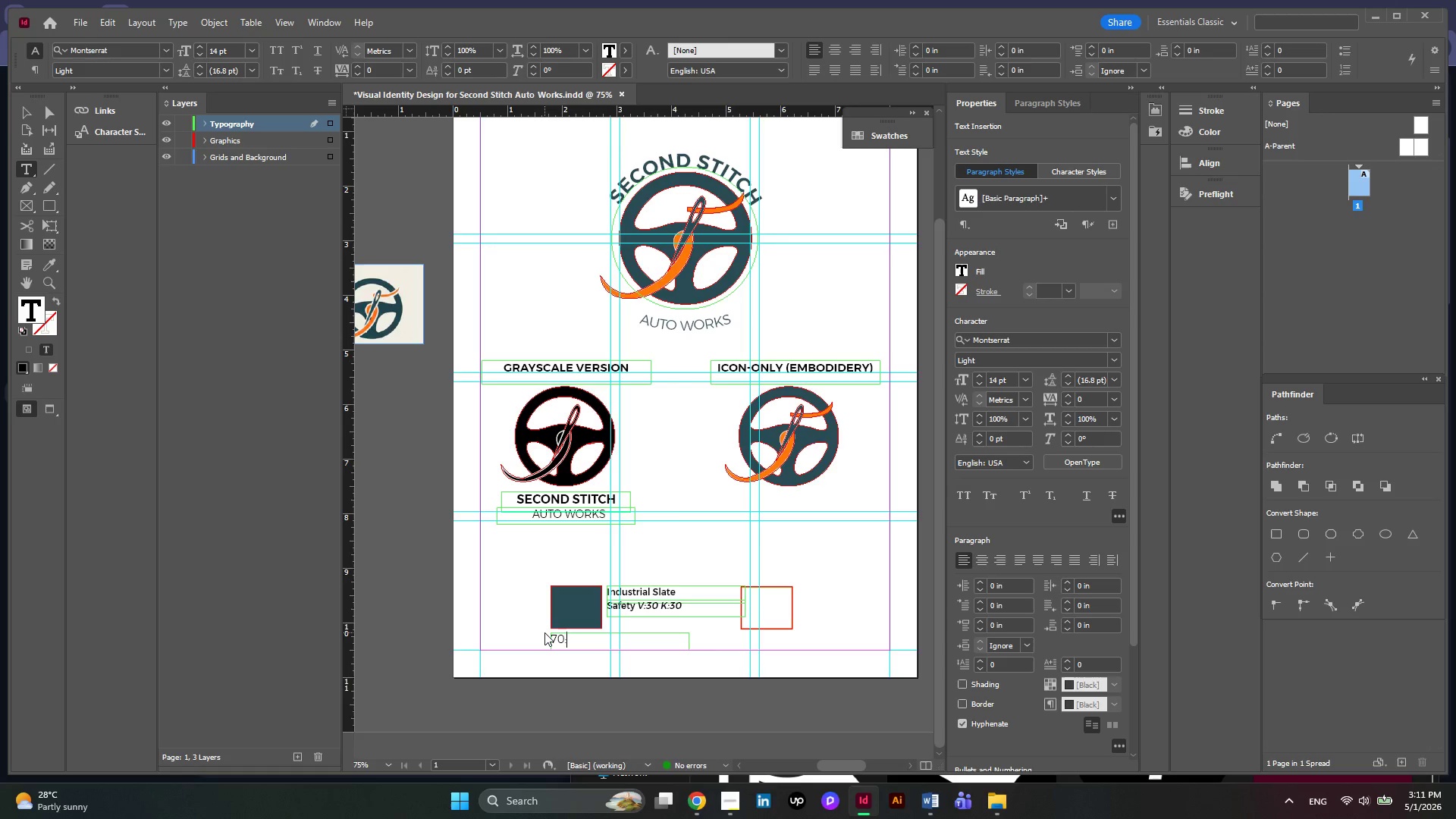 
key(Shift+Semicolon)
 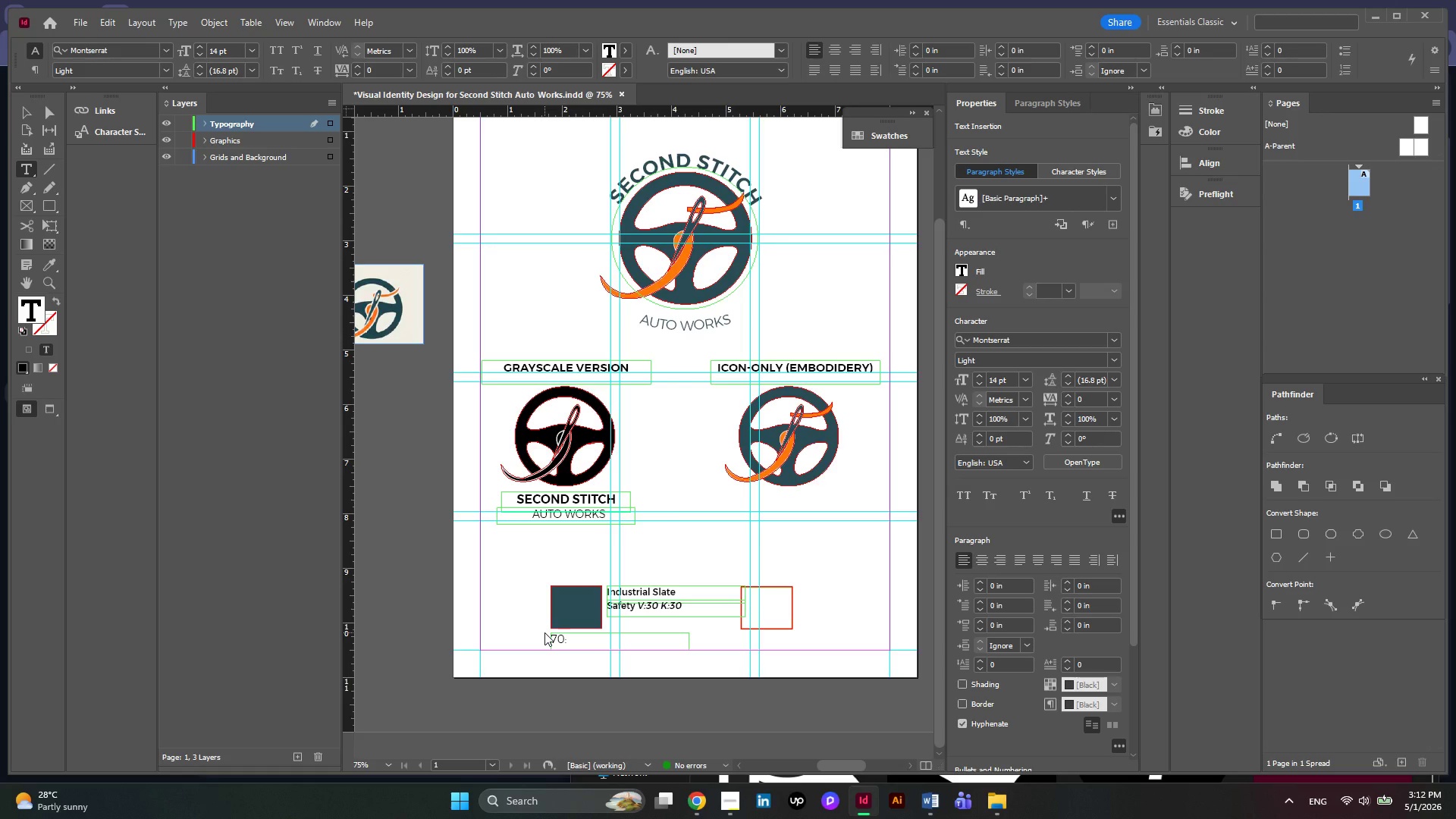 
key(Backspace)
 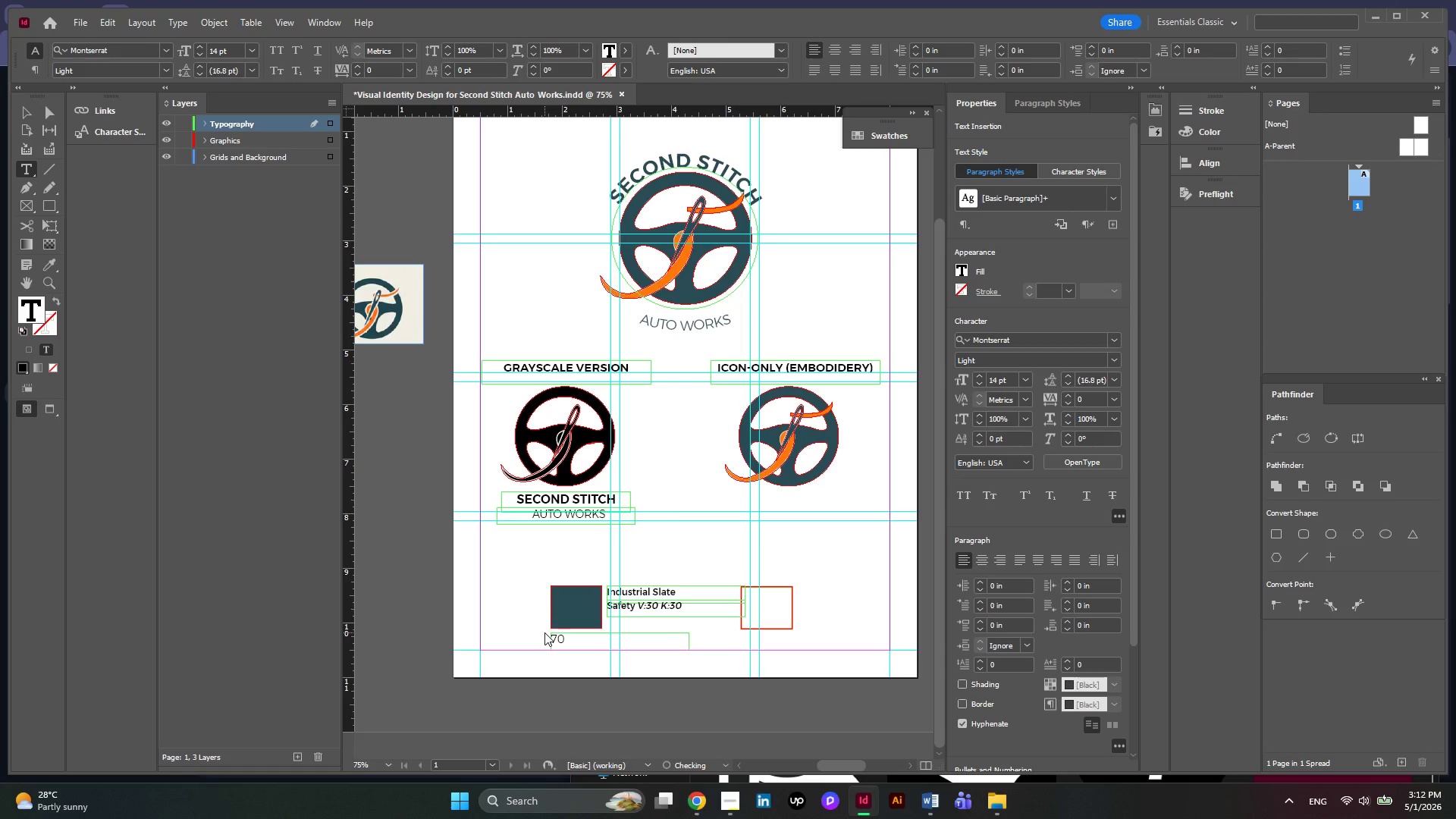 
key(ArrowLeft)
 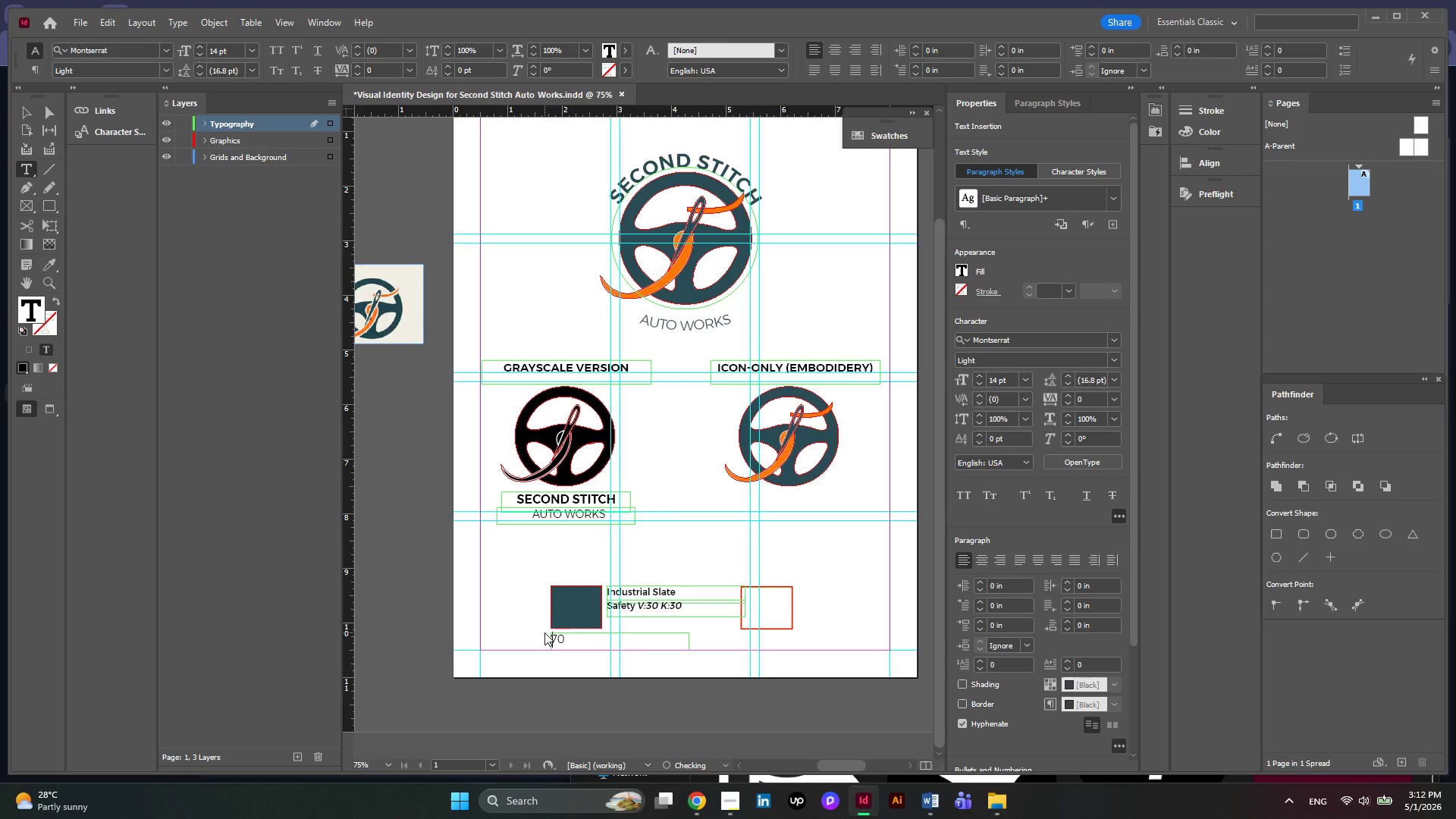 
key(ArrowLeft)
 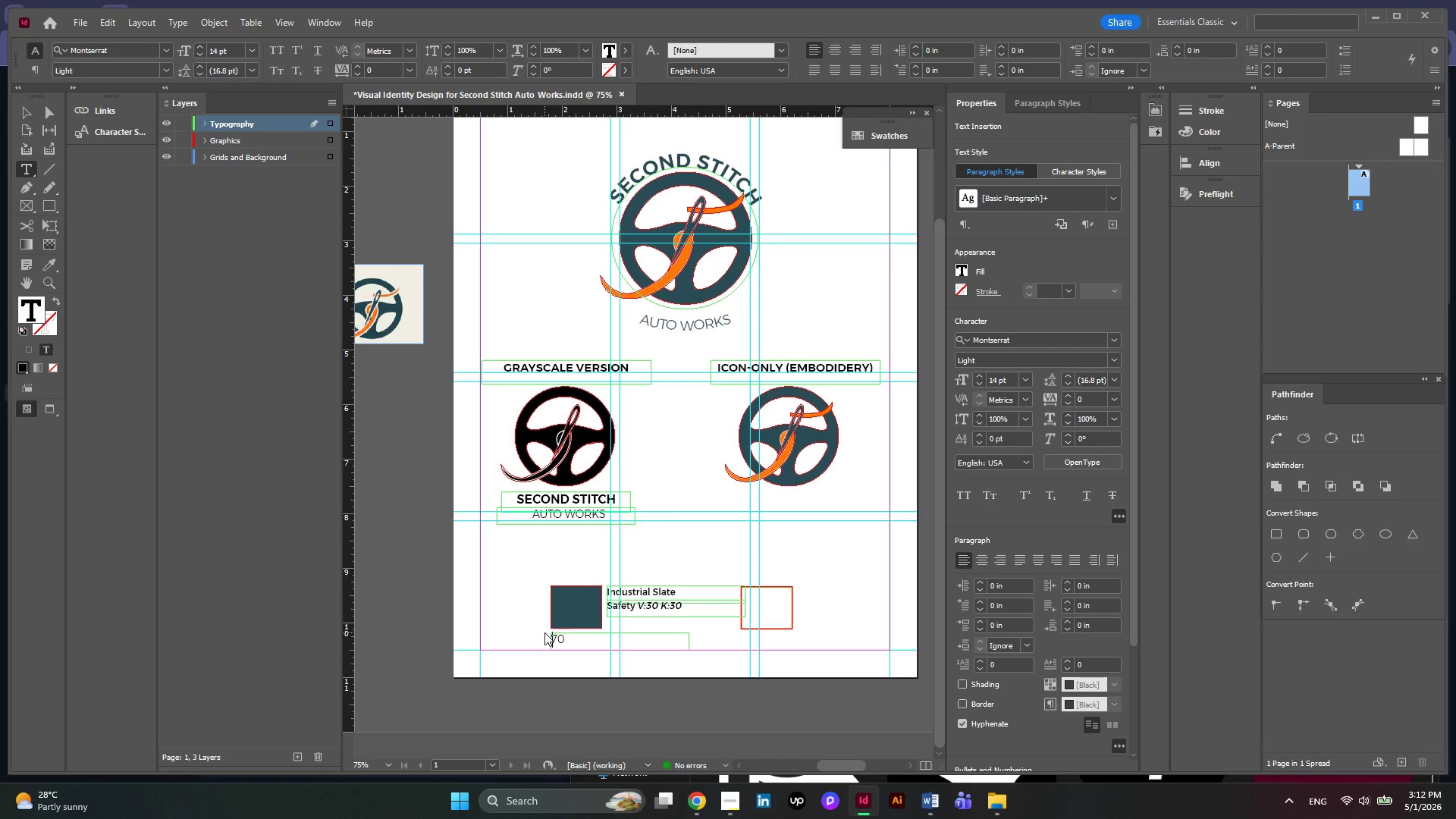 
key(CapsLock)
 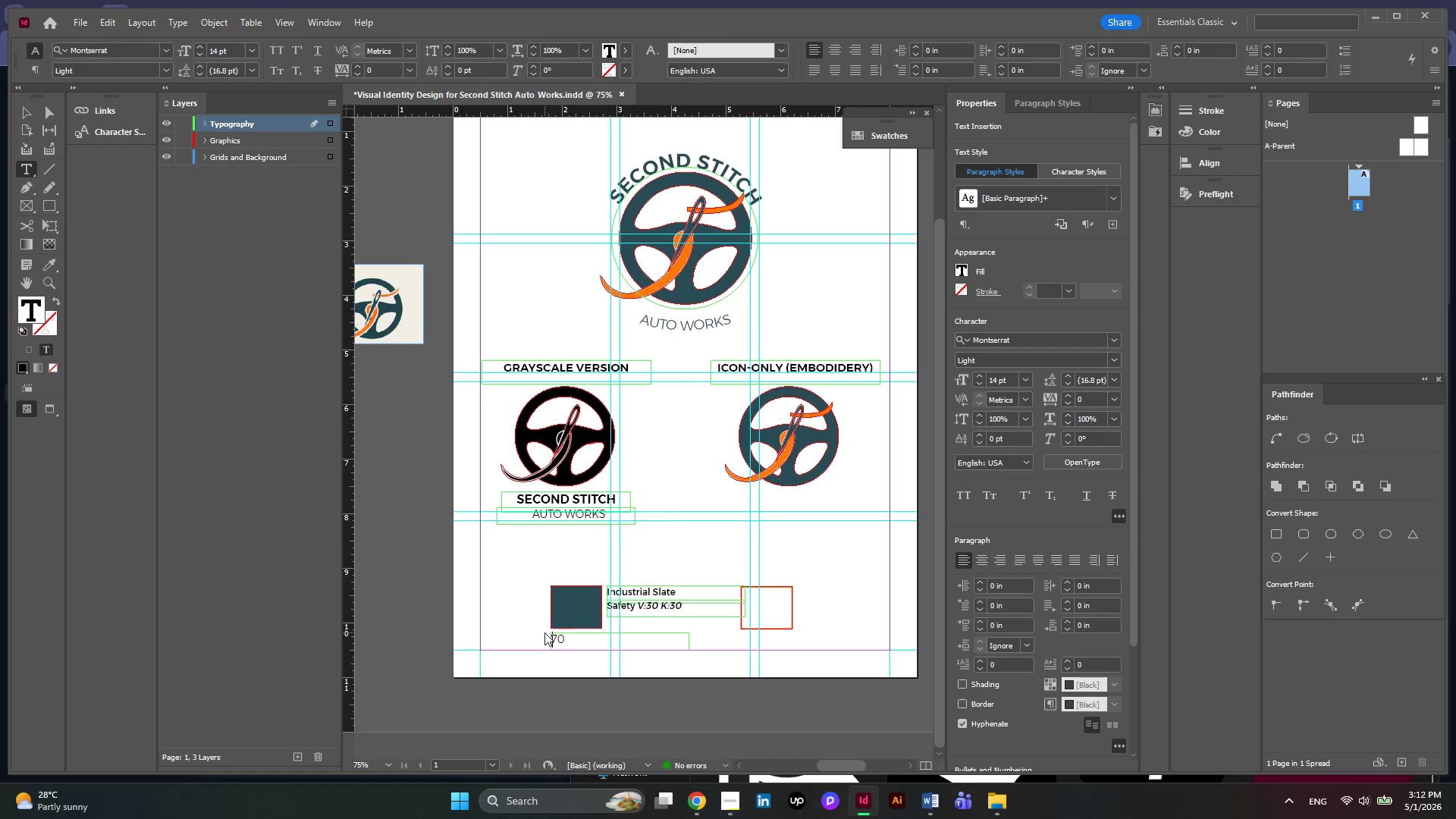 
key(C)
 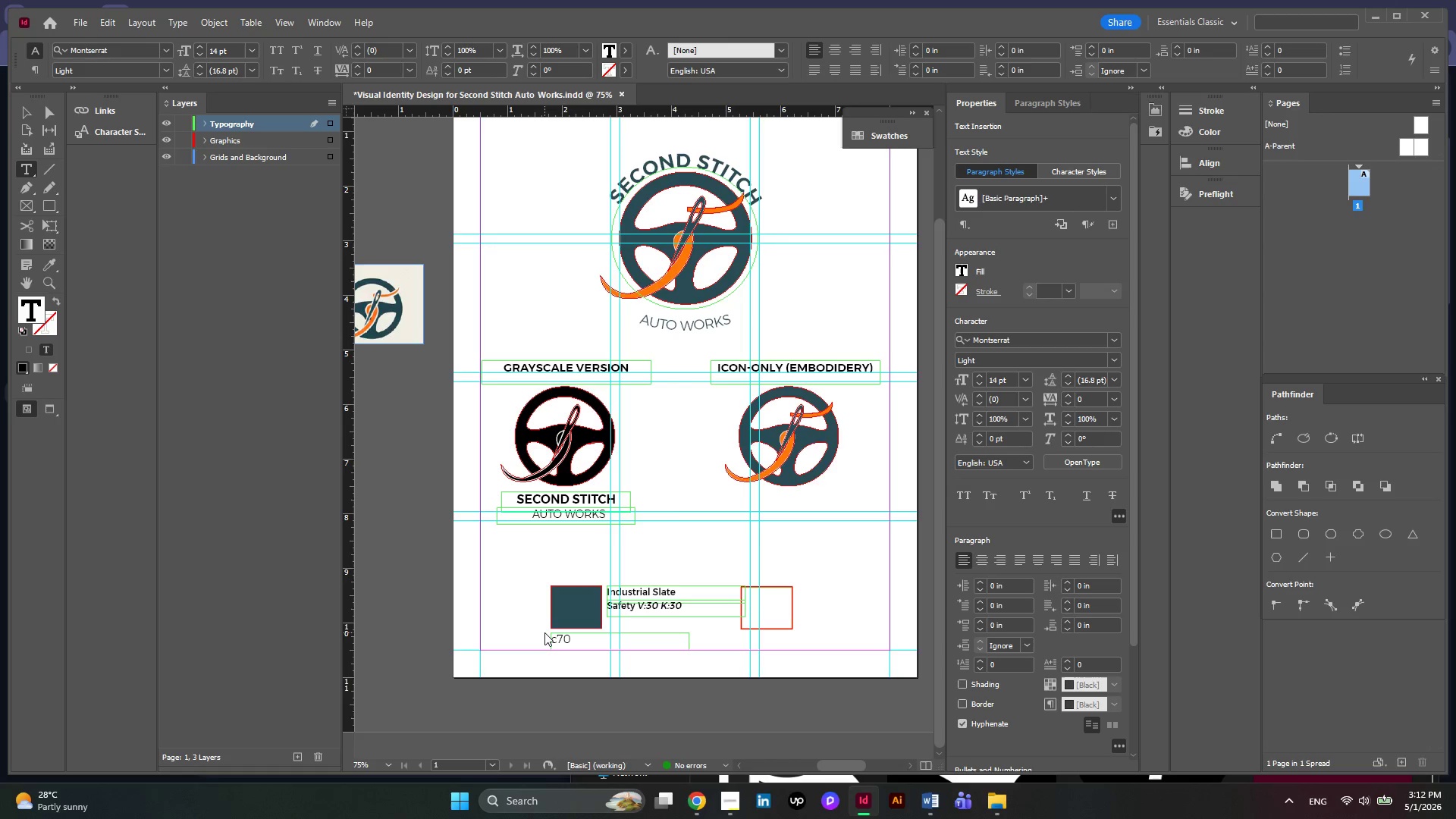 
key(CapsLock)
 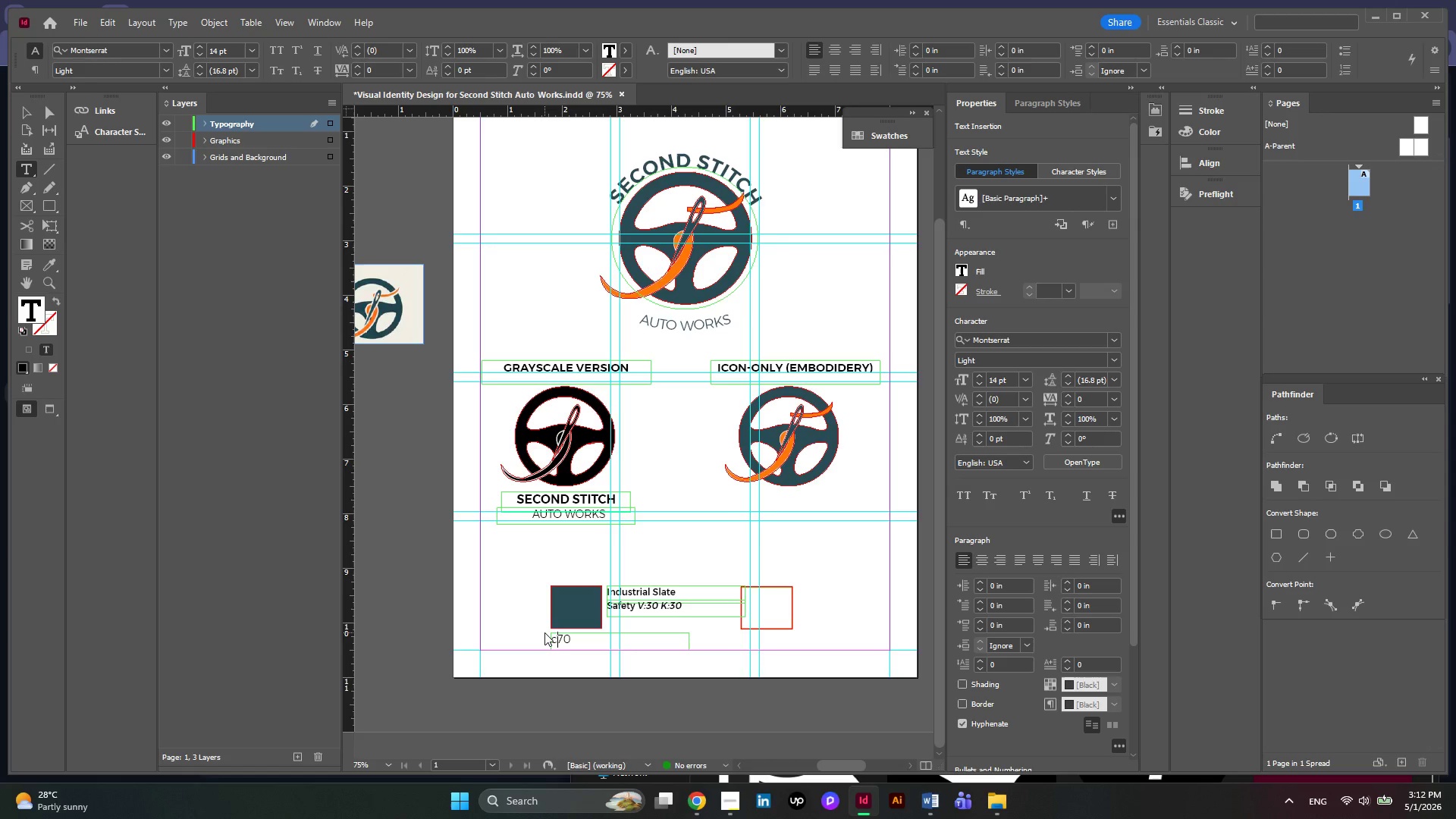 
key(C)
 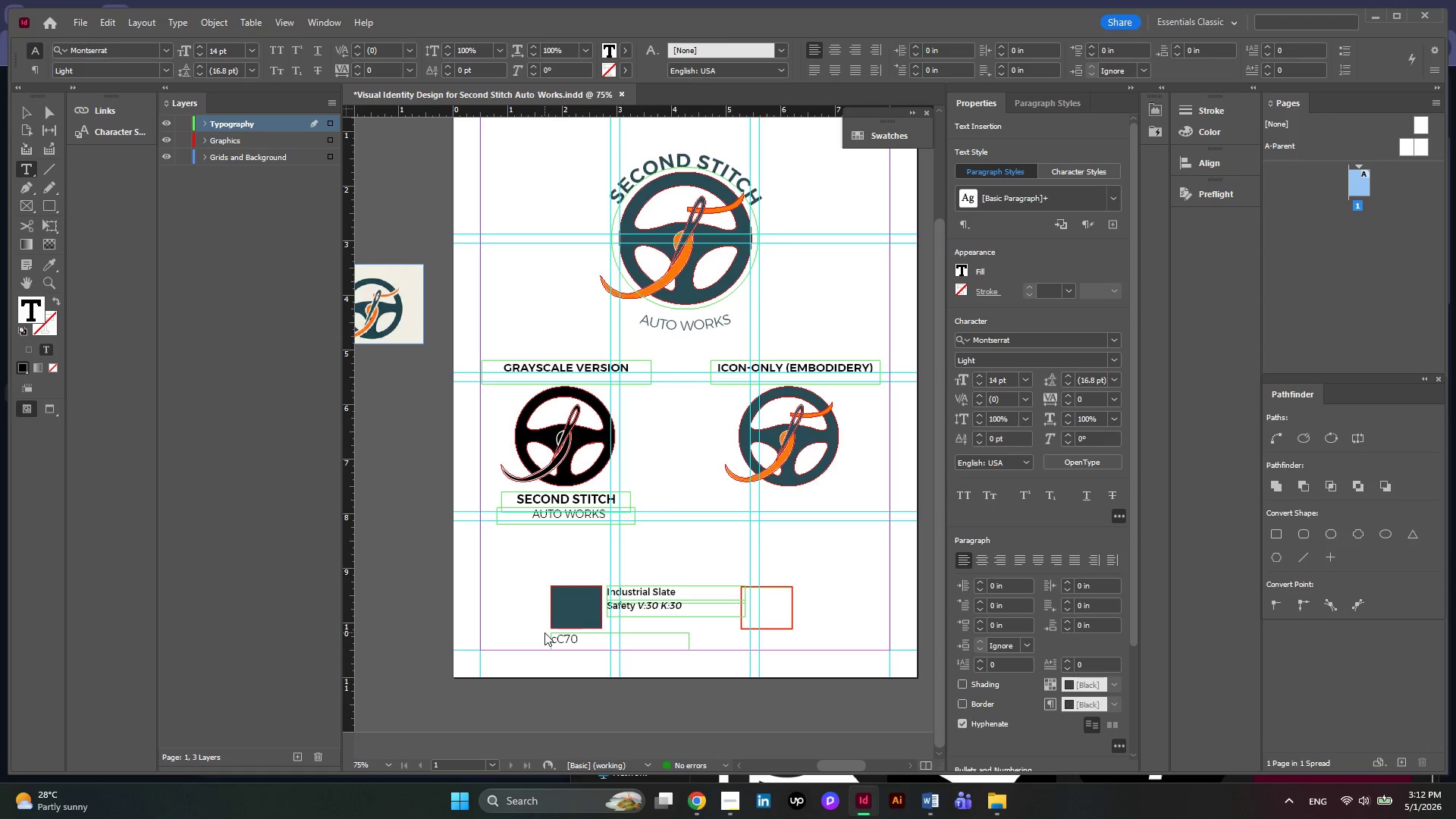 
key(ArrowLeft)
 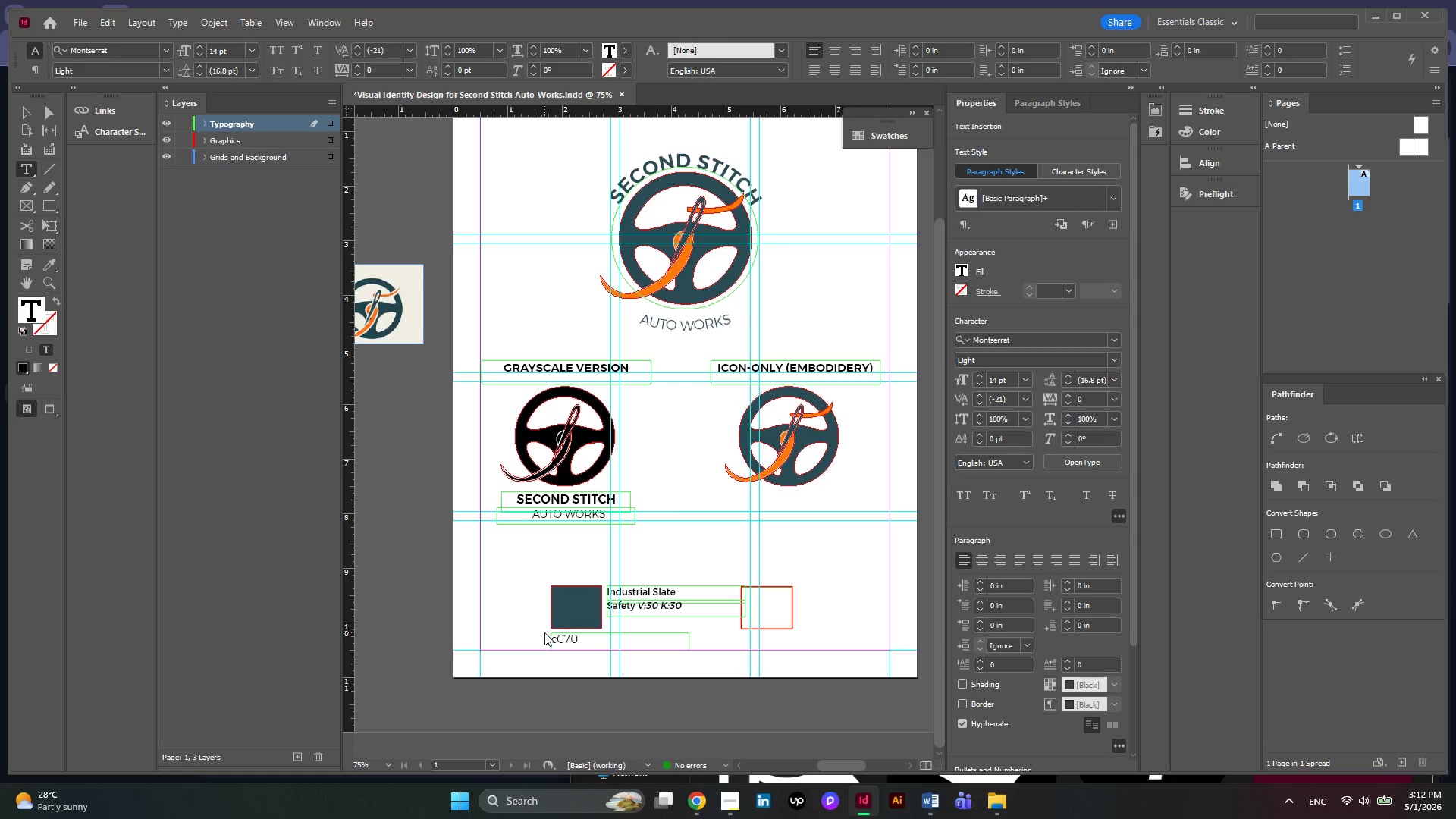 
key(Backspace)
 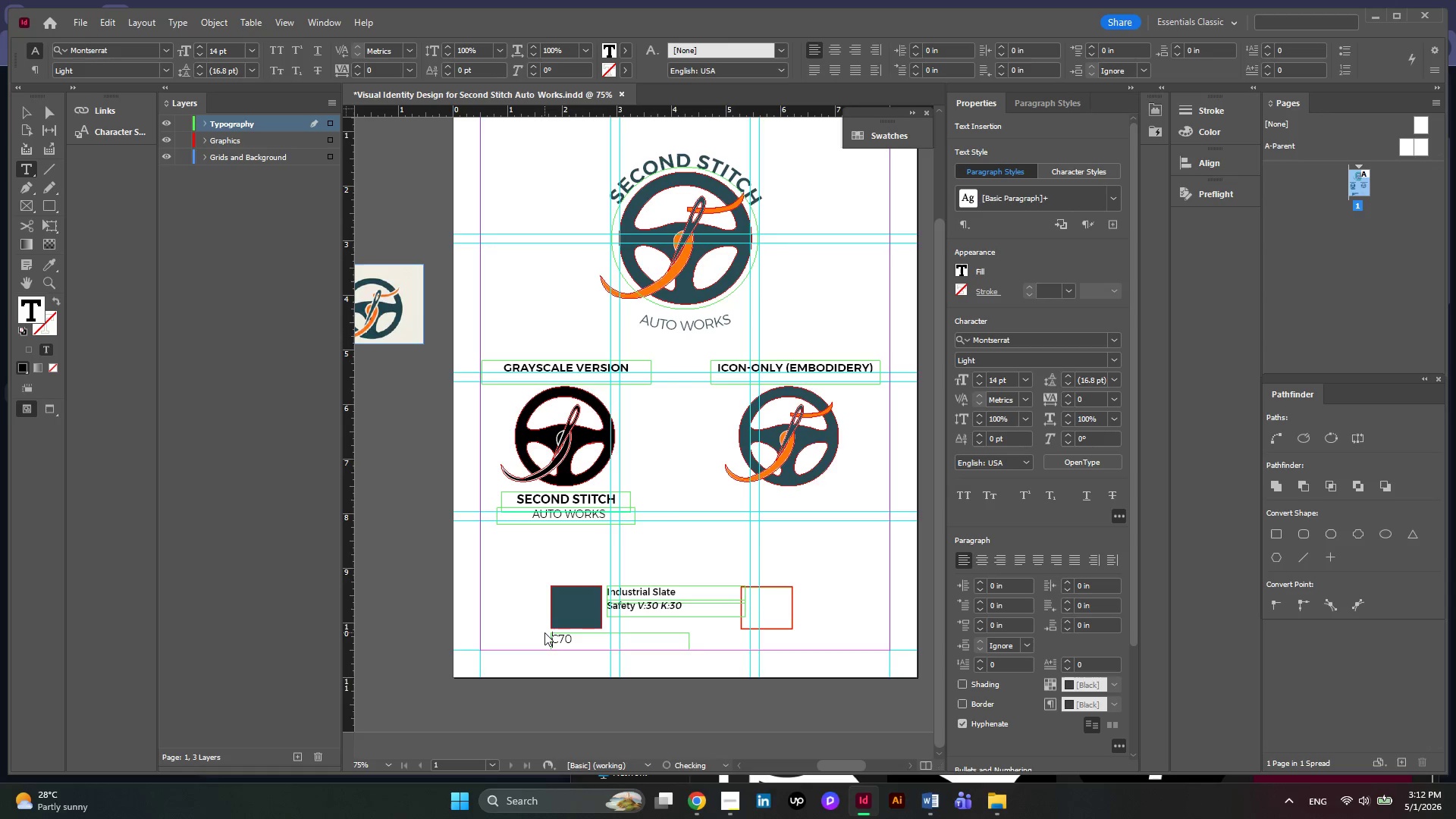 
key(ArrowRight)
 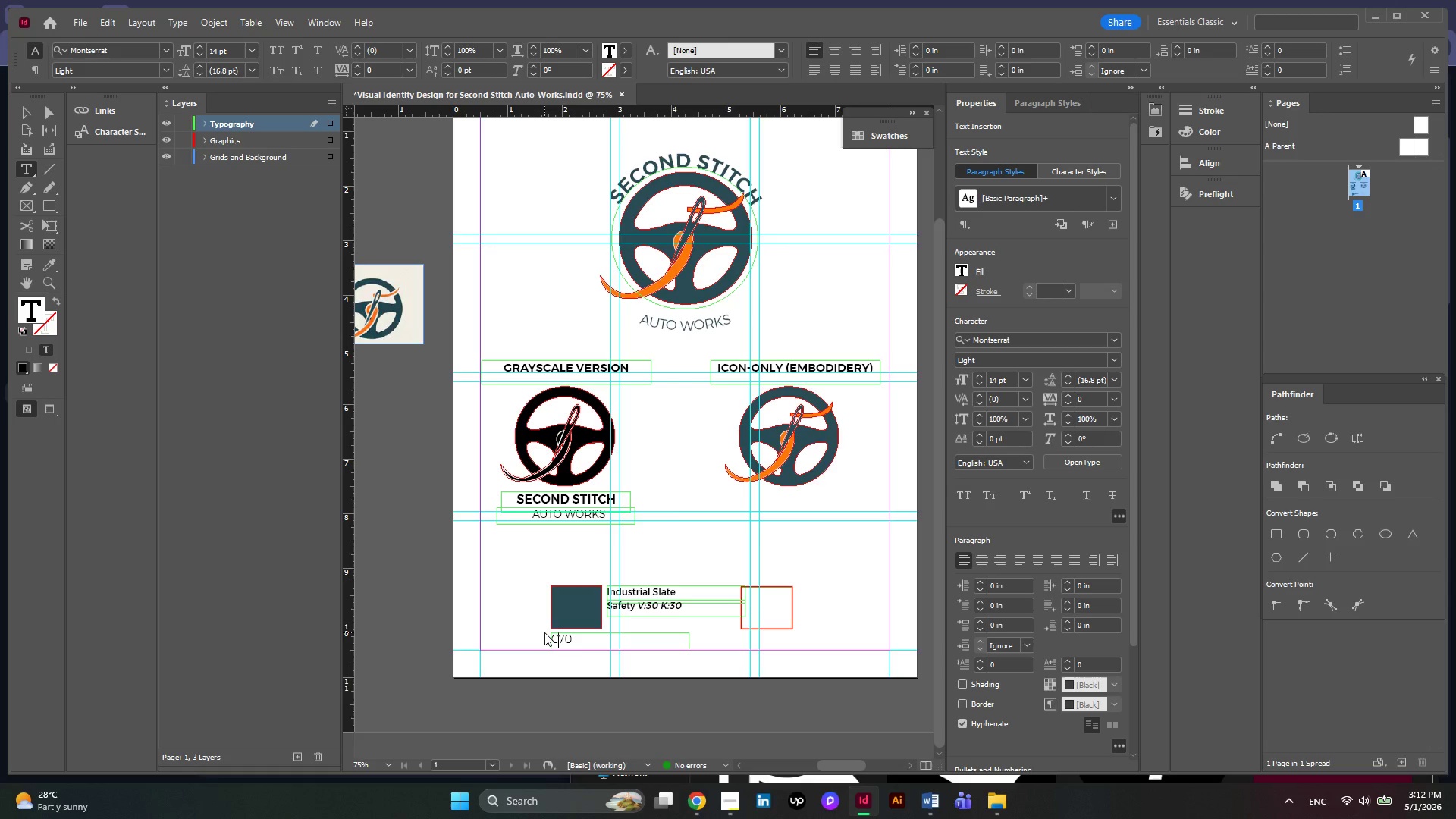 
key(Shift+ShiftRight)
 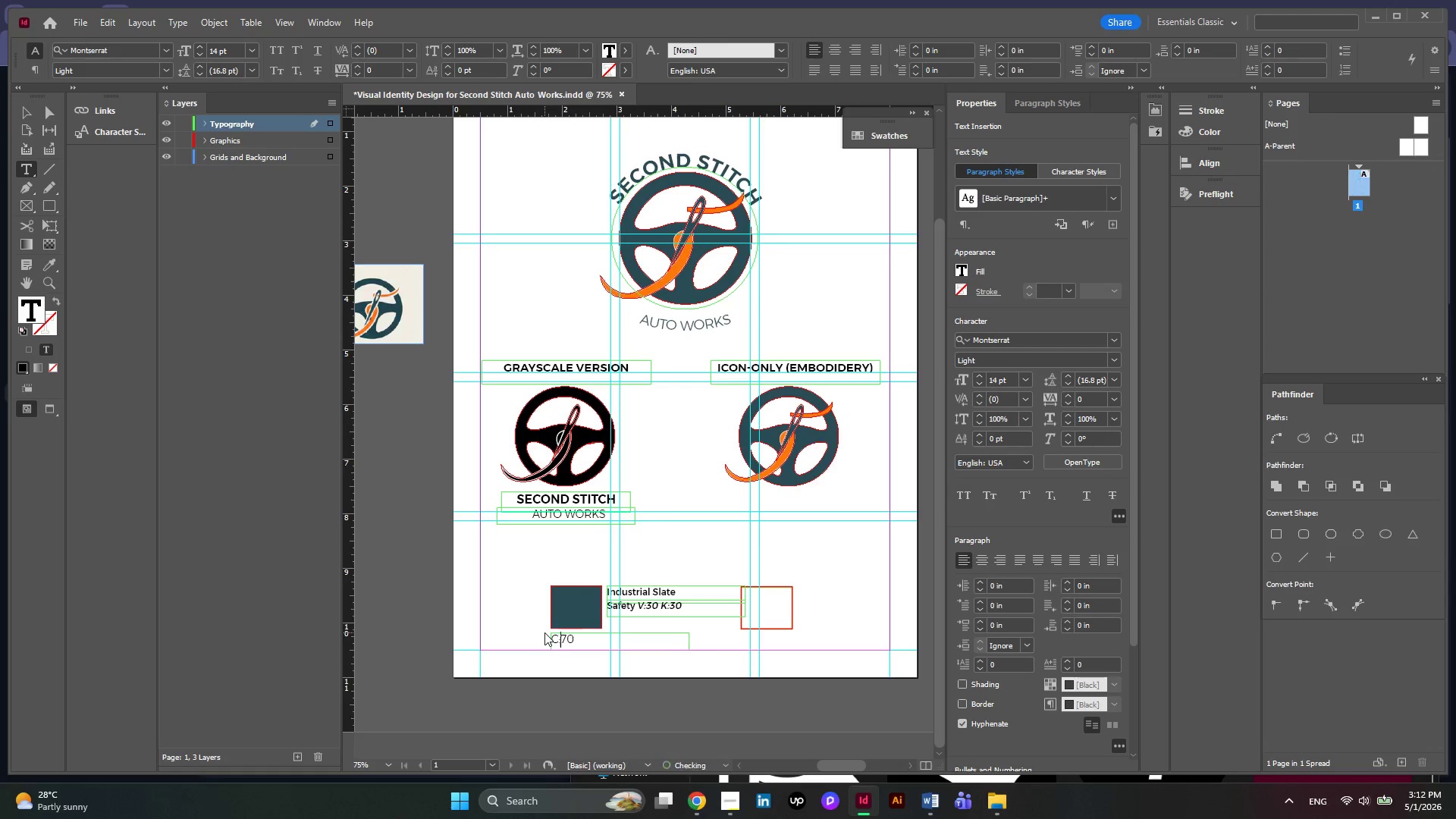 
key(Shift+Semicolon)
 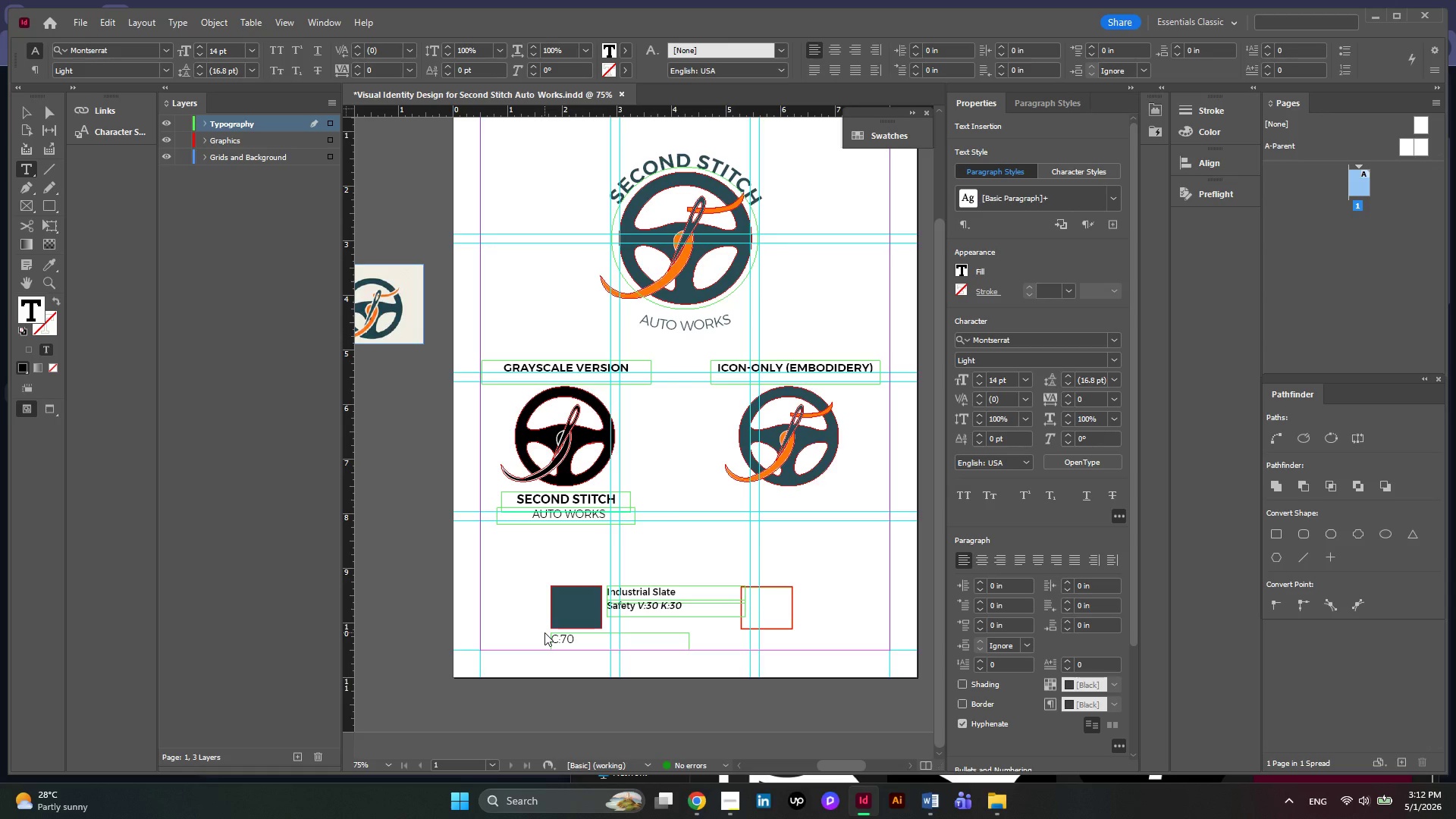 
key(ArrowRight)
 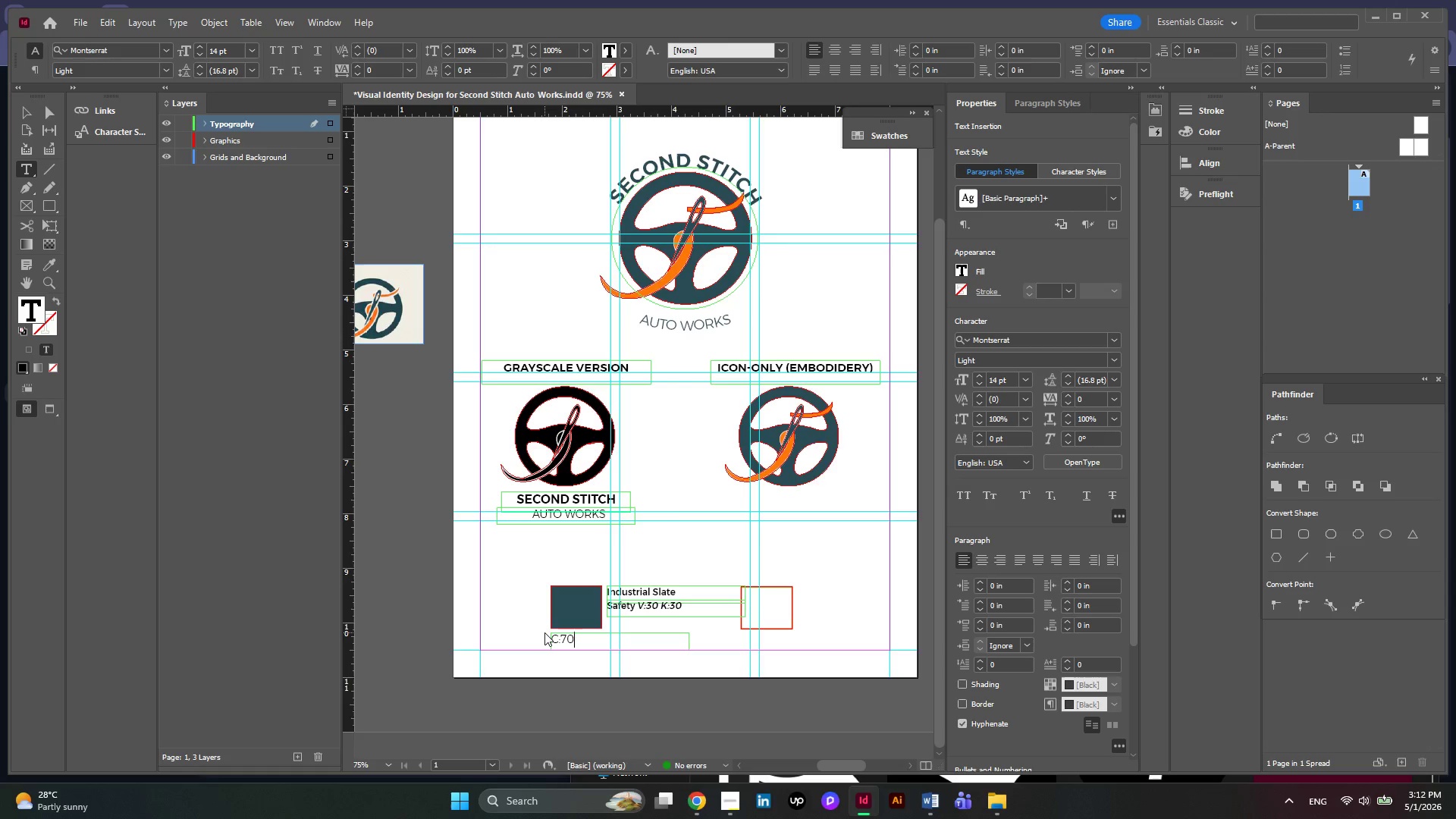 
key(ArrowRight)
 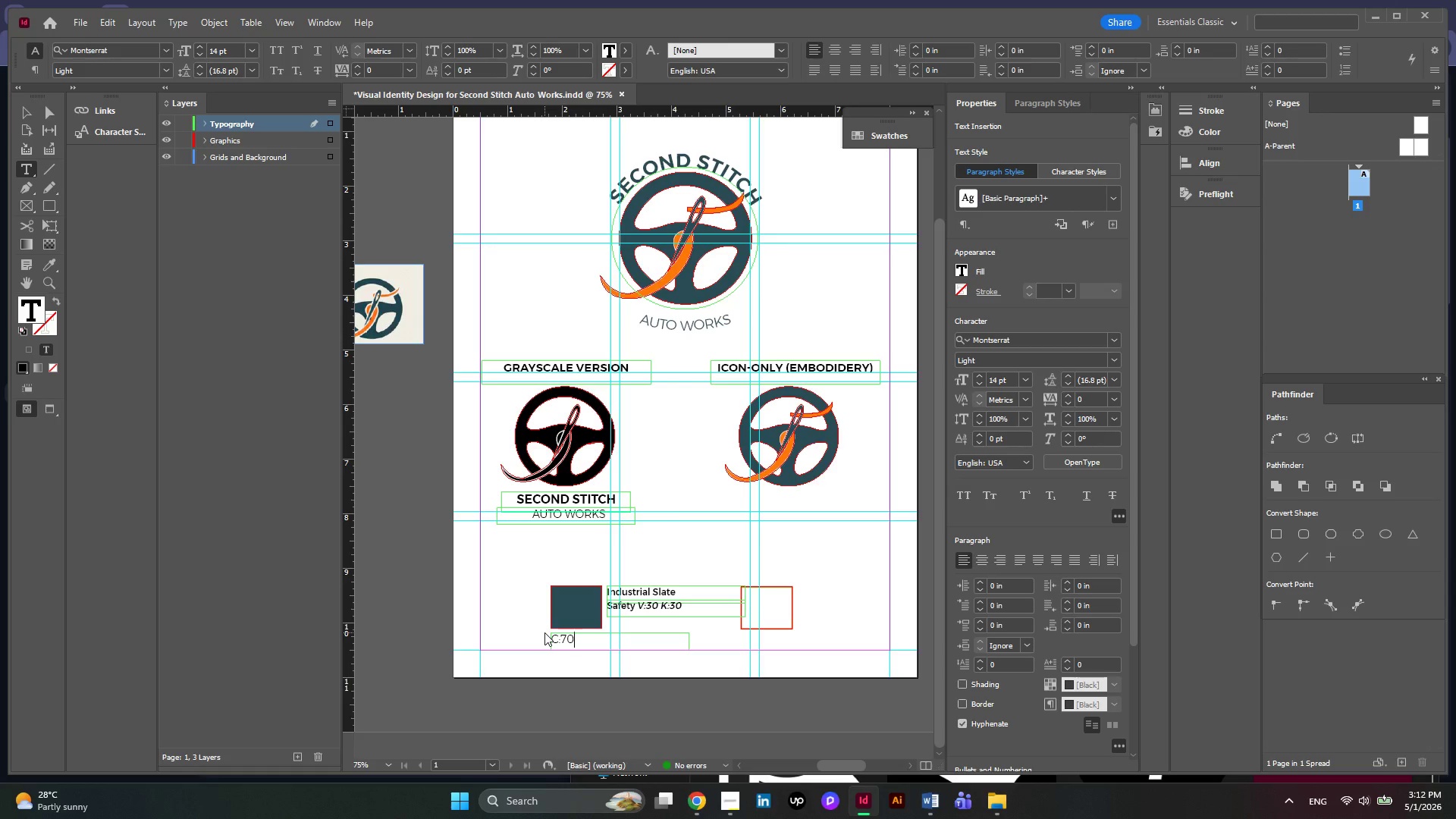 
type( MM:)
 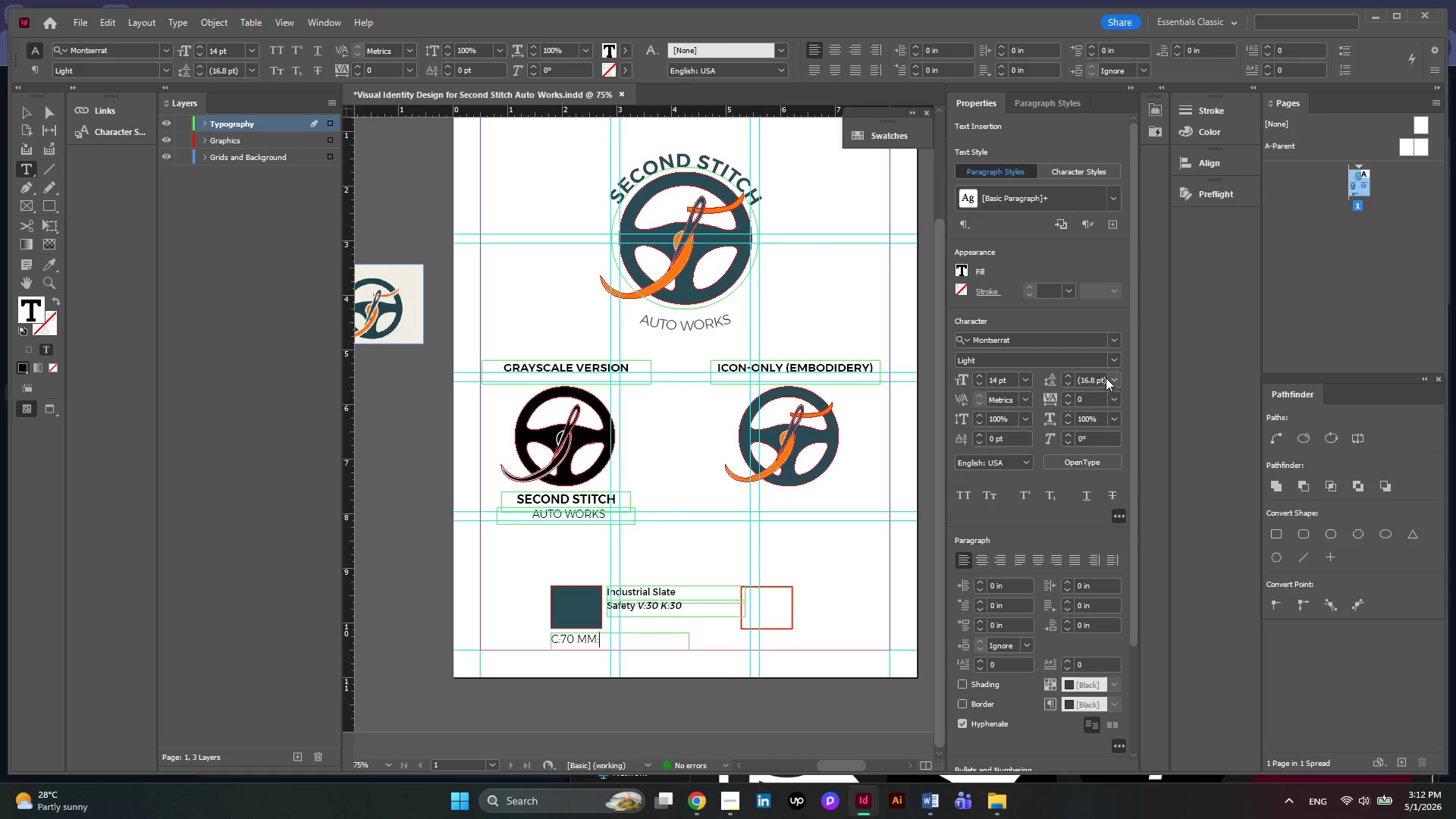 
wait(14.66)
 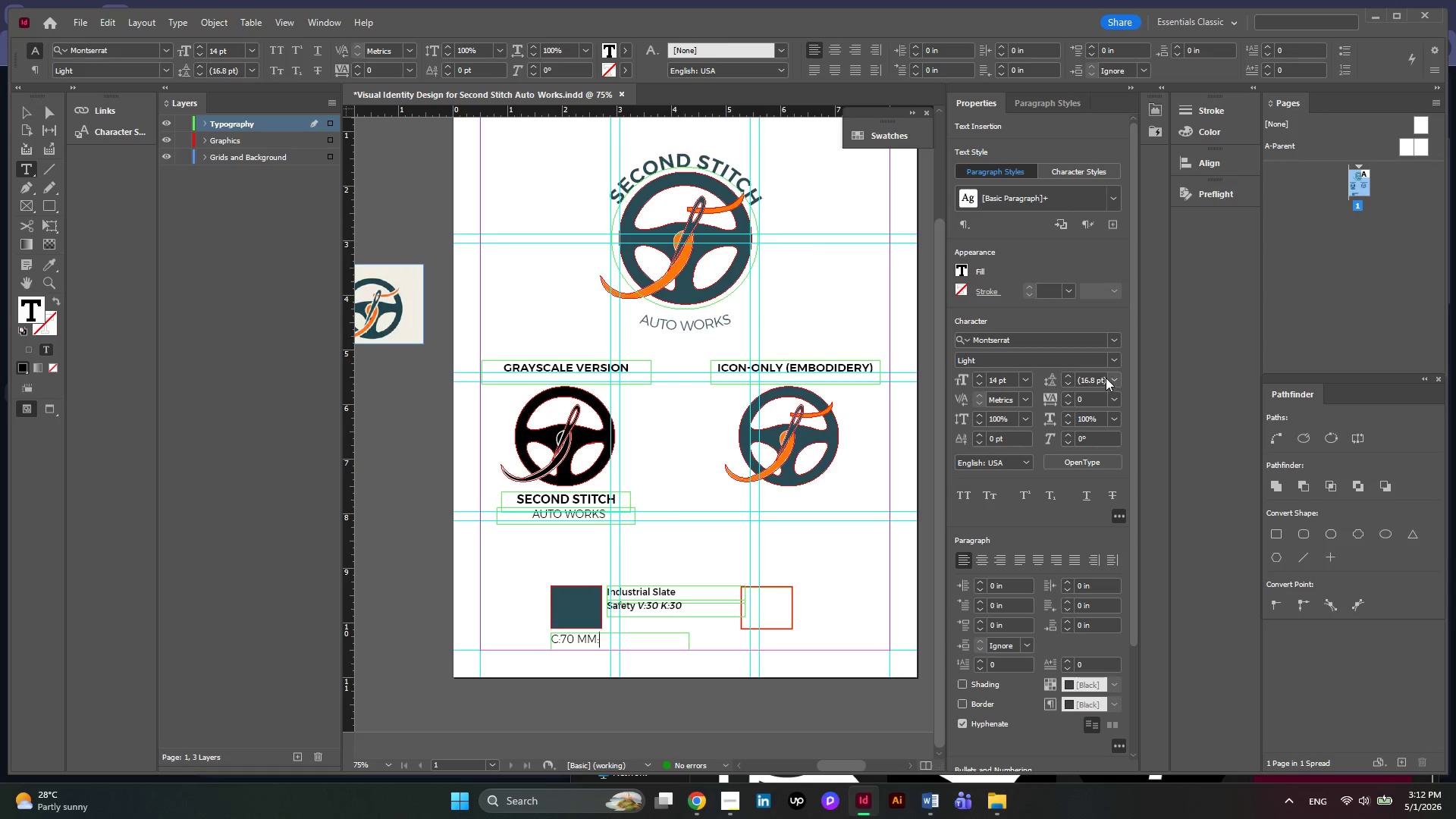 
left_click([24, 115])
 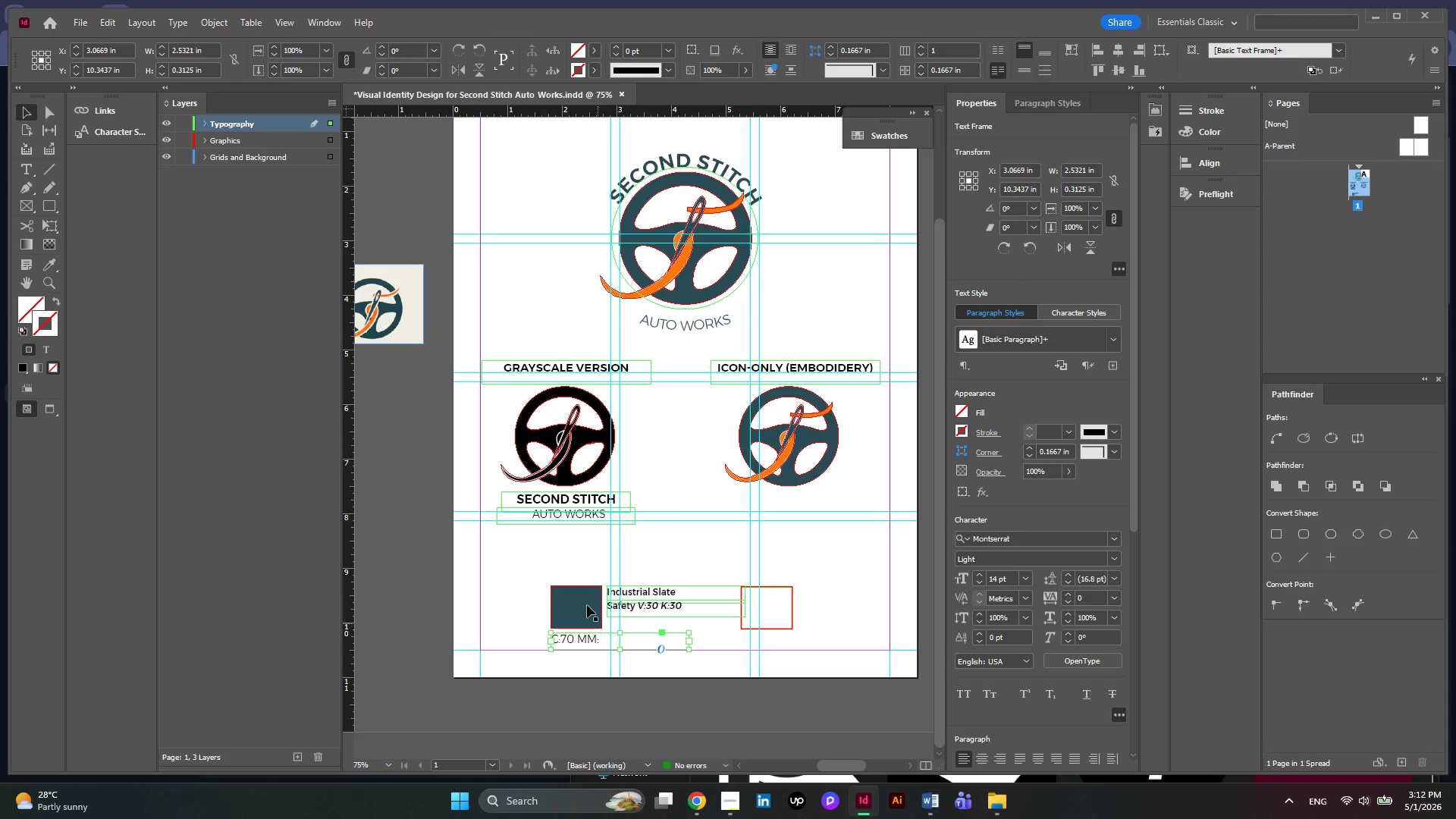 
left_click([587, 605])
 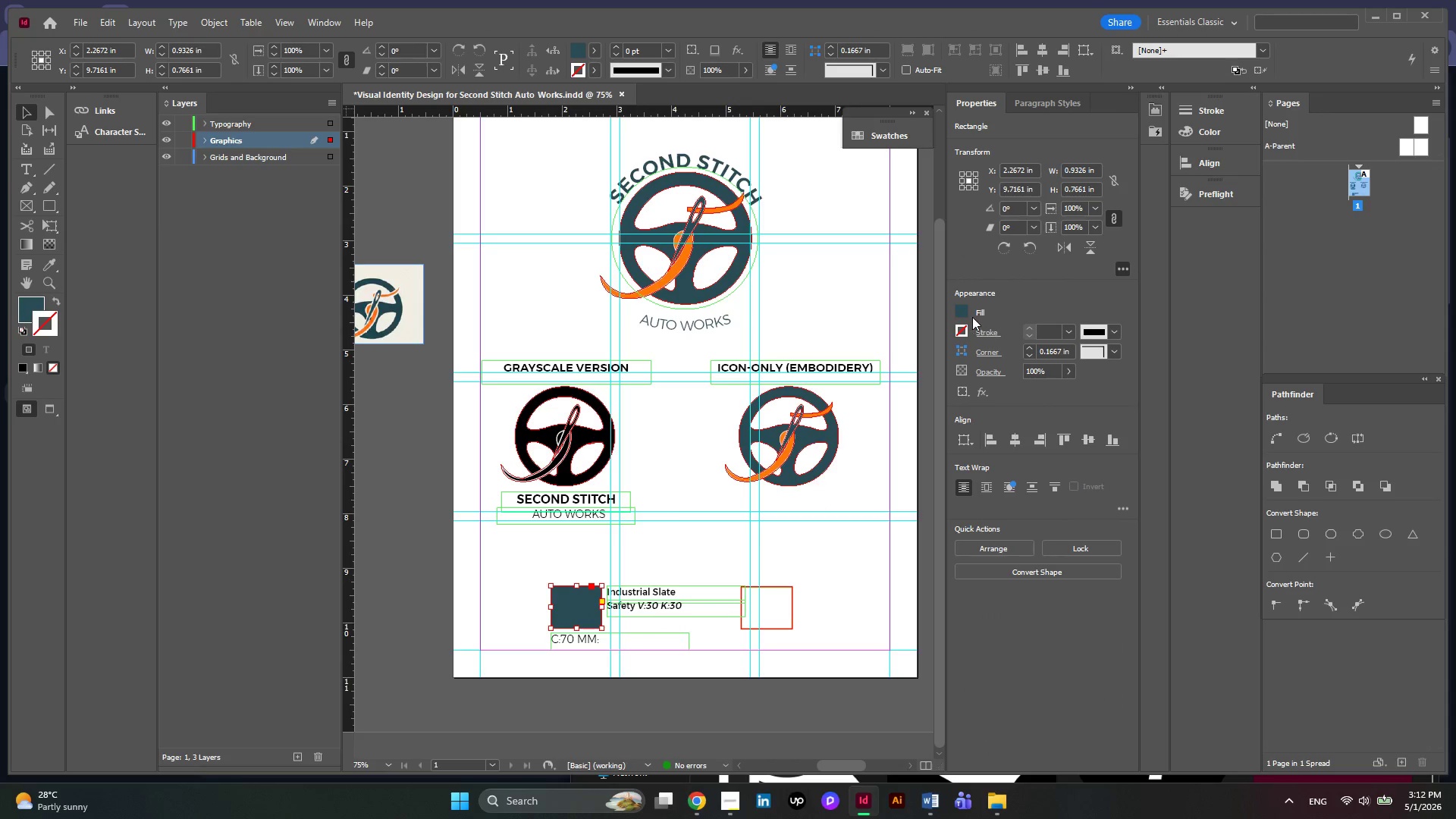 
left_click([959, 312])
 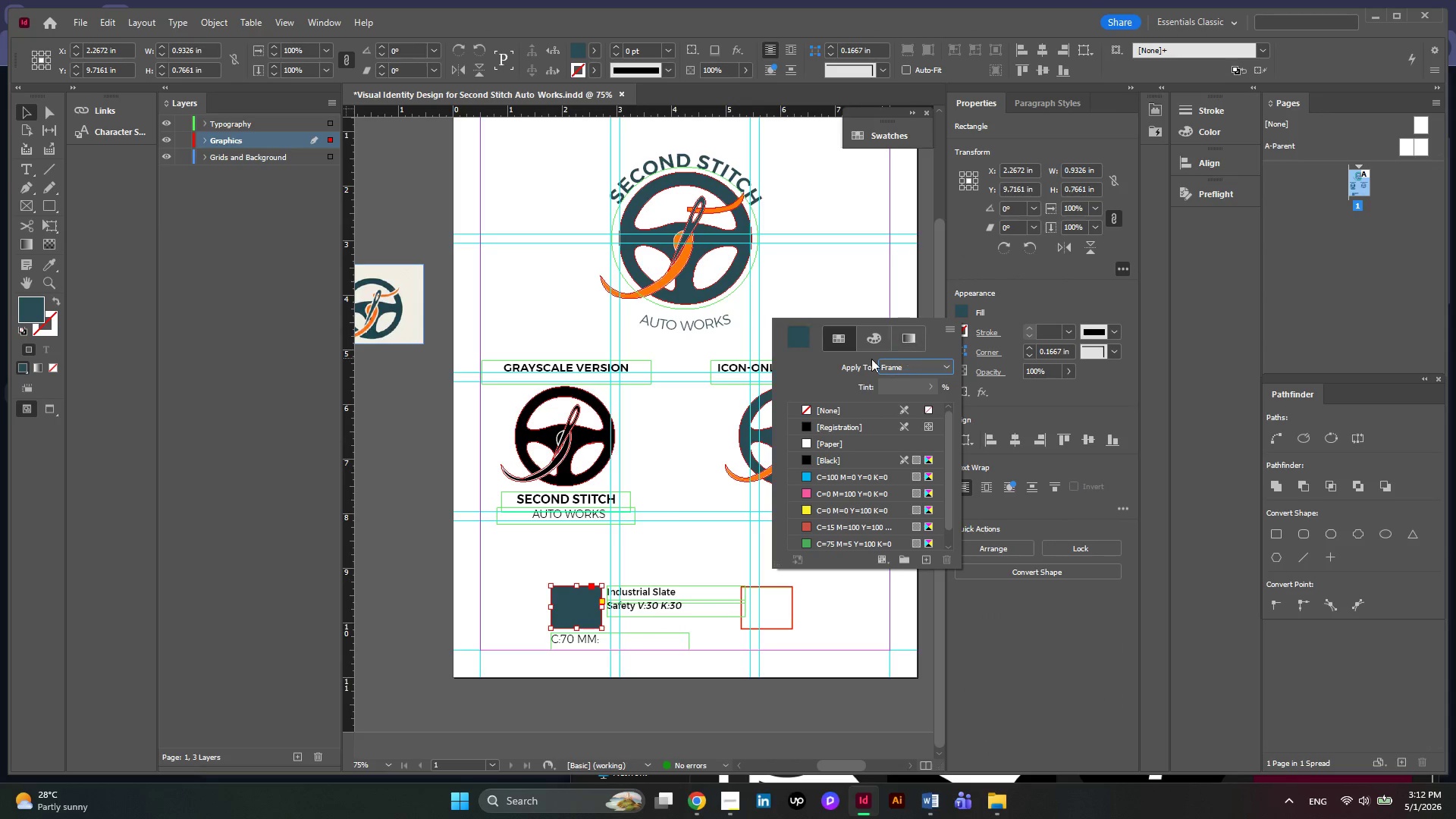 
left_click([875, 343])
 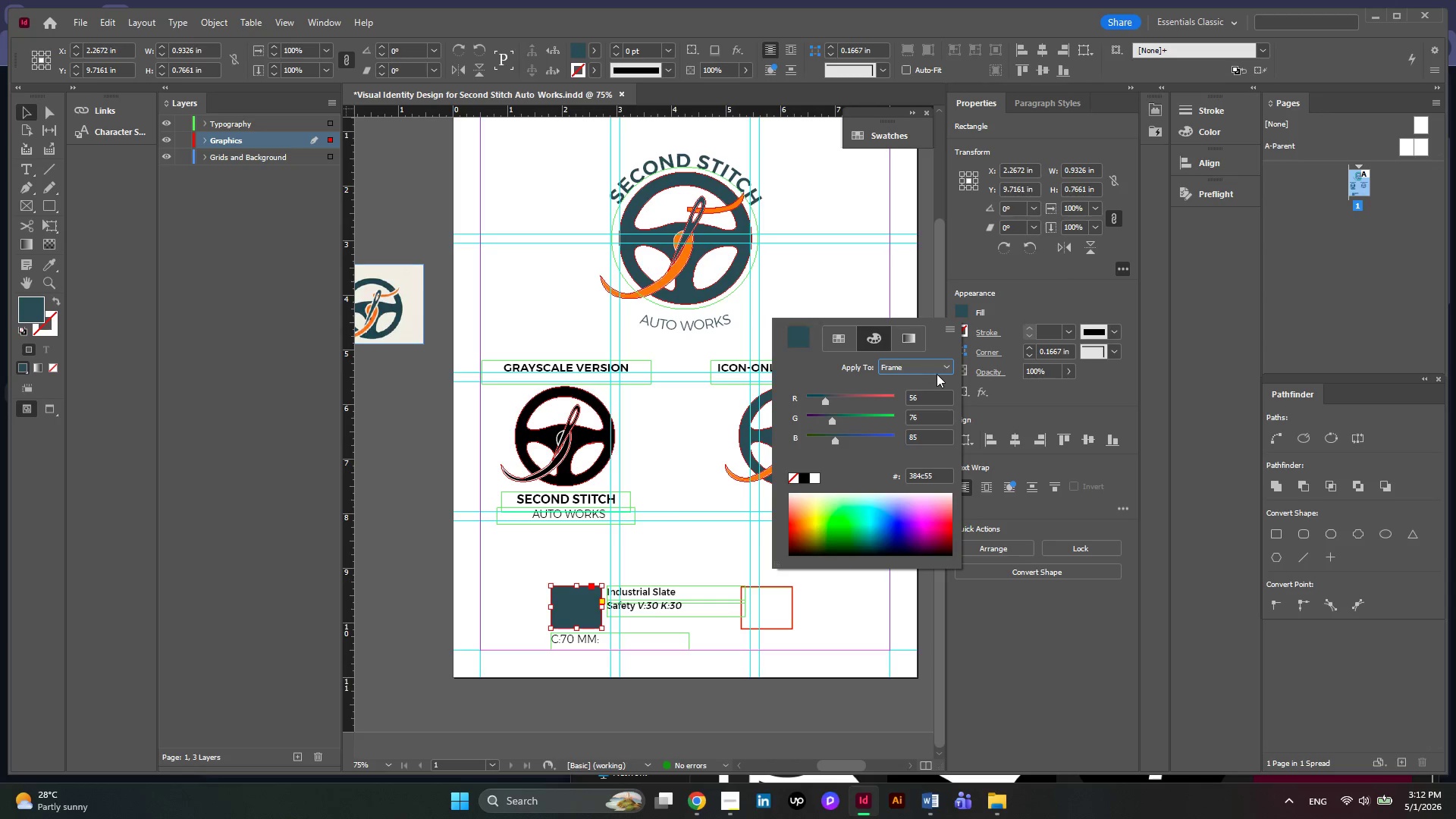 
left_click([949, 334])
 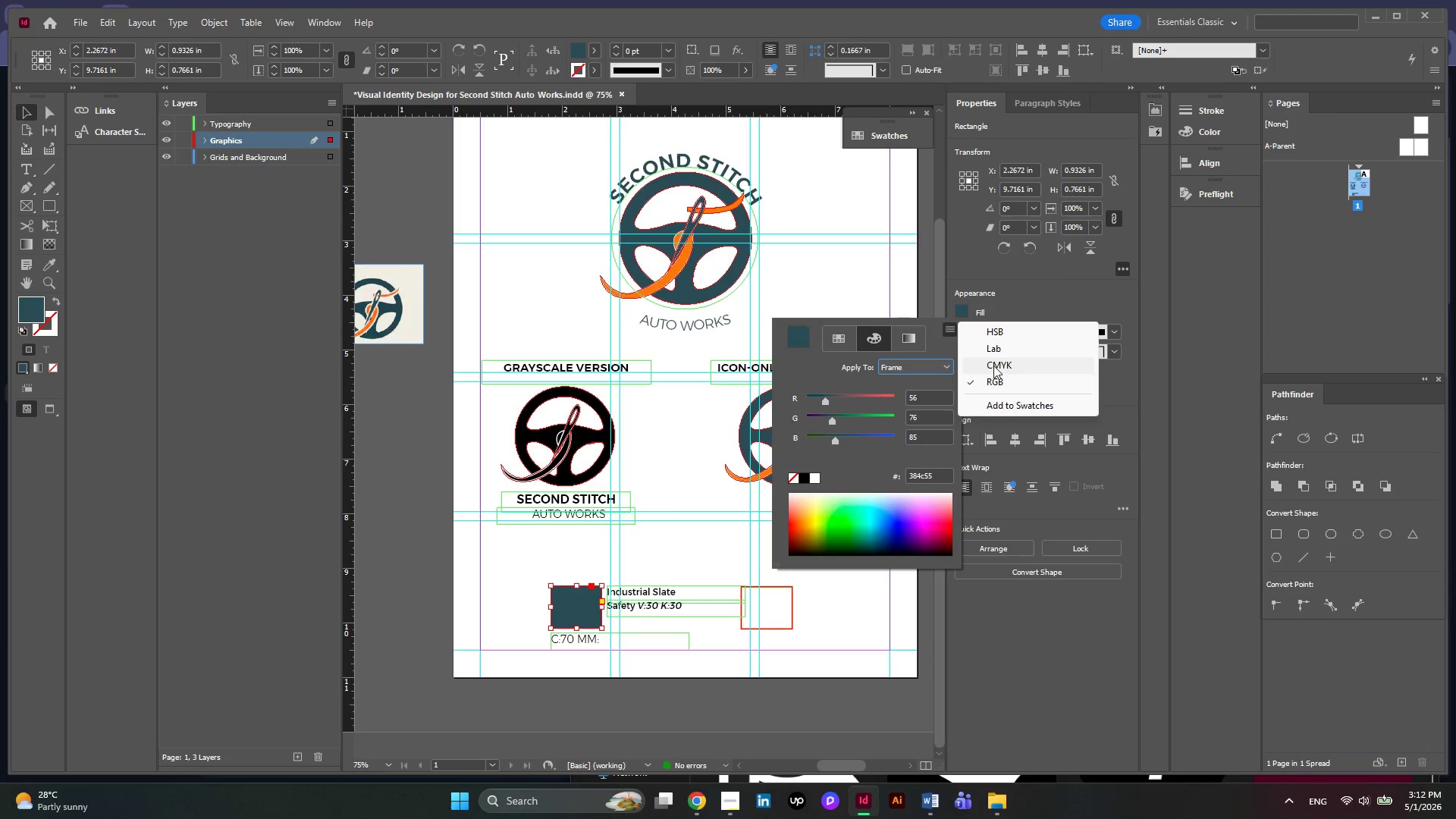 
left_click([993, 366])
 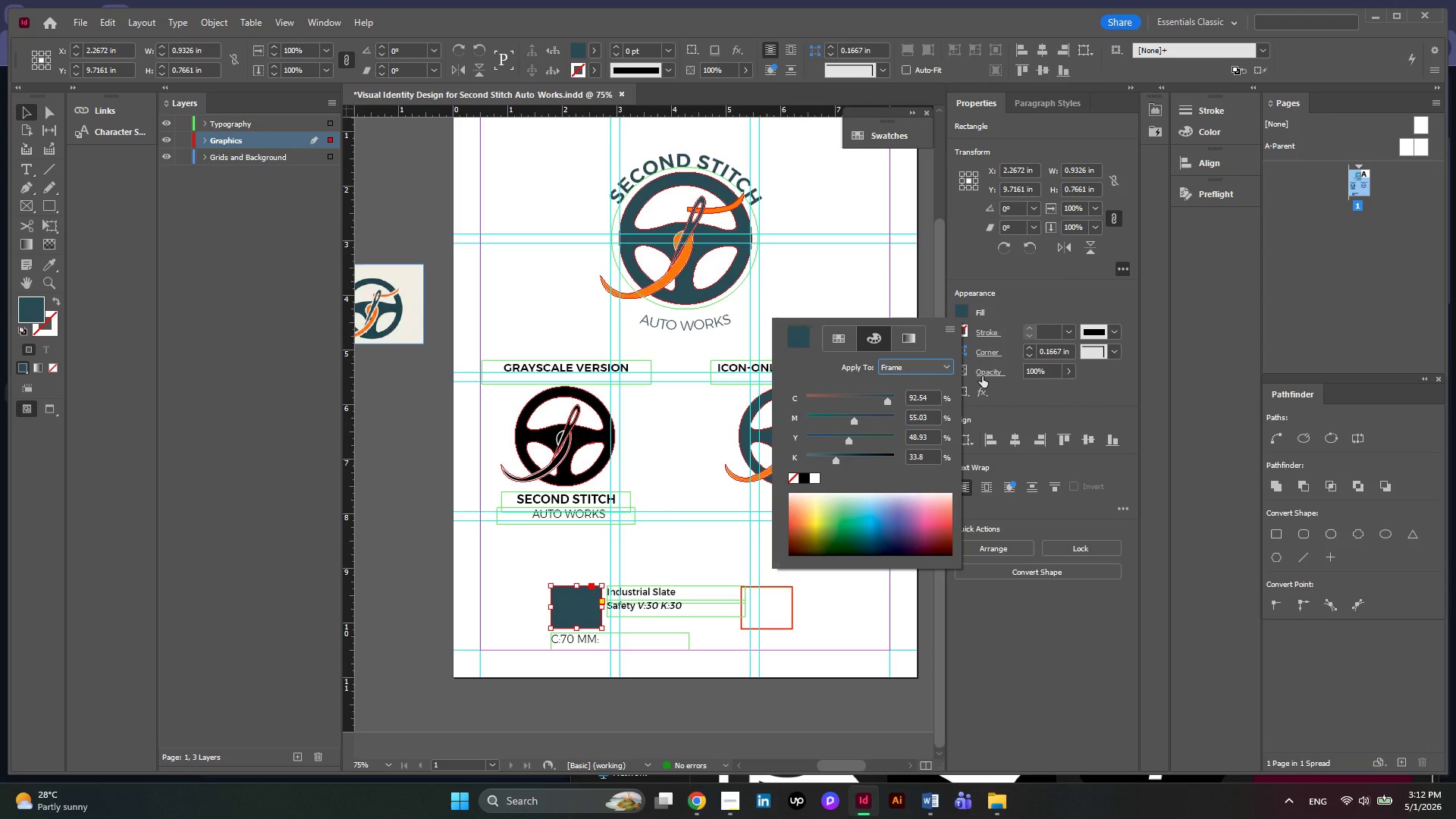 
wait(6.55)
 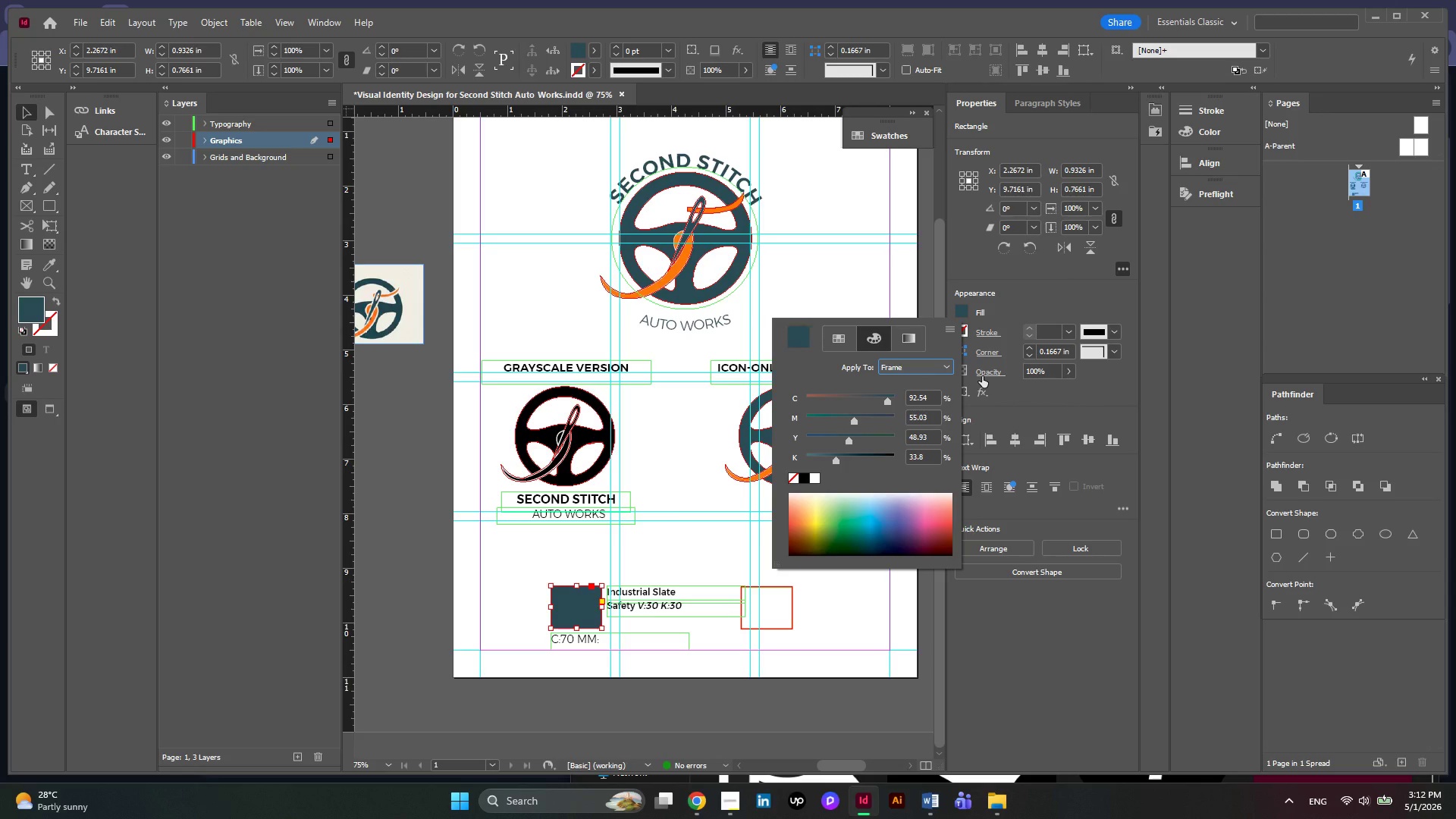 
left_click_drag(start_coordinate=[924, 455], to_coordinate=[893, 376])
 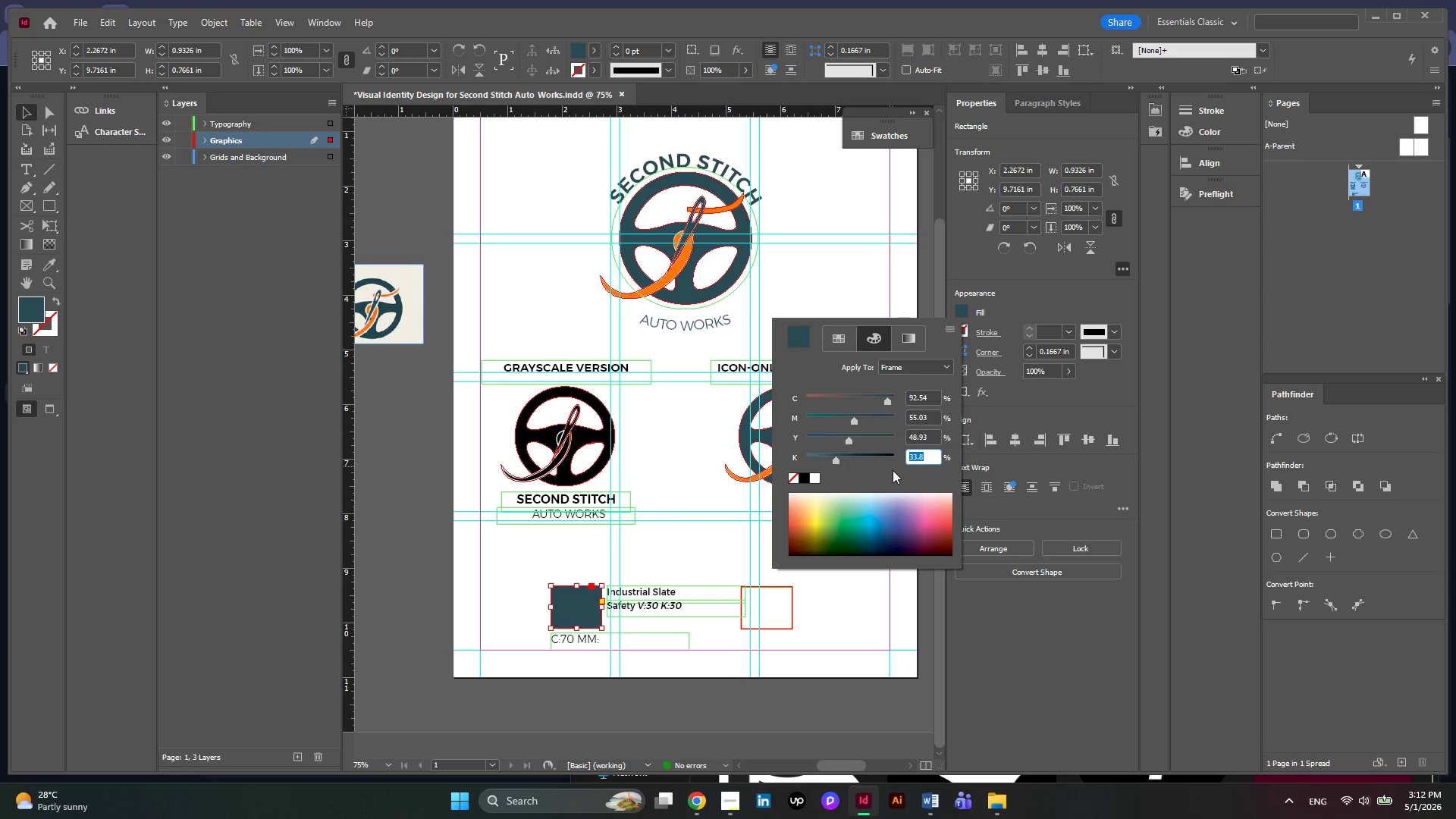 
left_click([893, 471])
 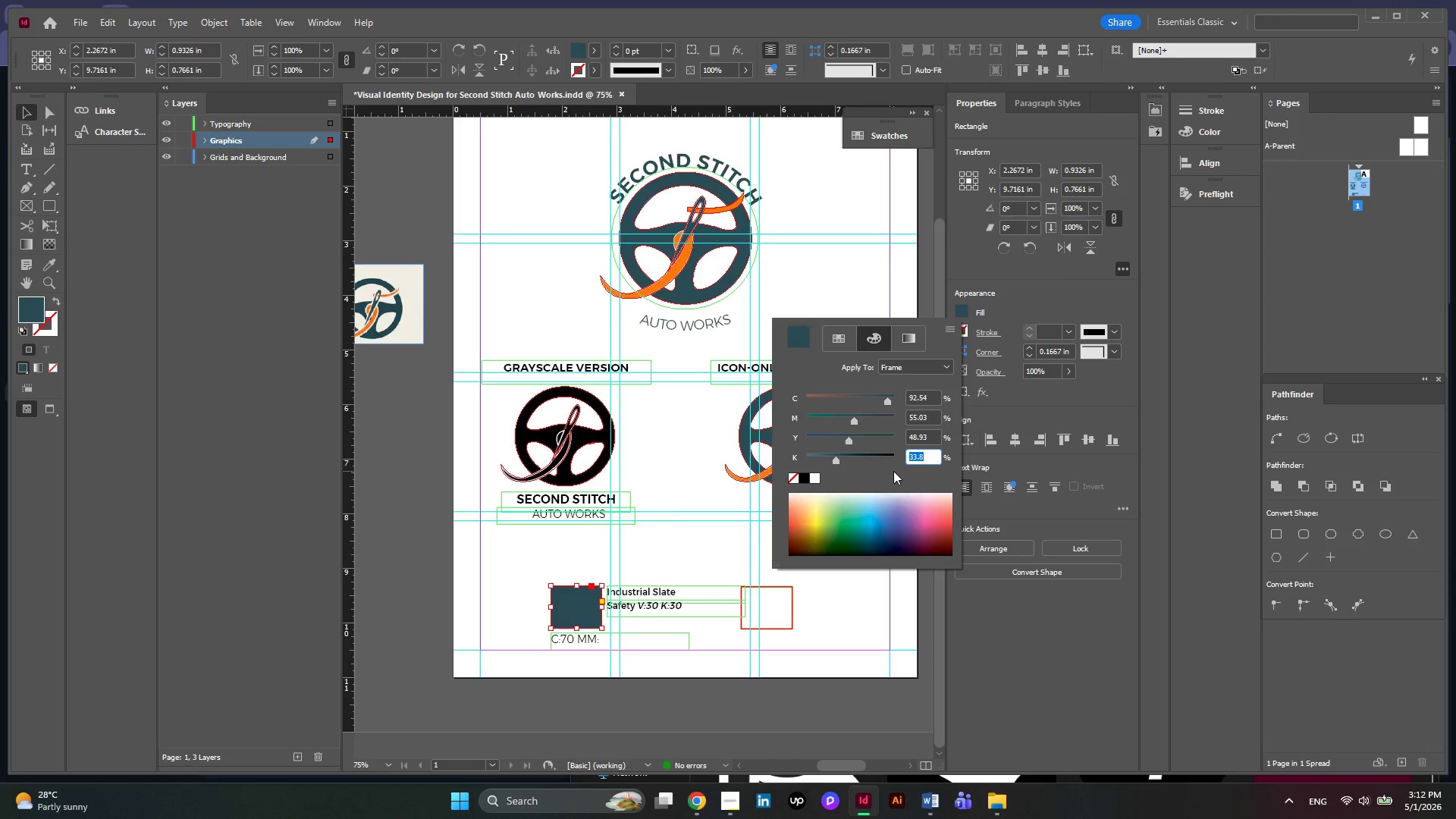 
left_click([893, 471])
 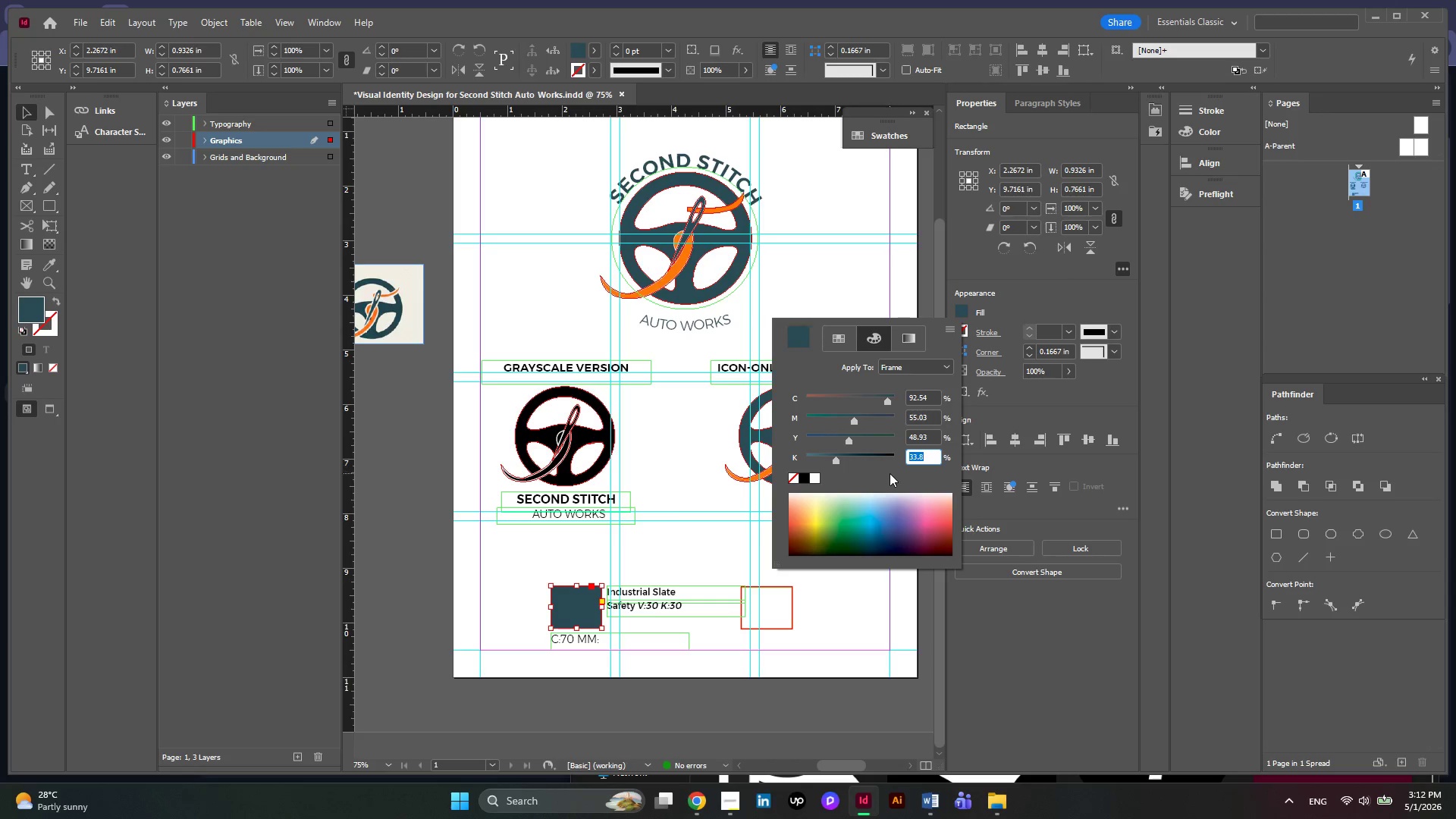 
left_click([890, 473])
 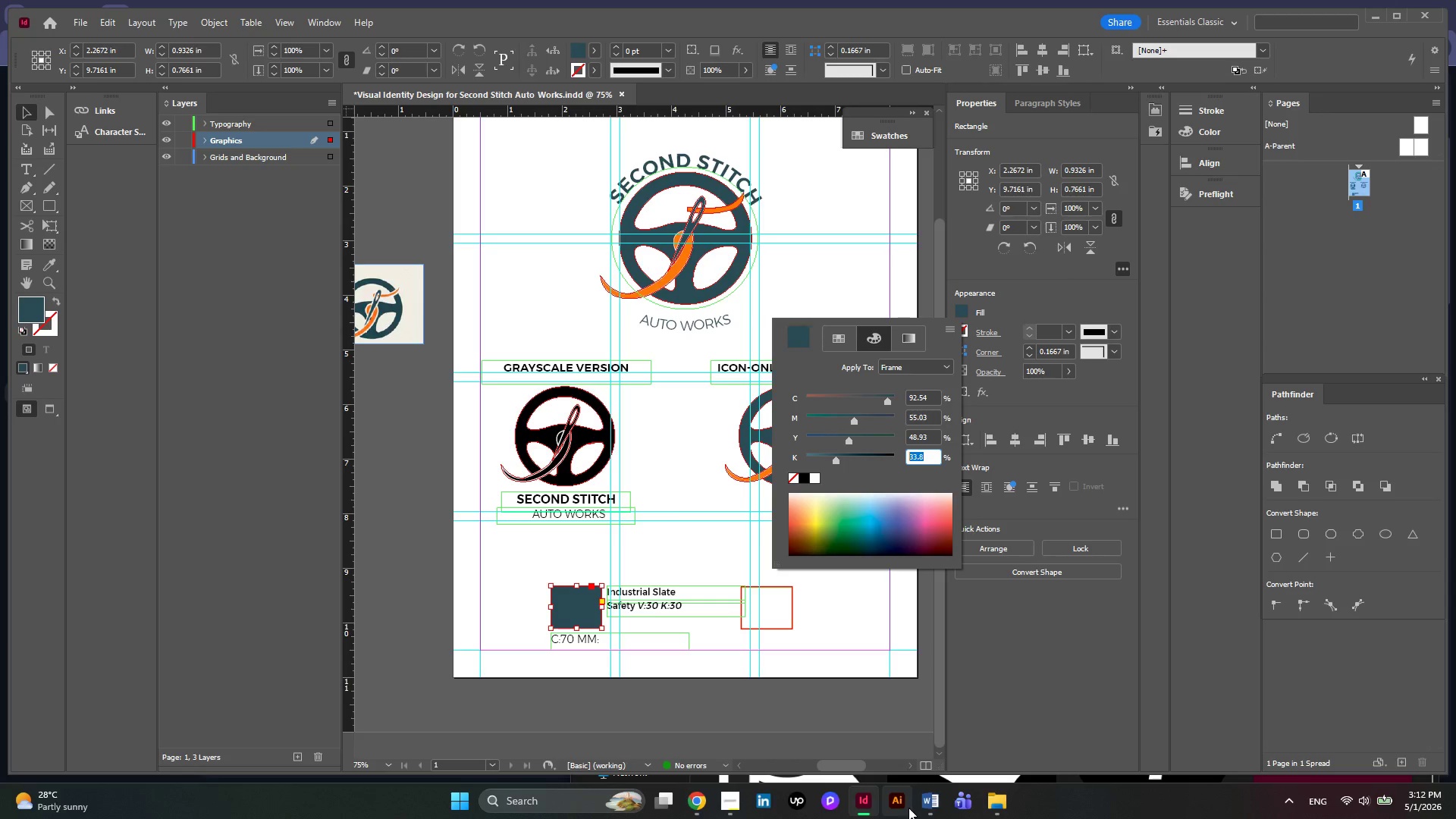 
left_click([918, 807])
 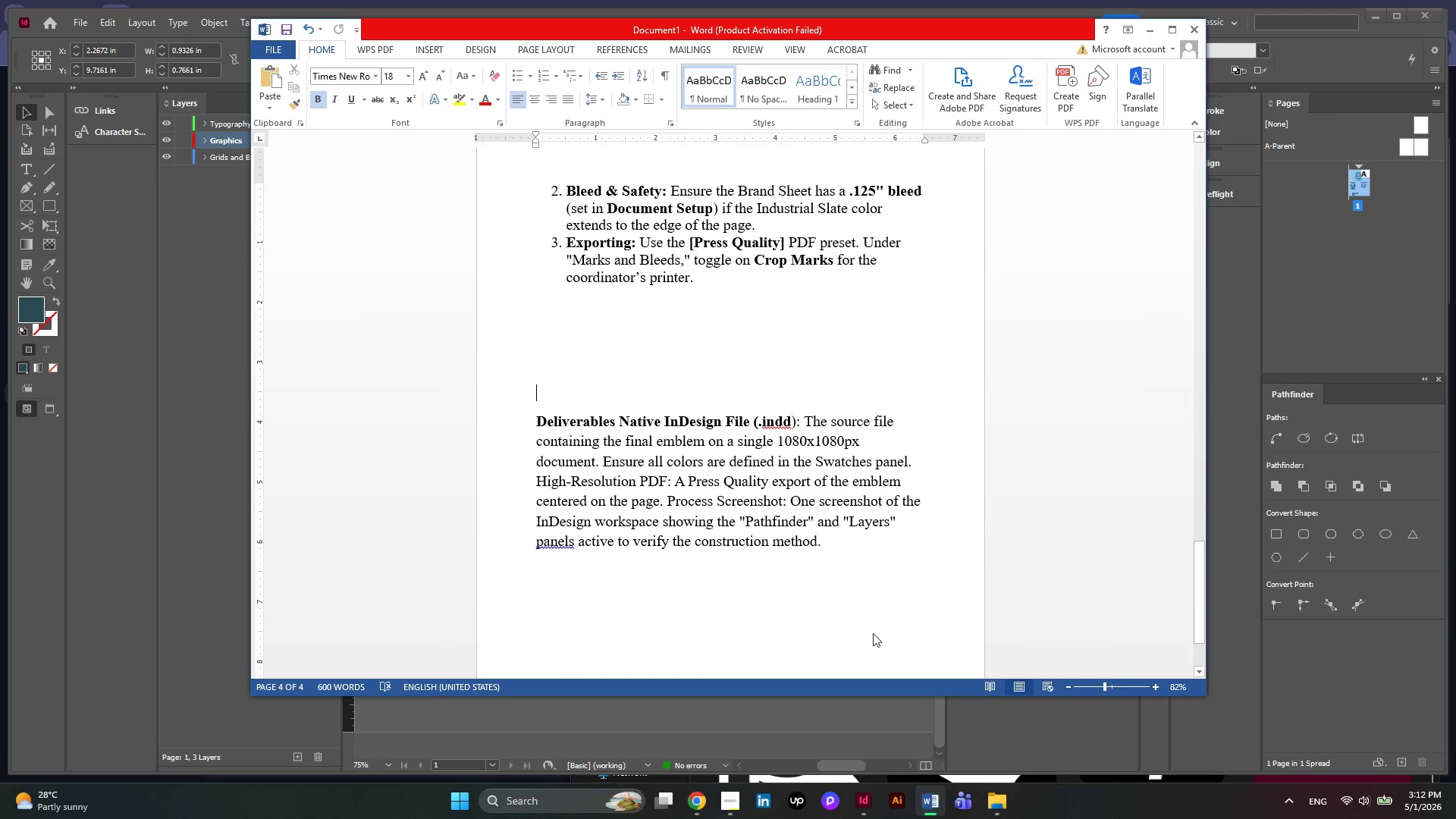 
scroll: coordinate [844, 407], scroll_direction: up, amount: 36.0
 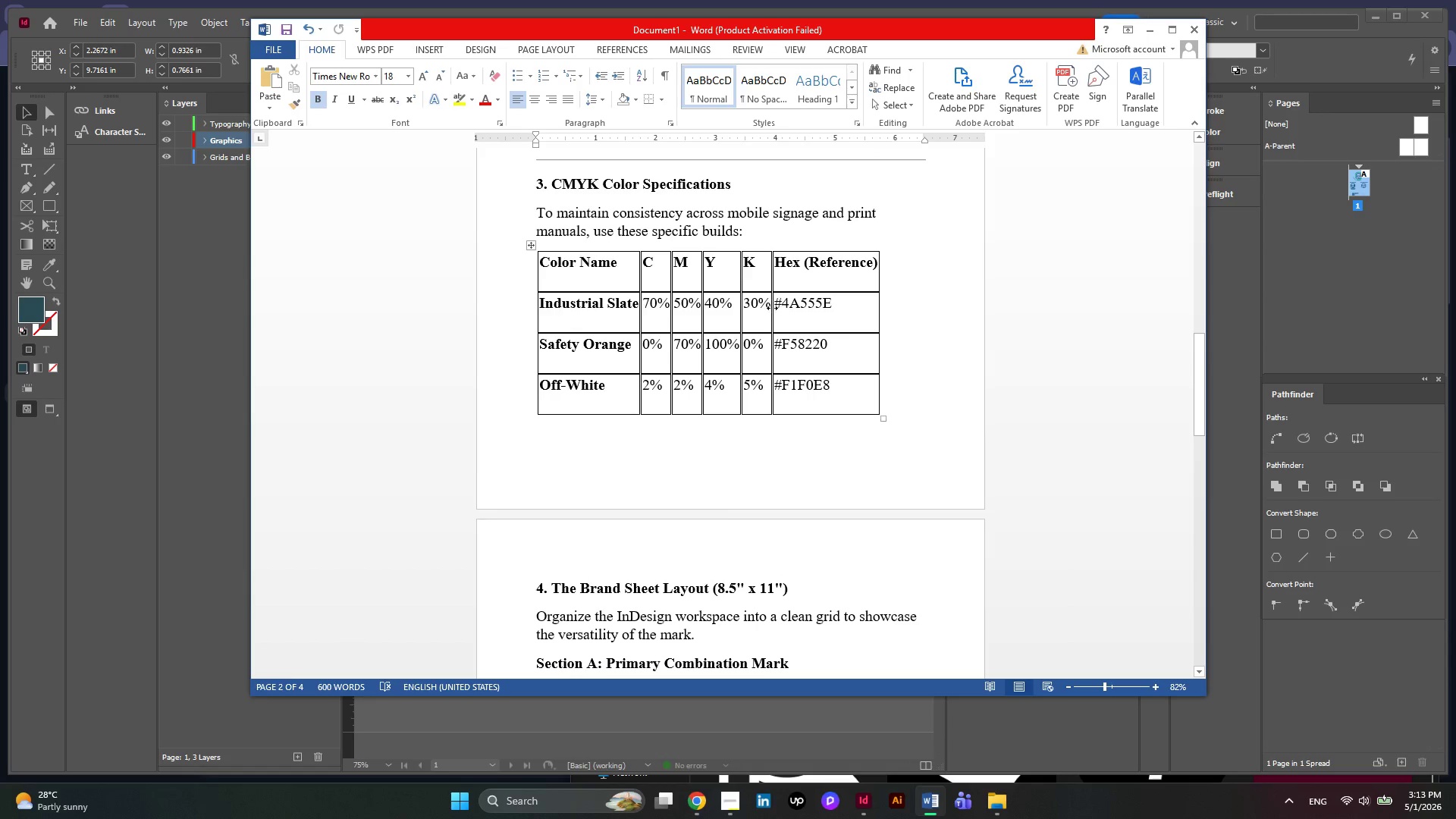 
left_click_drag(start_coordinate=[766, 312], to_coordinate=[649, 301])
 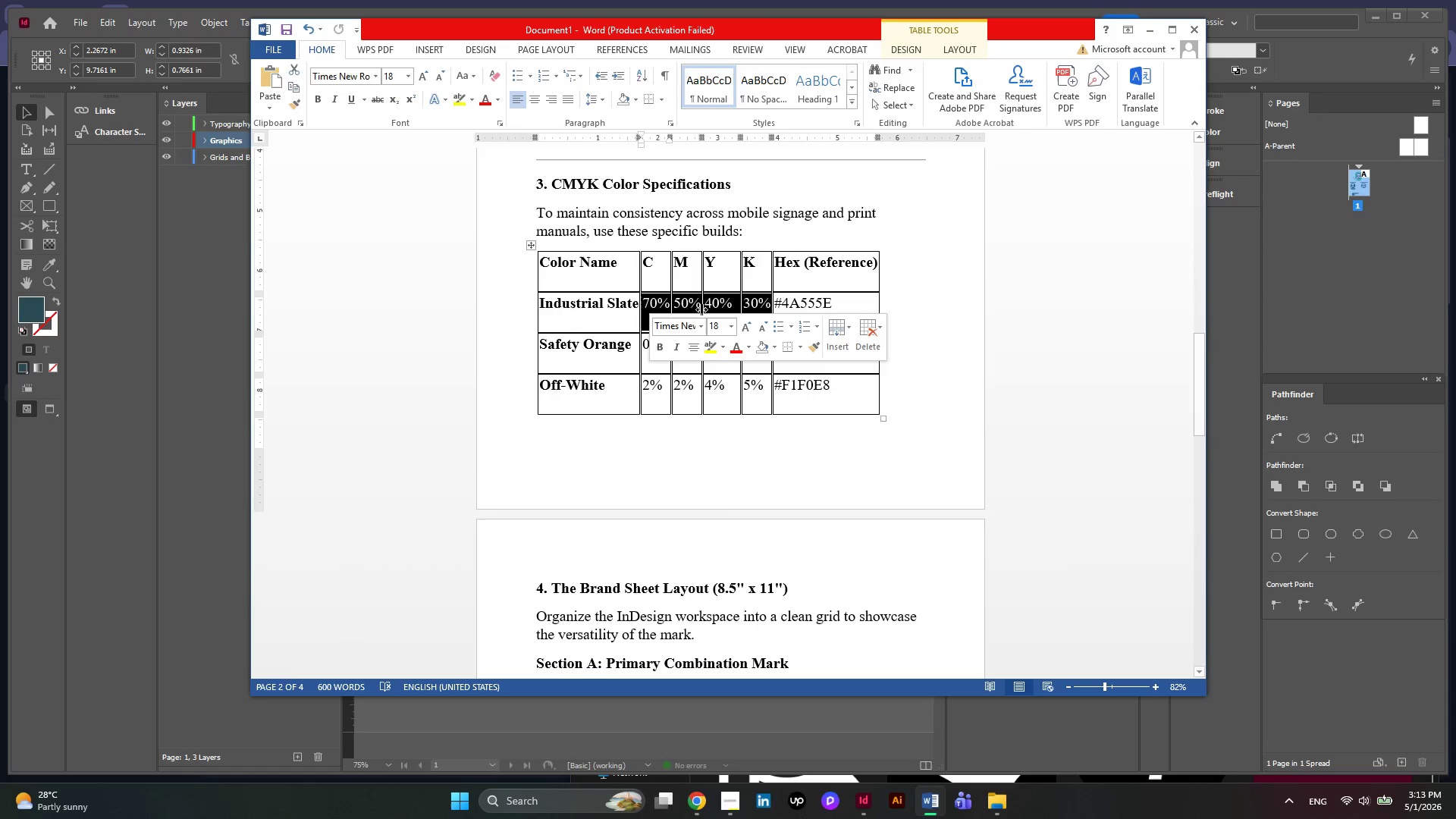 
key(Control+C)
 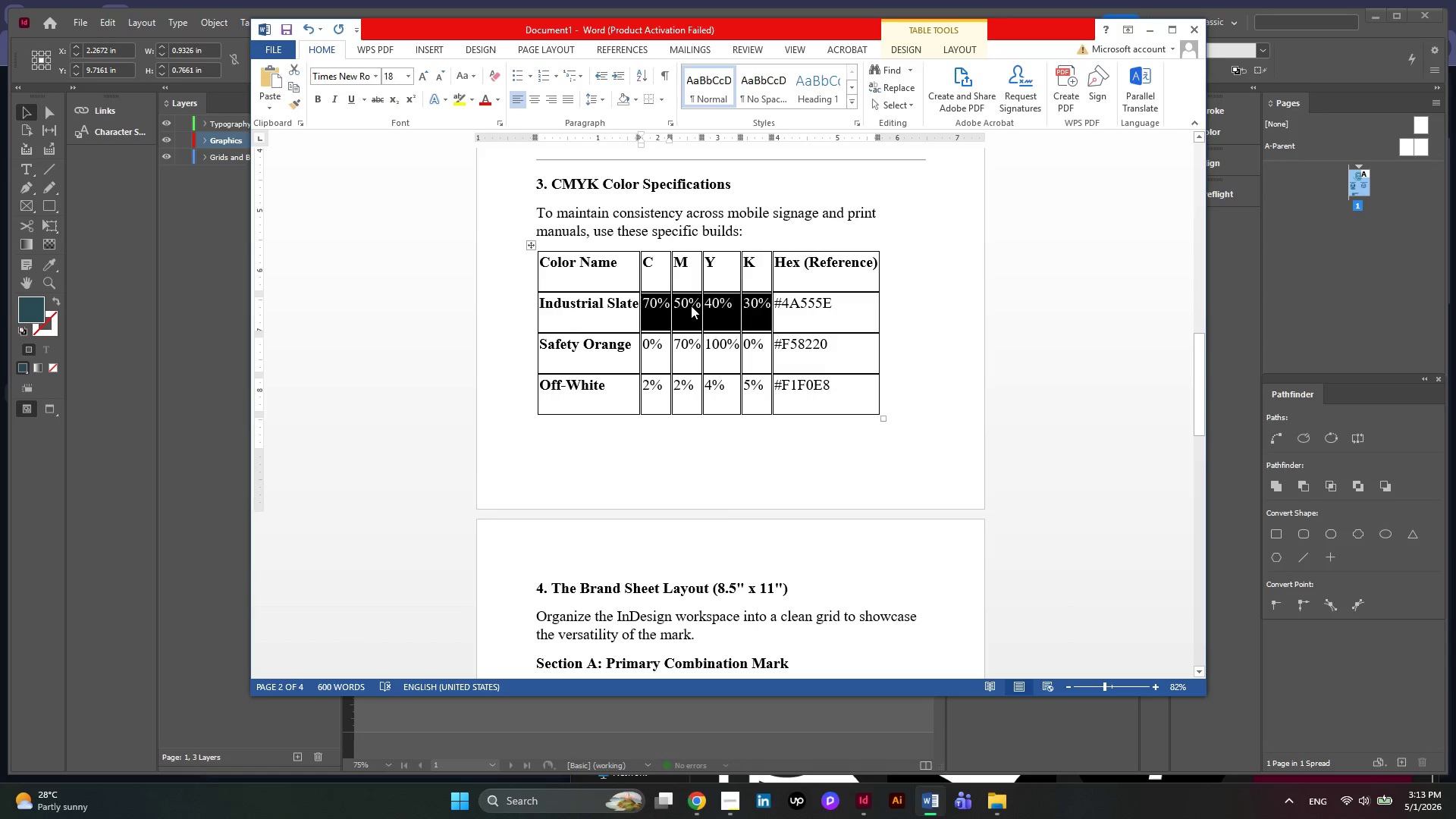 
key(Control+C)
 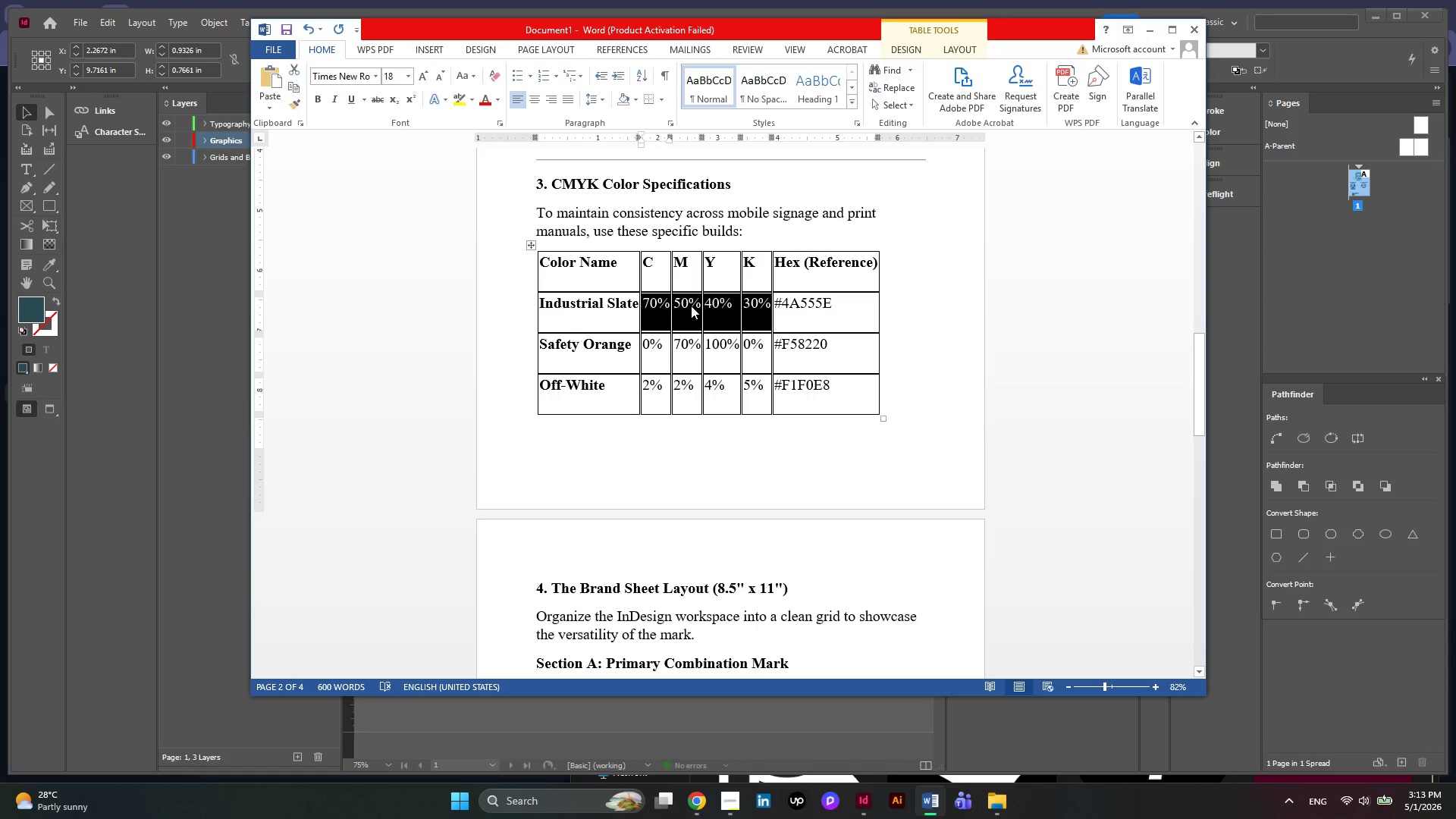 
key(Control+C)
 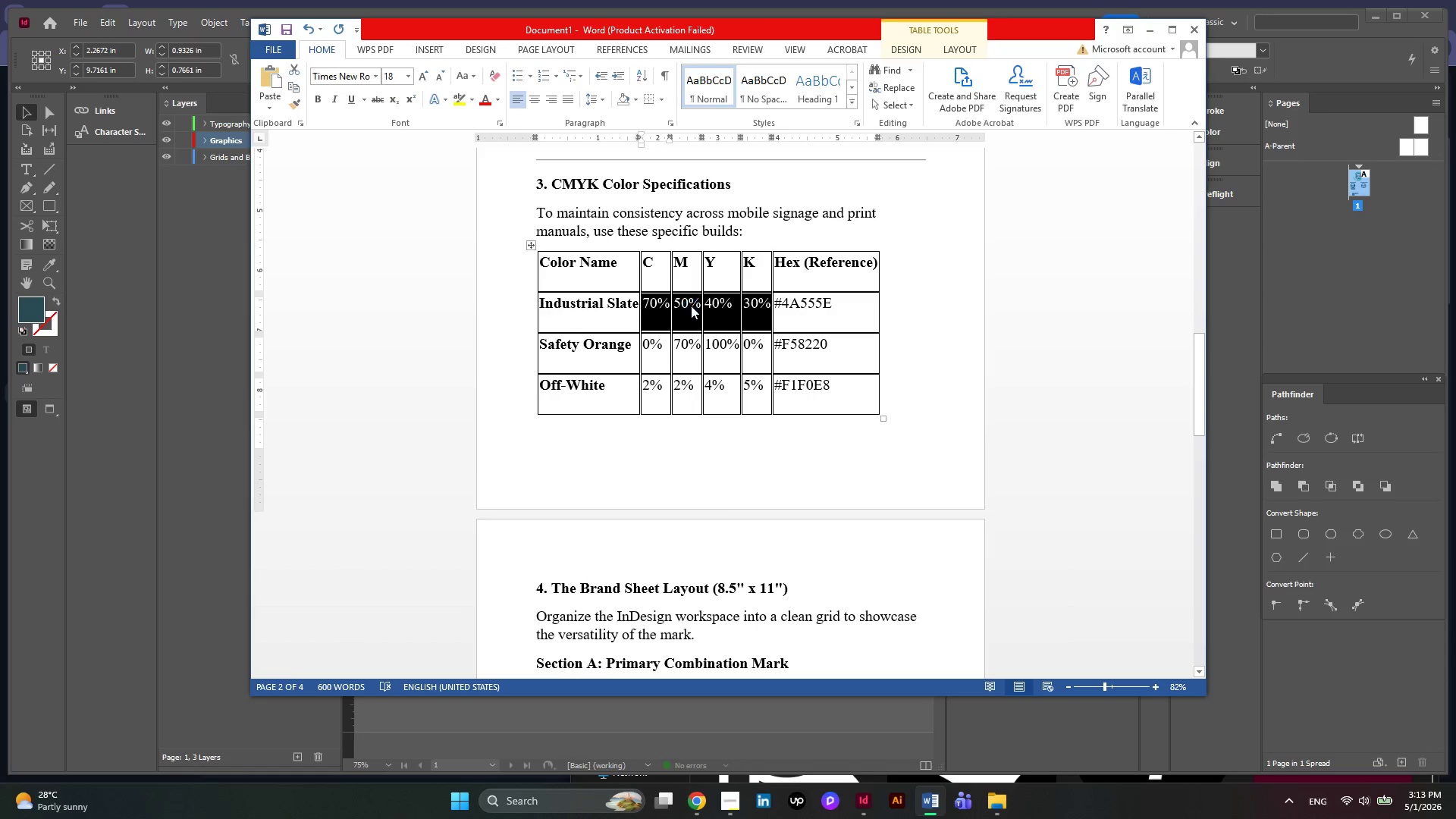 
key(Control+C)
 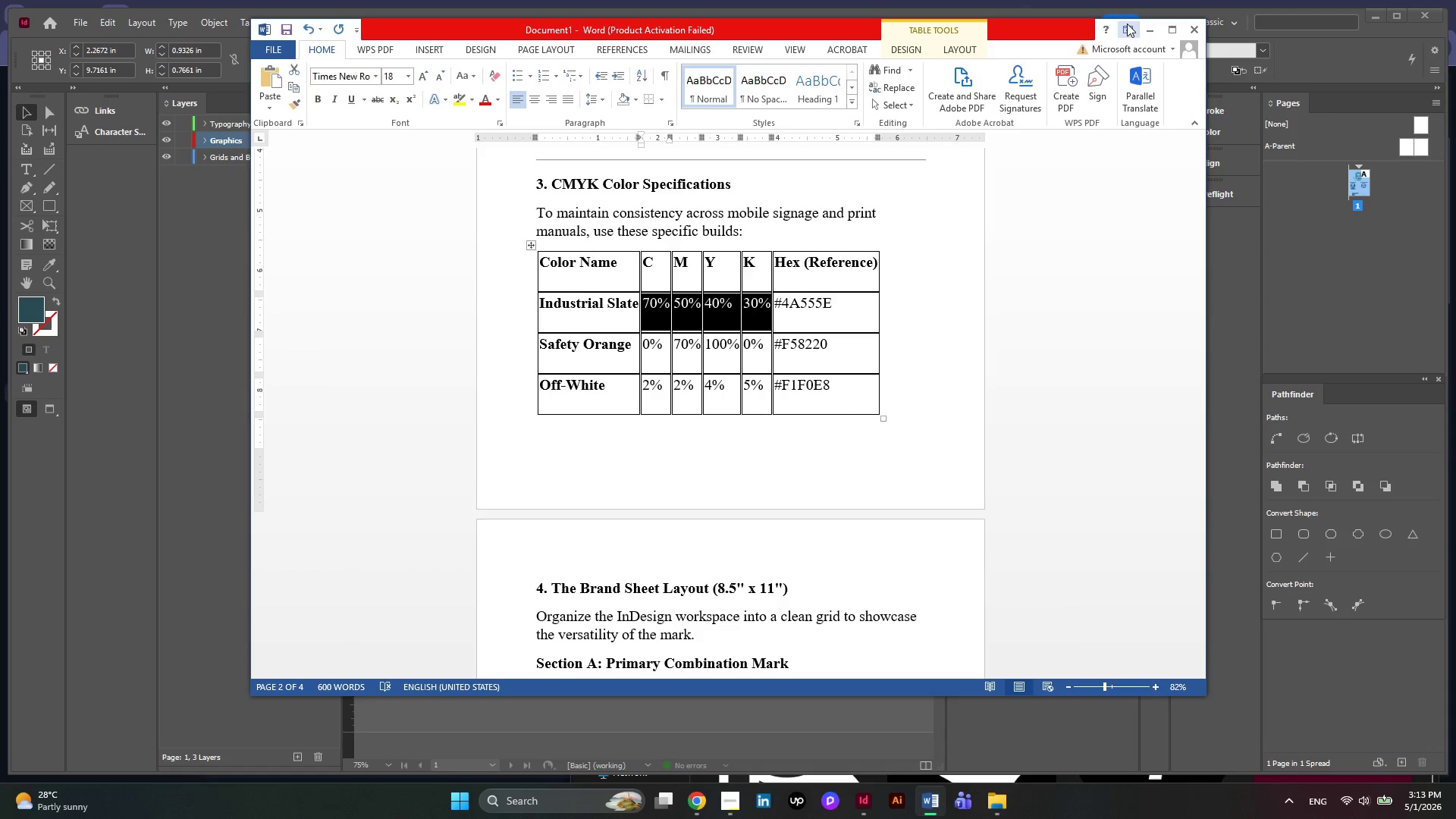 
left_click([1144, 32])
 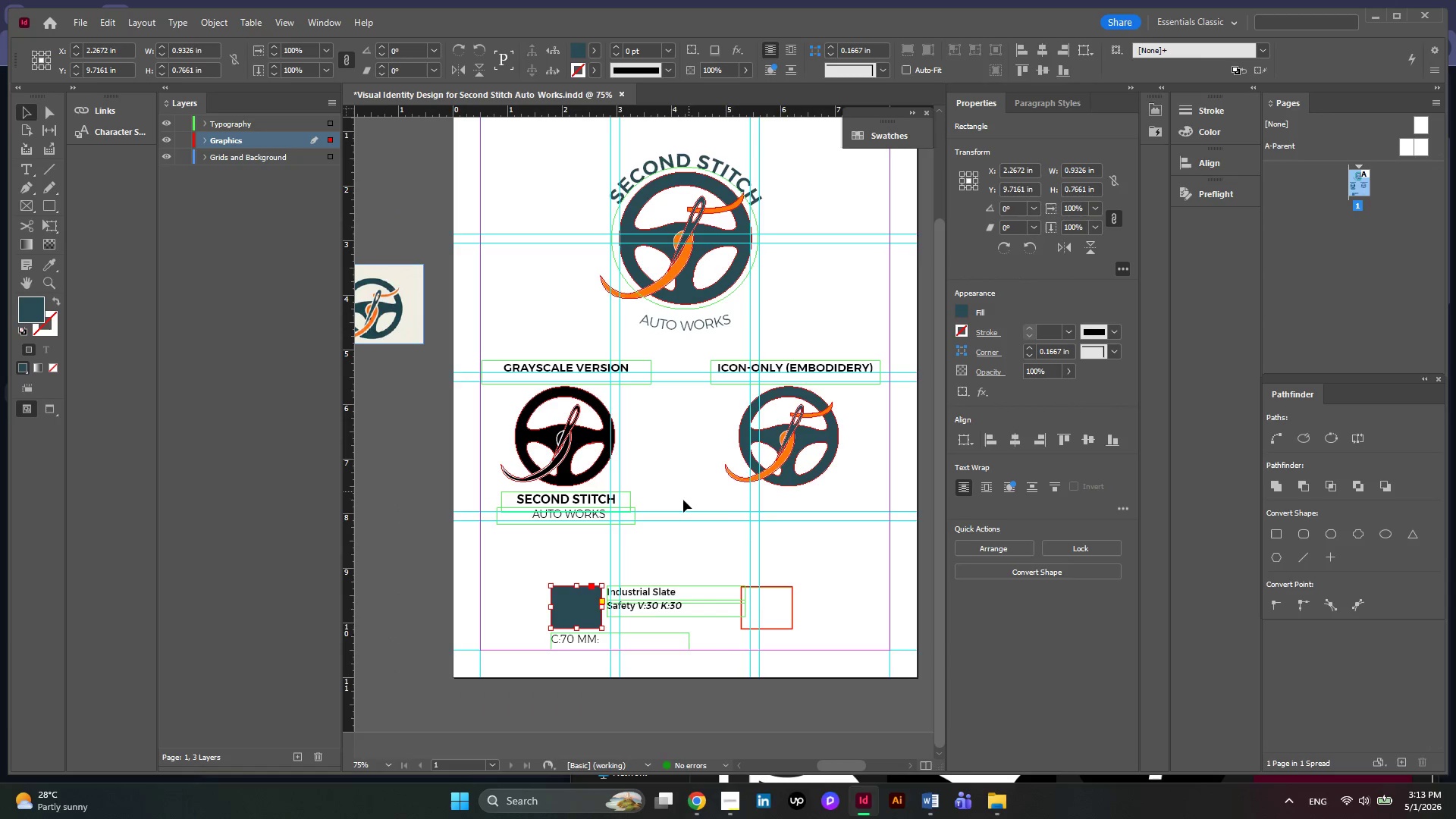 
scroll: coordinate [679, 507], scroll_direction: down, amount: 3.0
 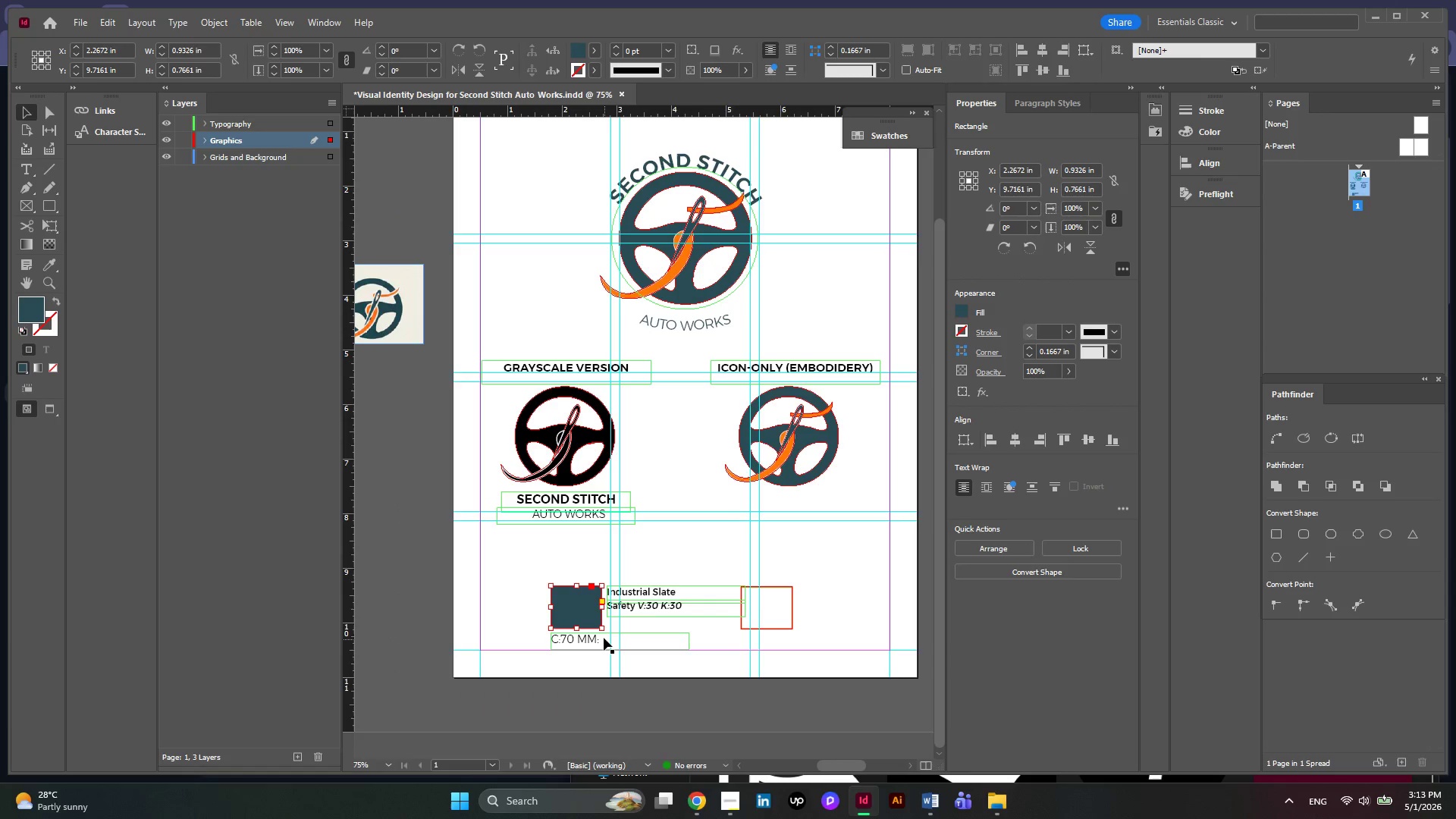 
left_click([604, 638])
 